 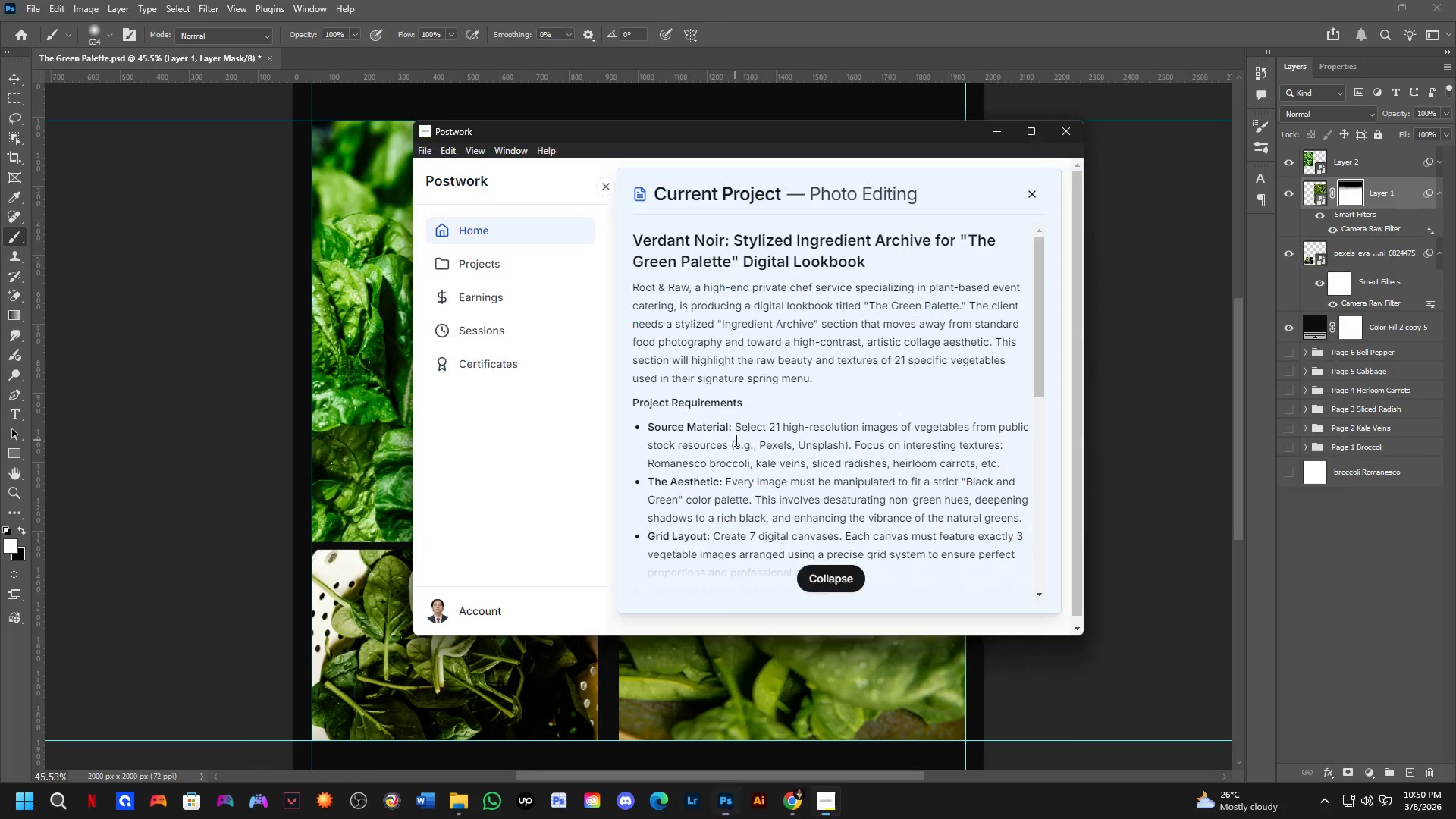 
left_click([836, 576])
 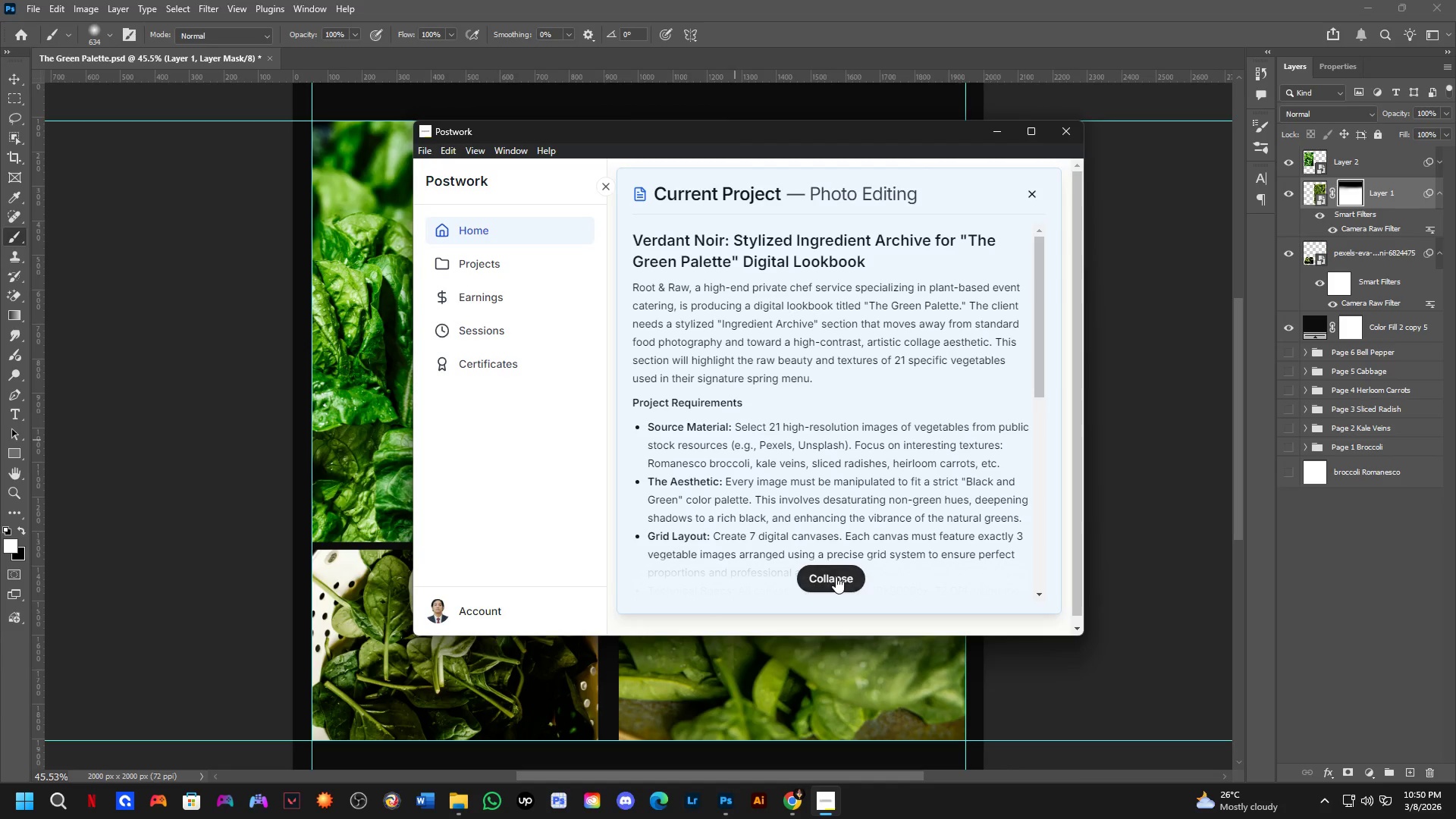 
mouse_move([827, 281])
 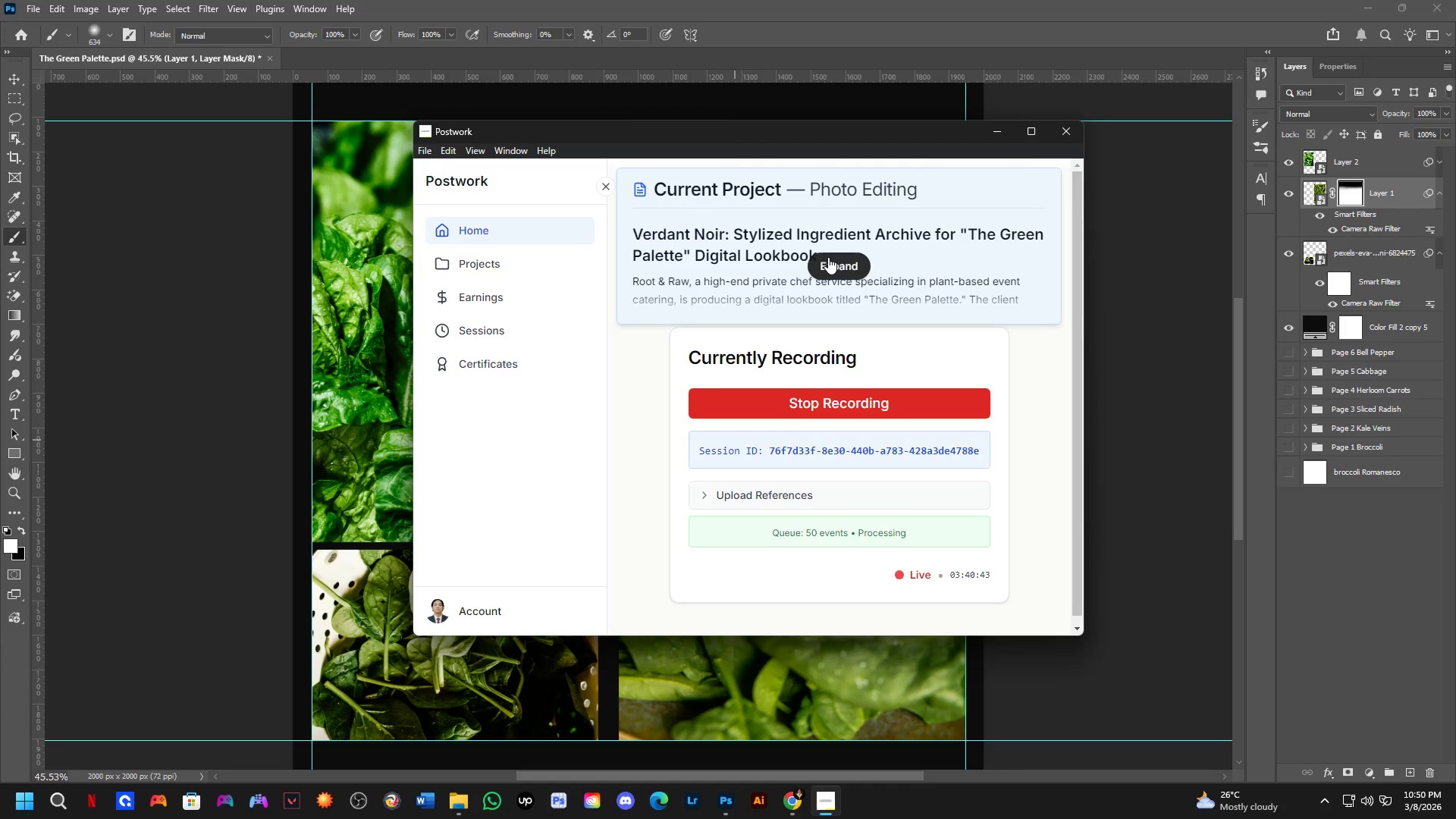 
left_click([829, 257])
 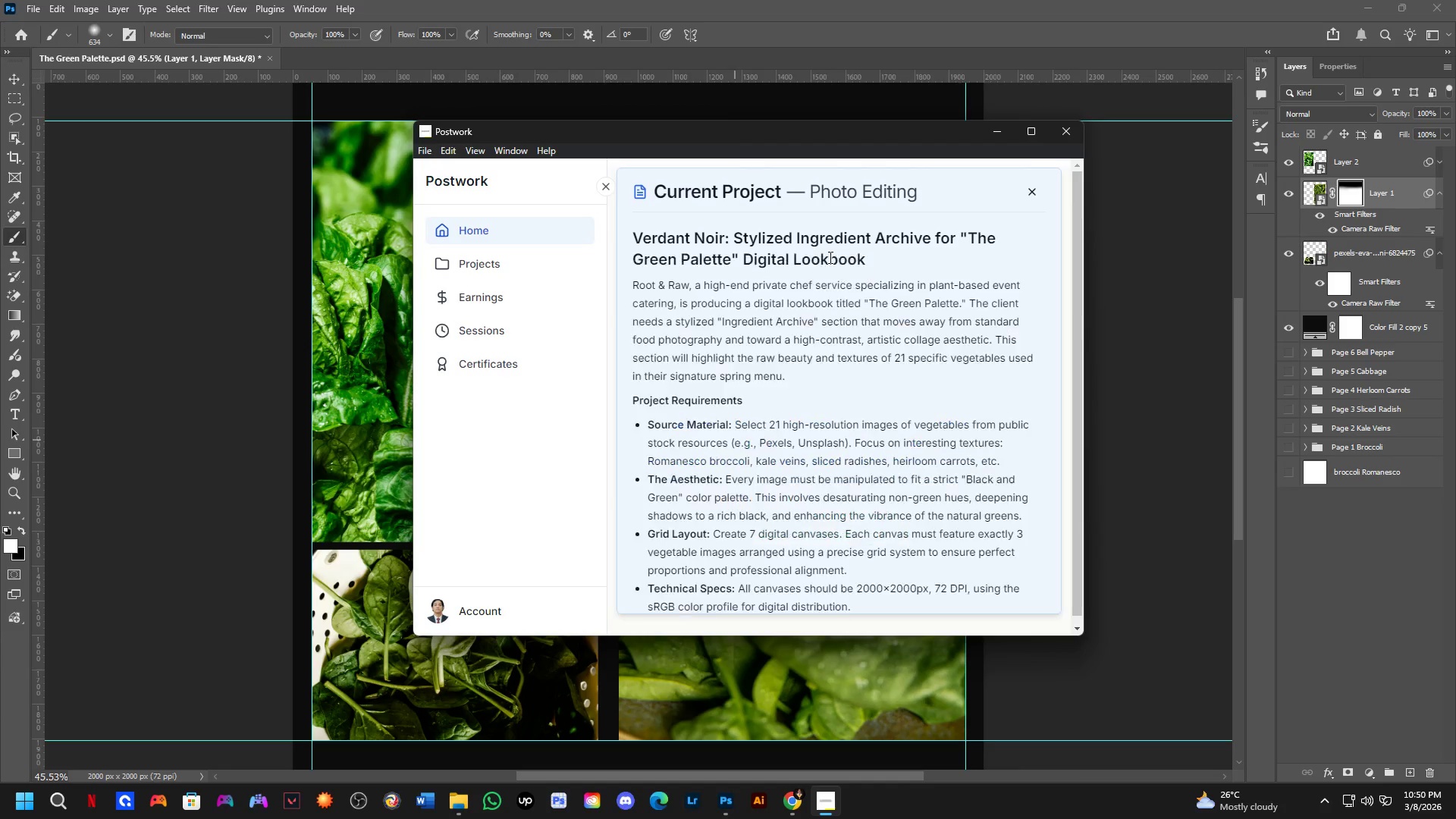 
key(Alt+AltLeft)
 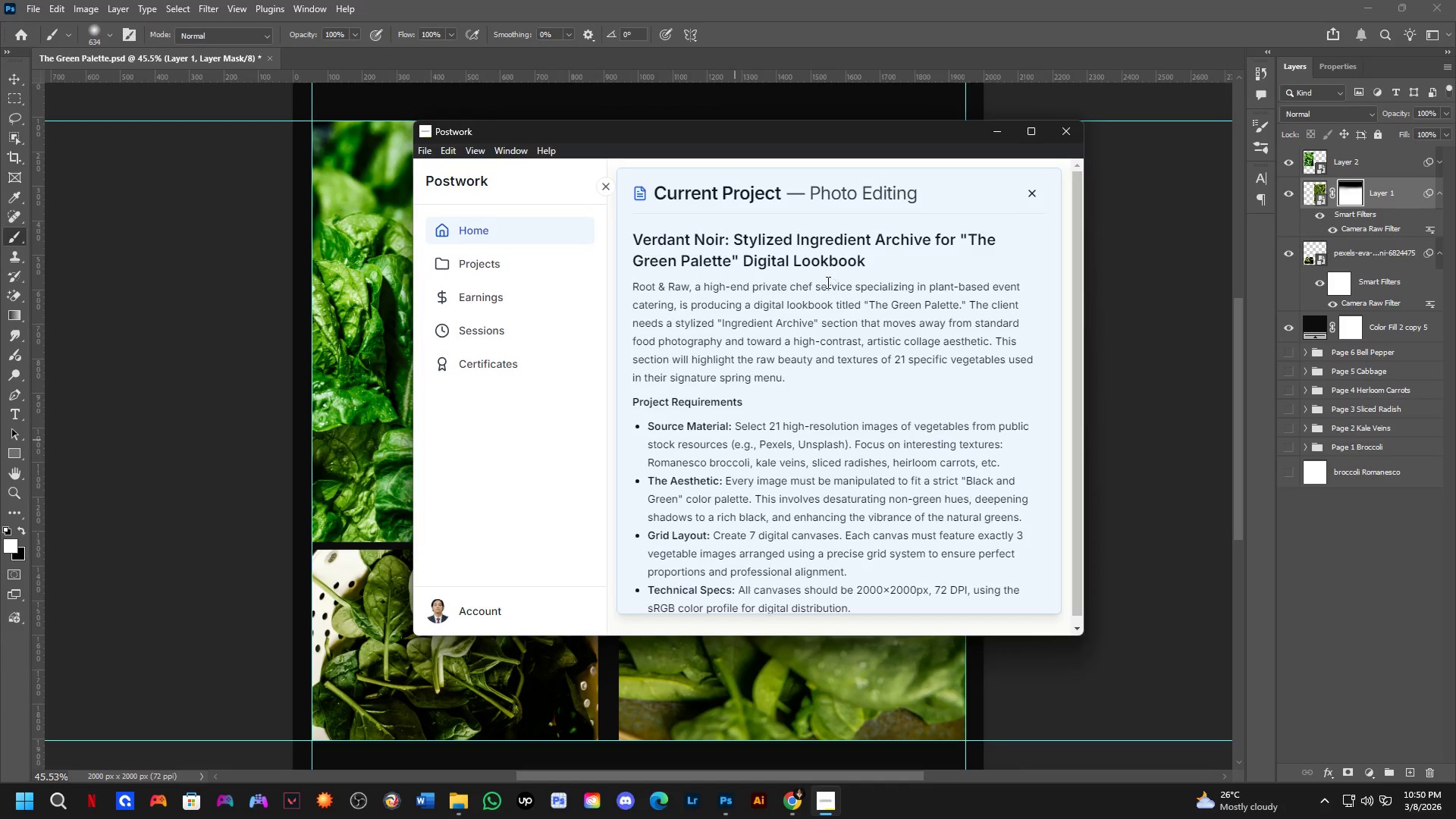 
key(Alt+Tab)
 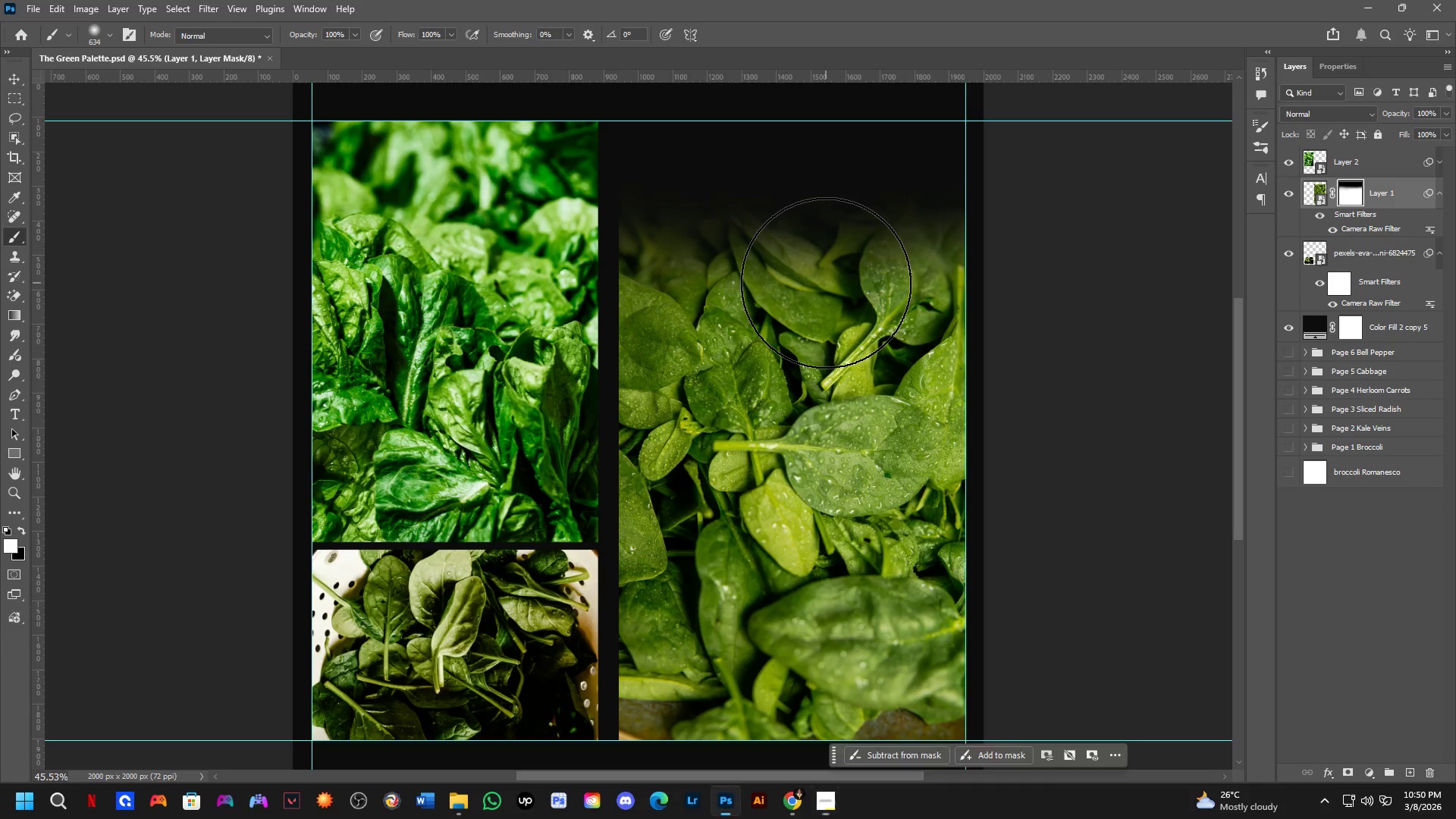 
key(Alt+Tab)
 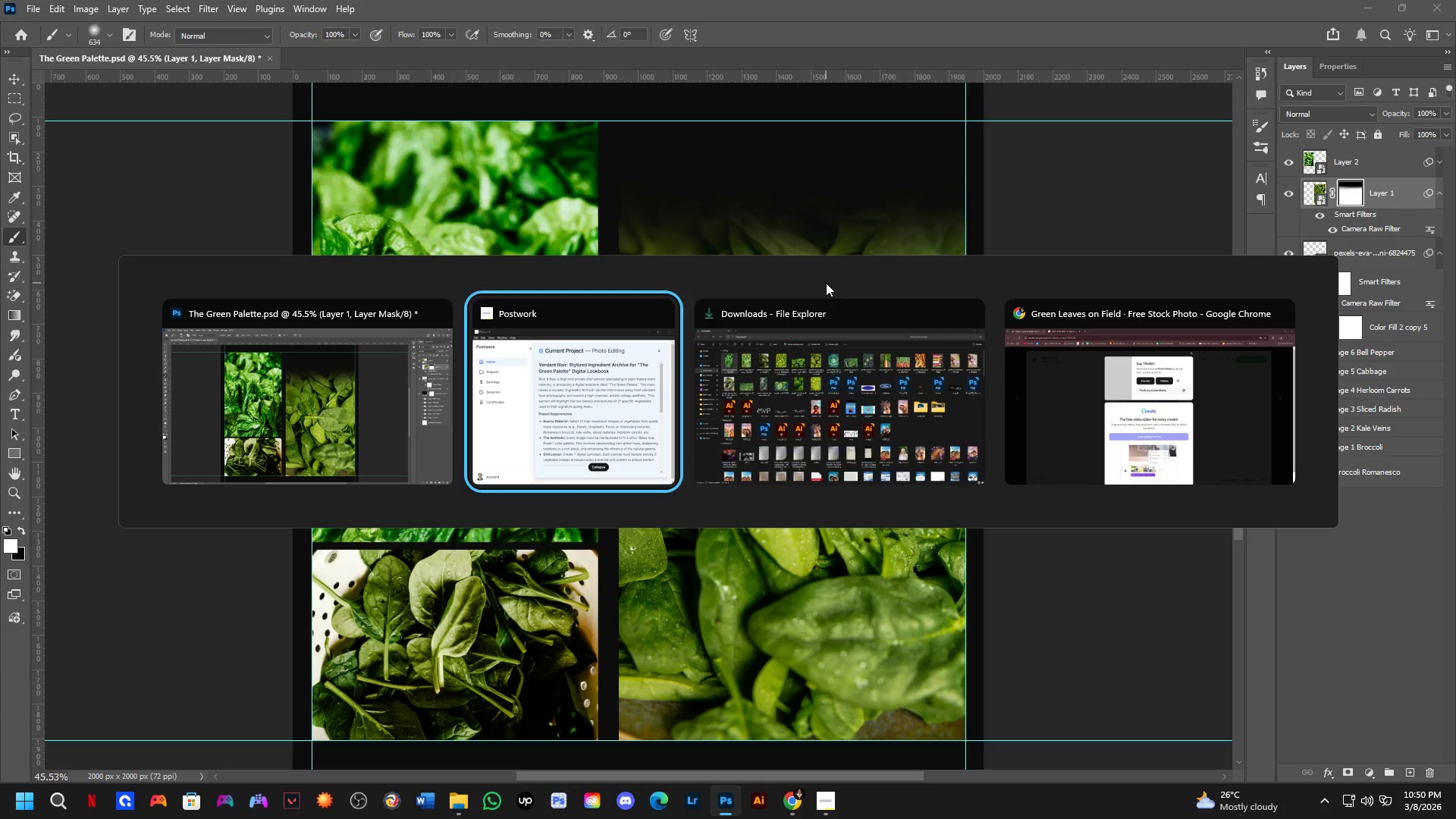 
key(Alt+Tab)
 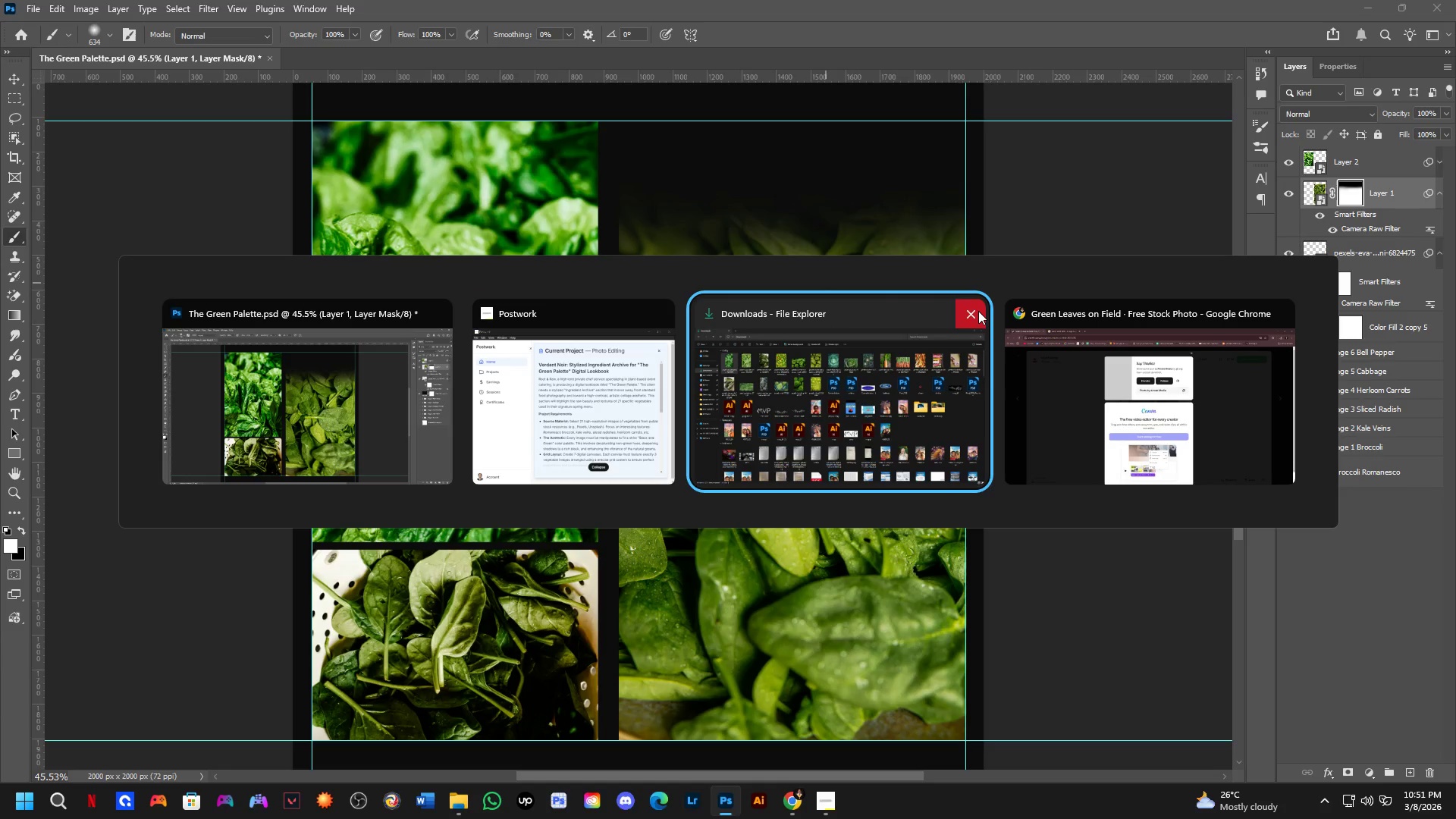 
left_click([1046, 380])
 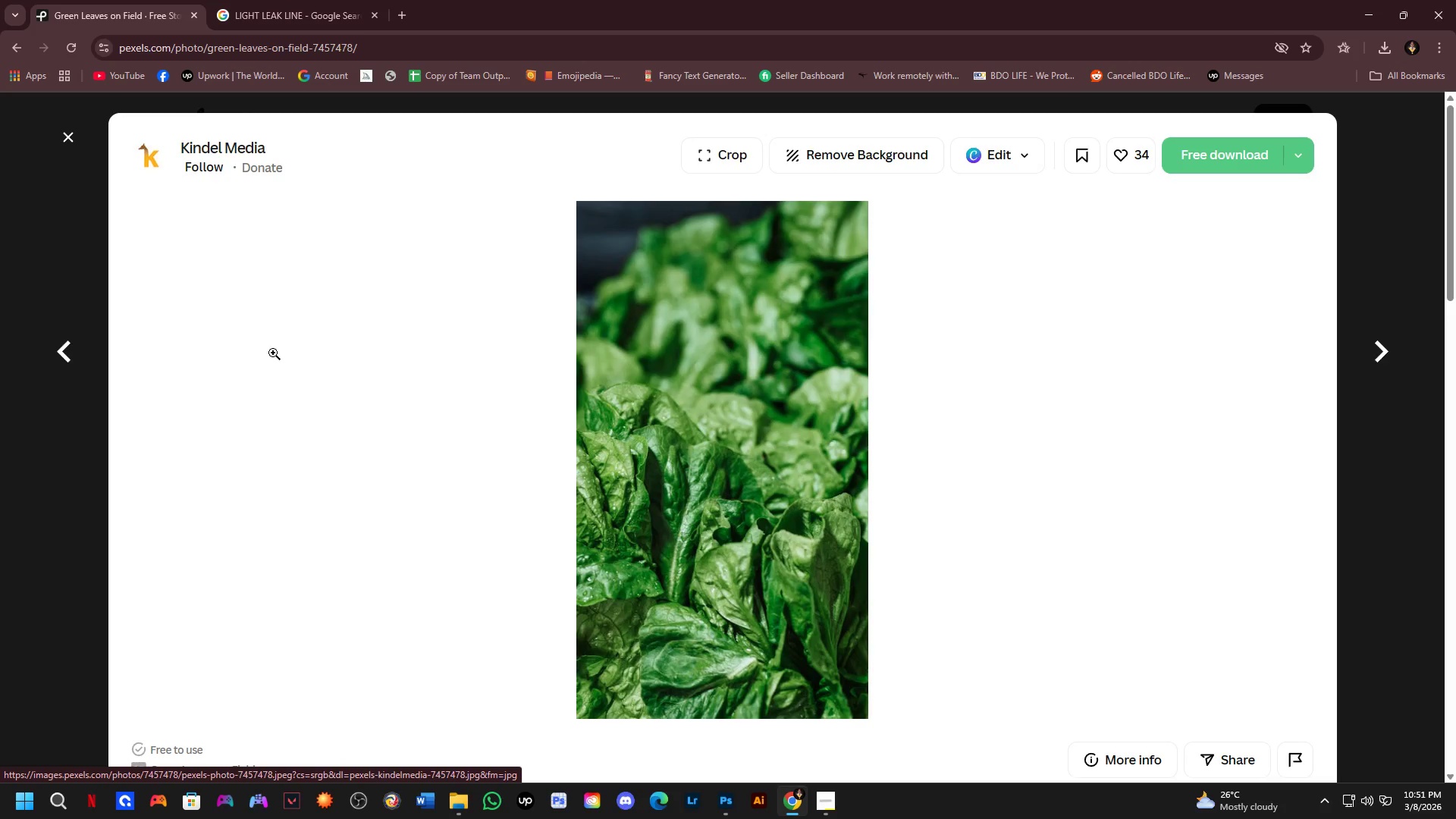 
wait(42.48)
 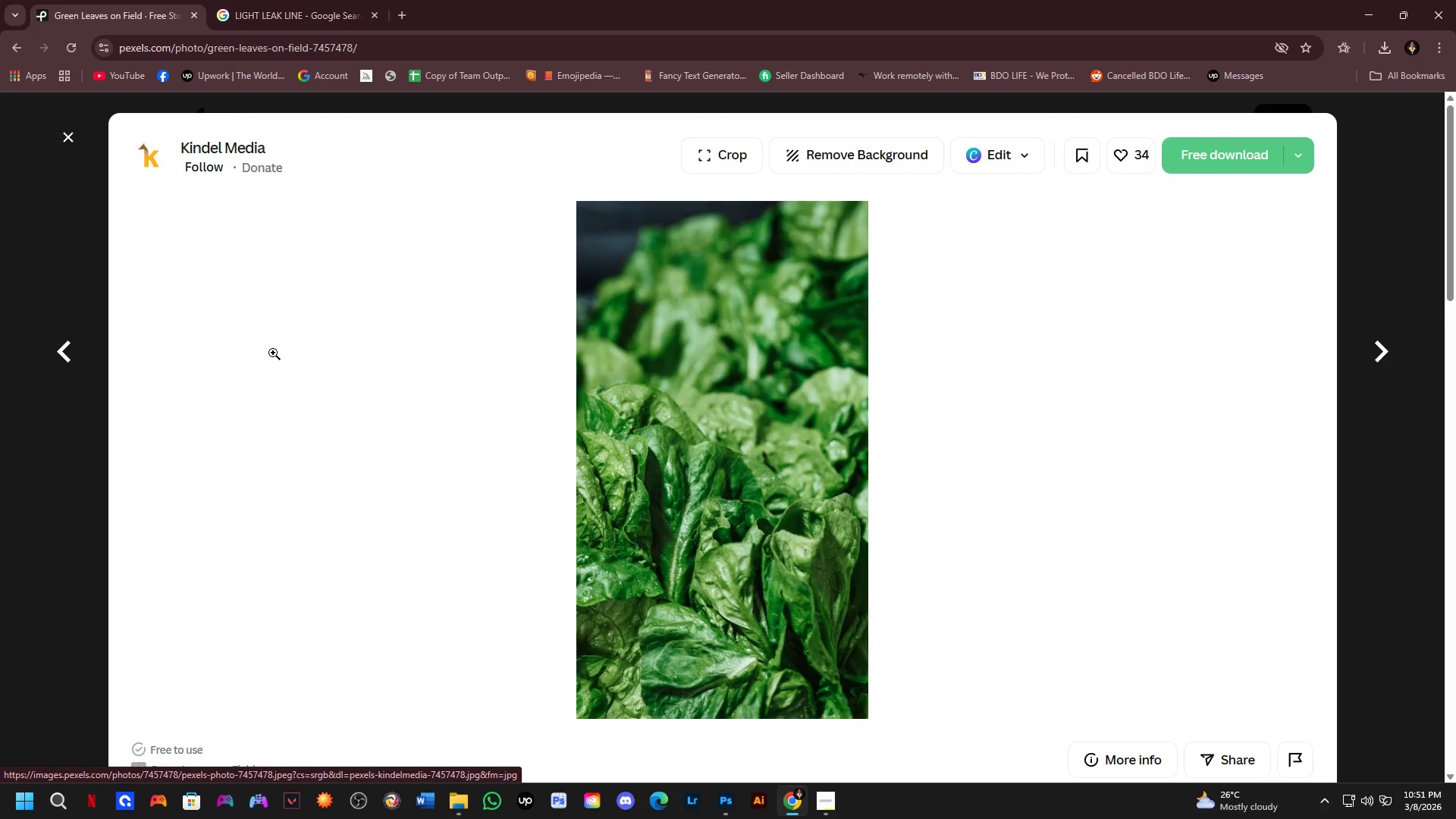 
key(Alt+AltLeft)
 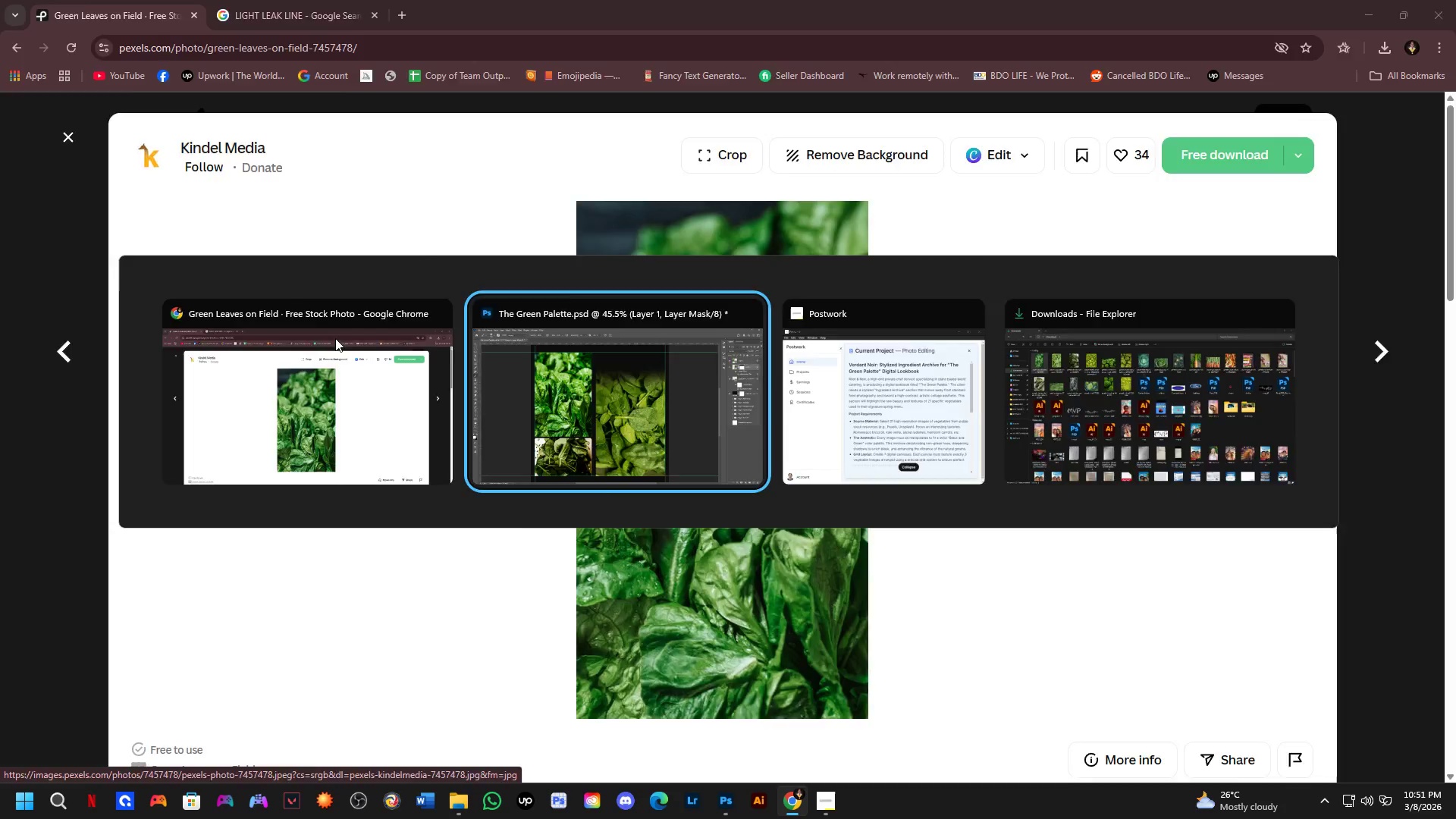 
key(Alt+Tab)
 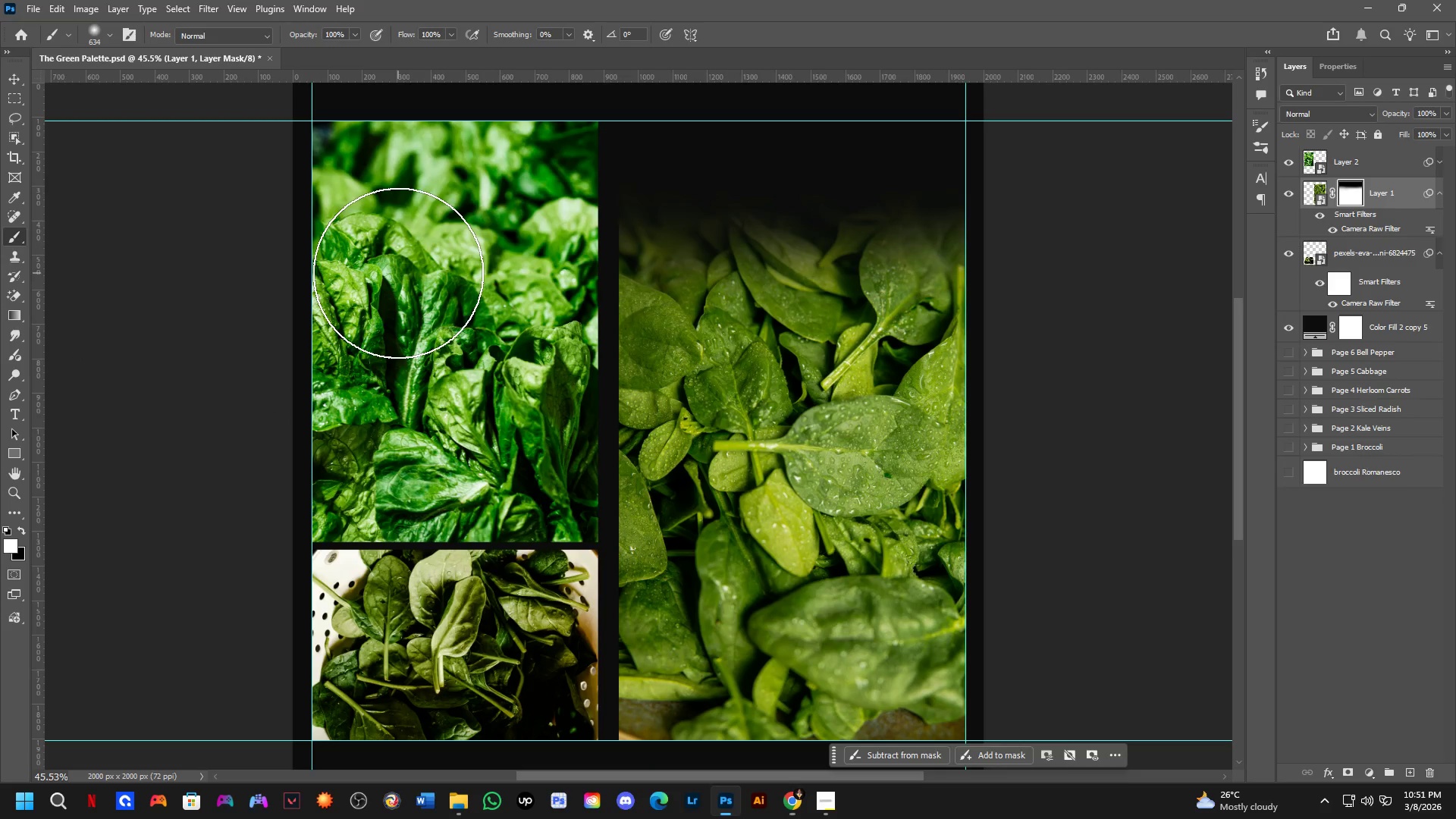 
key(Alt+AltLeft)
 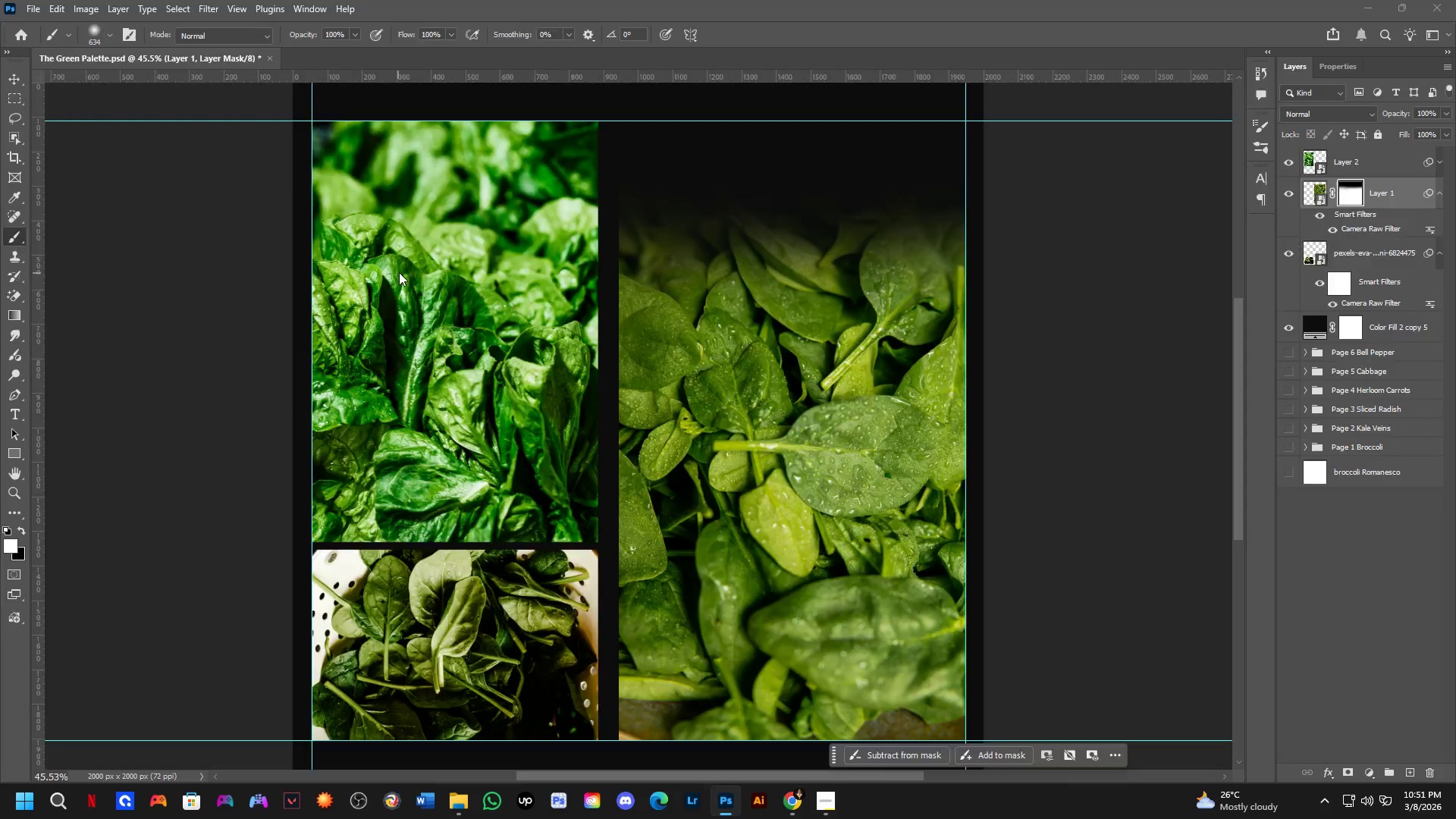 
key(Alt+Tab)
 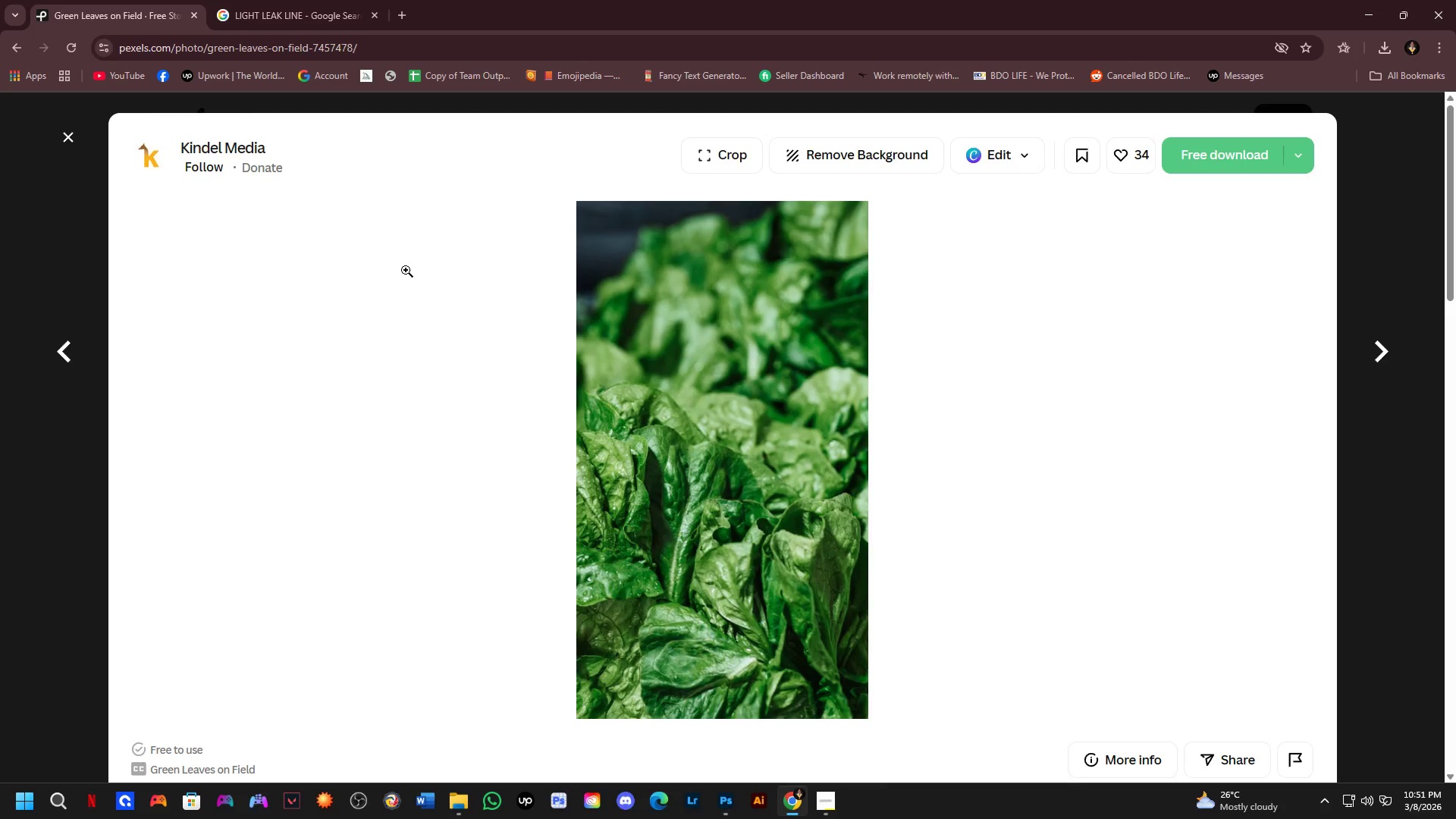 
scroll: coordinate [406, 271], scroll_direction: down, amount: 1.0
 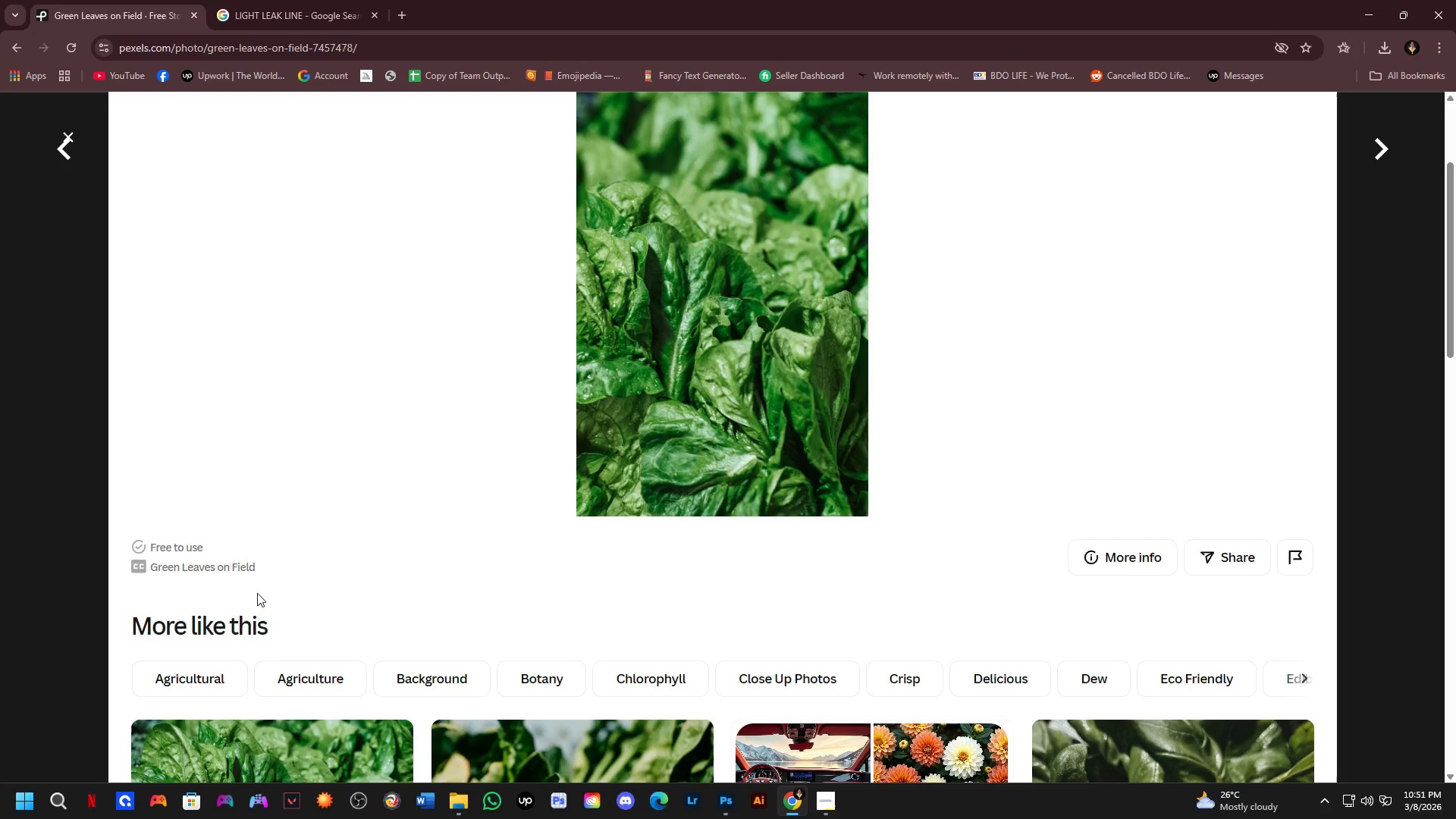 
key(Alt+AltLeft)
 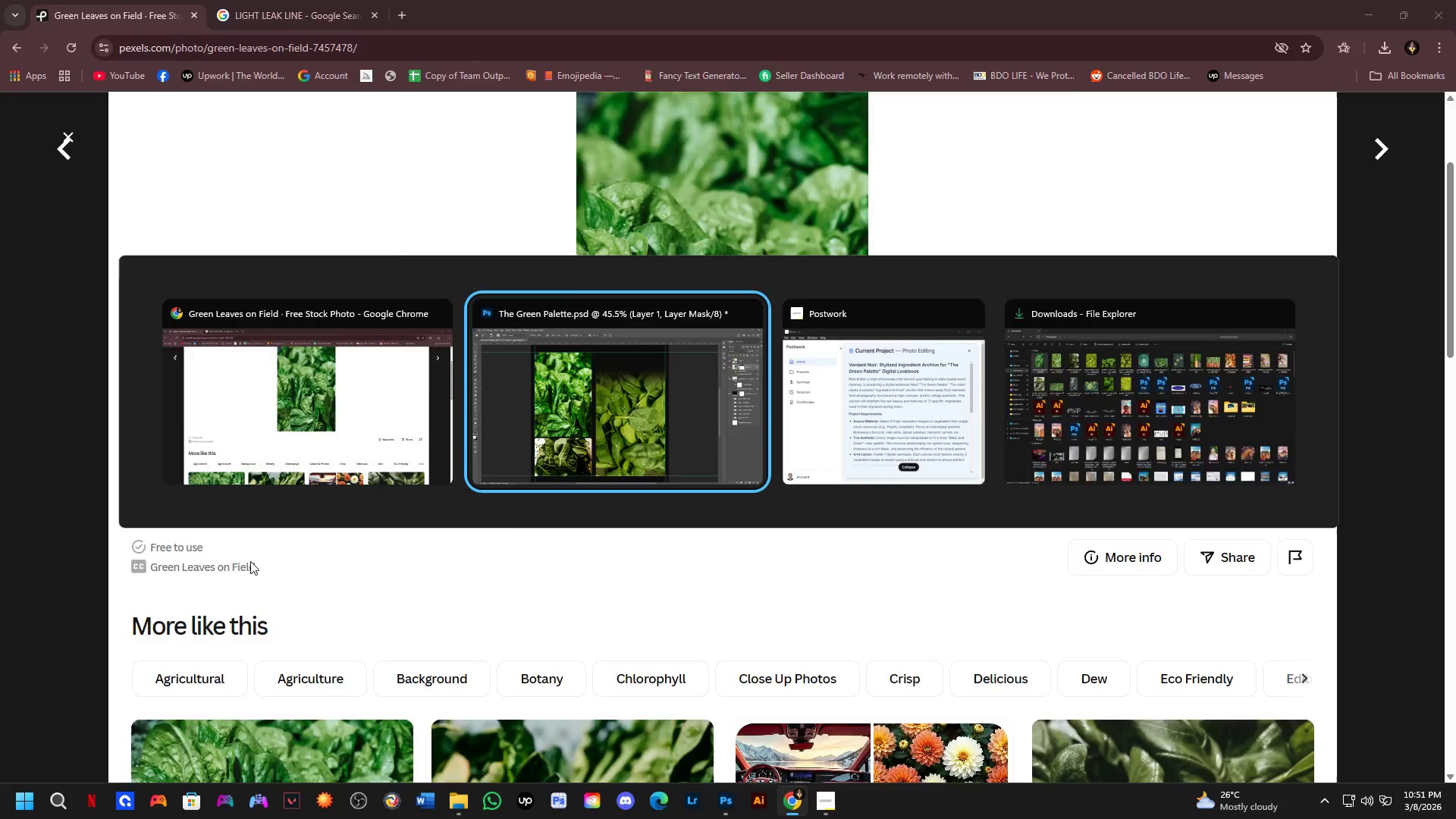 
key(Alt+Tab)
 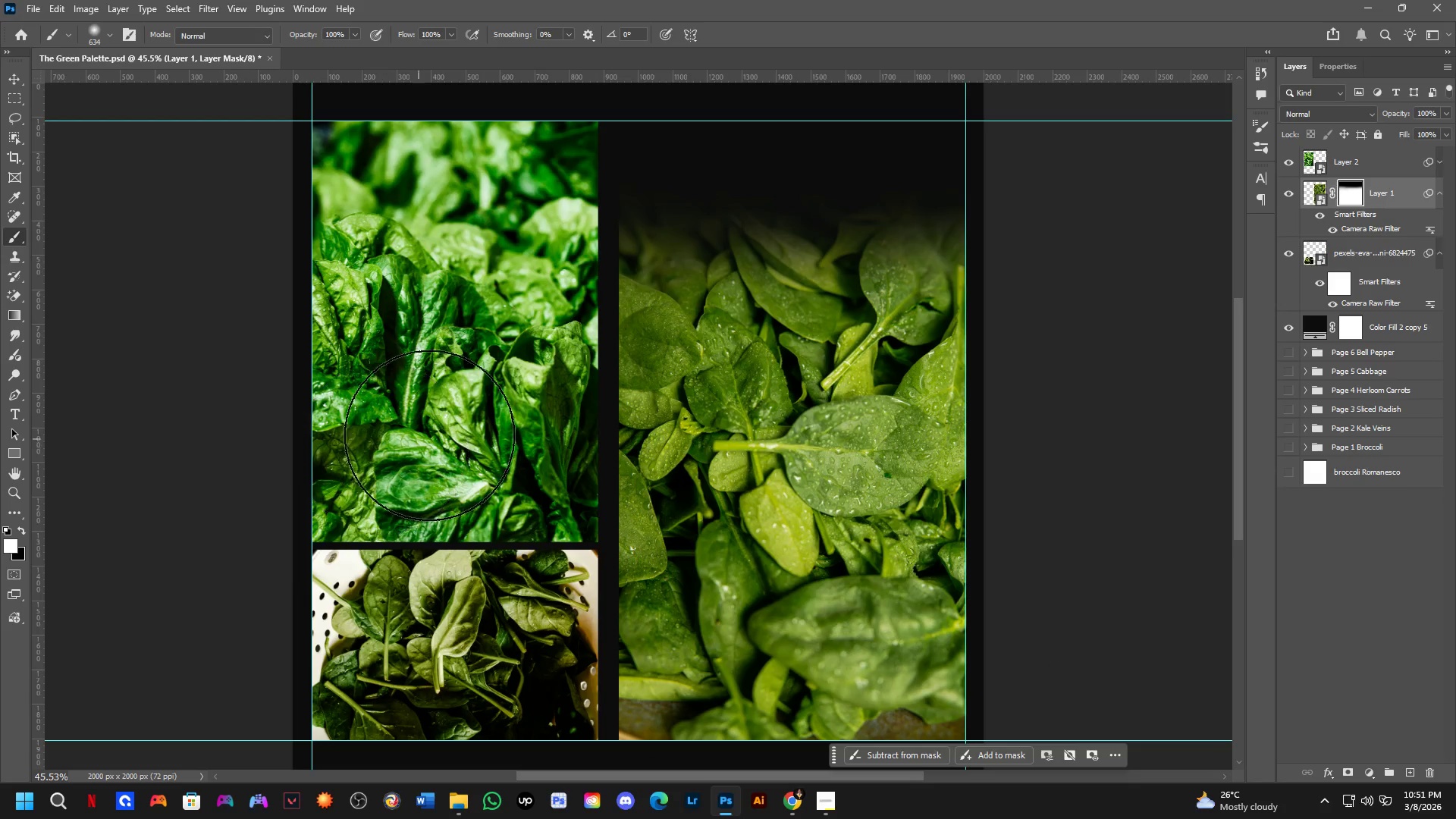 
scroll: coordinate [487, 409], scroll_direction: down, amount: 3.0
 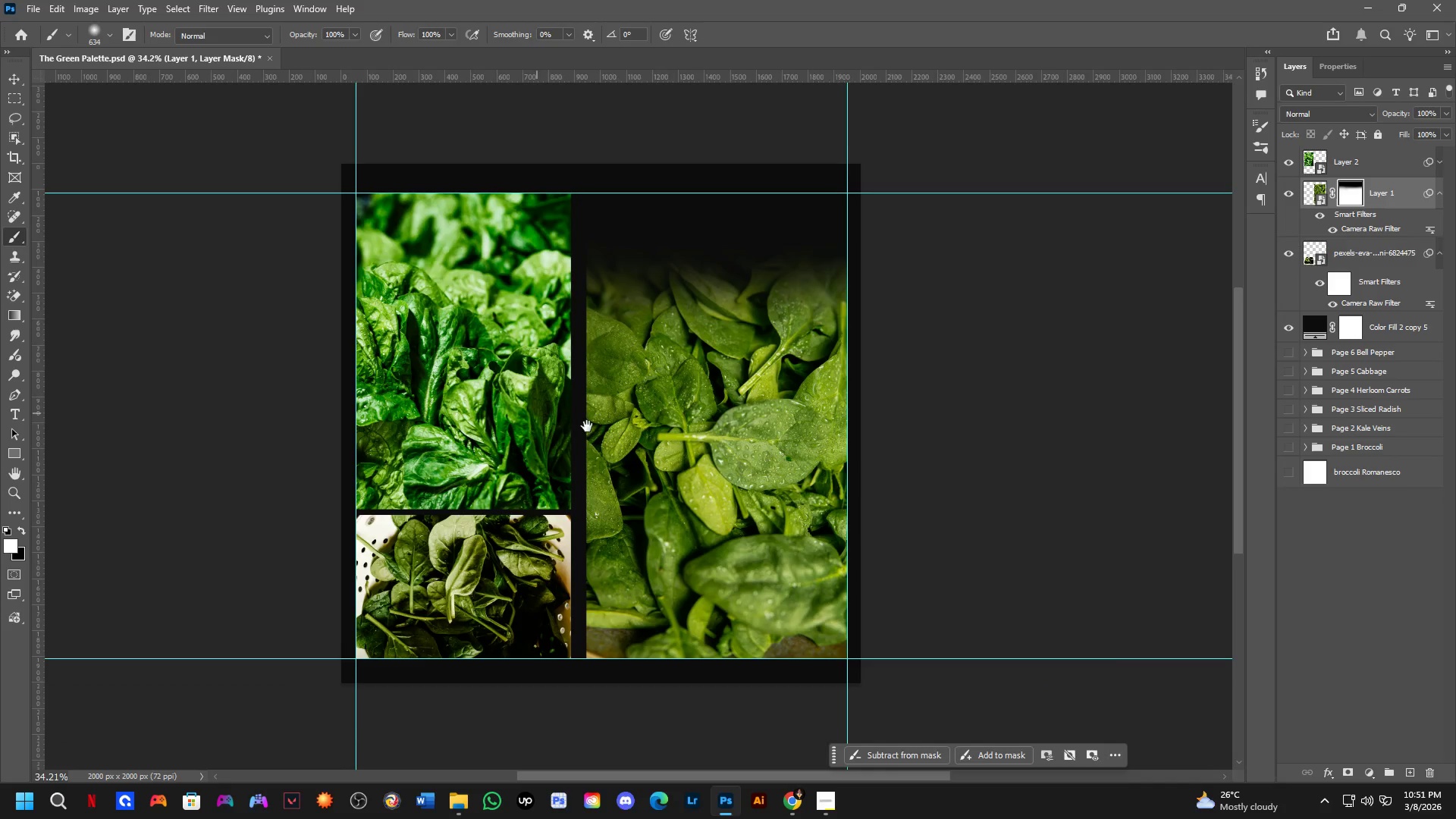 
hold_key(key=Space, duration=0.55)
 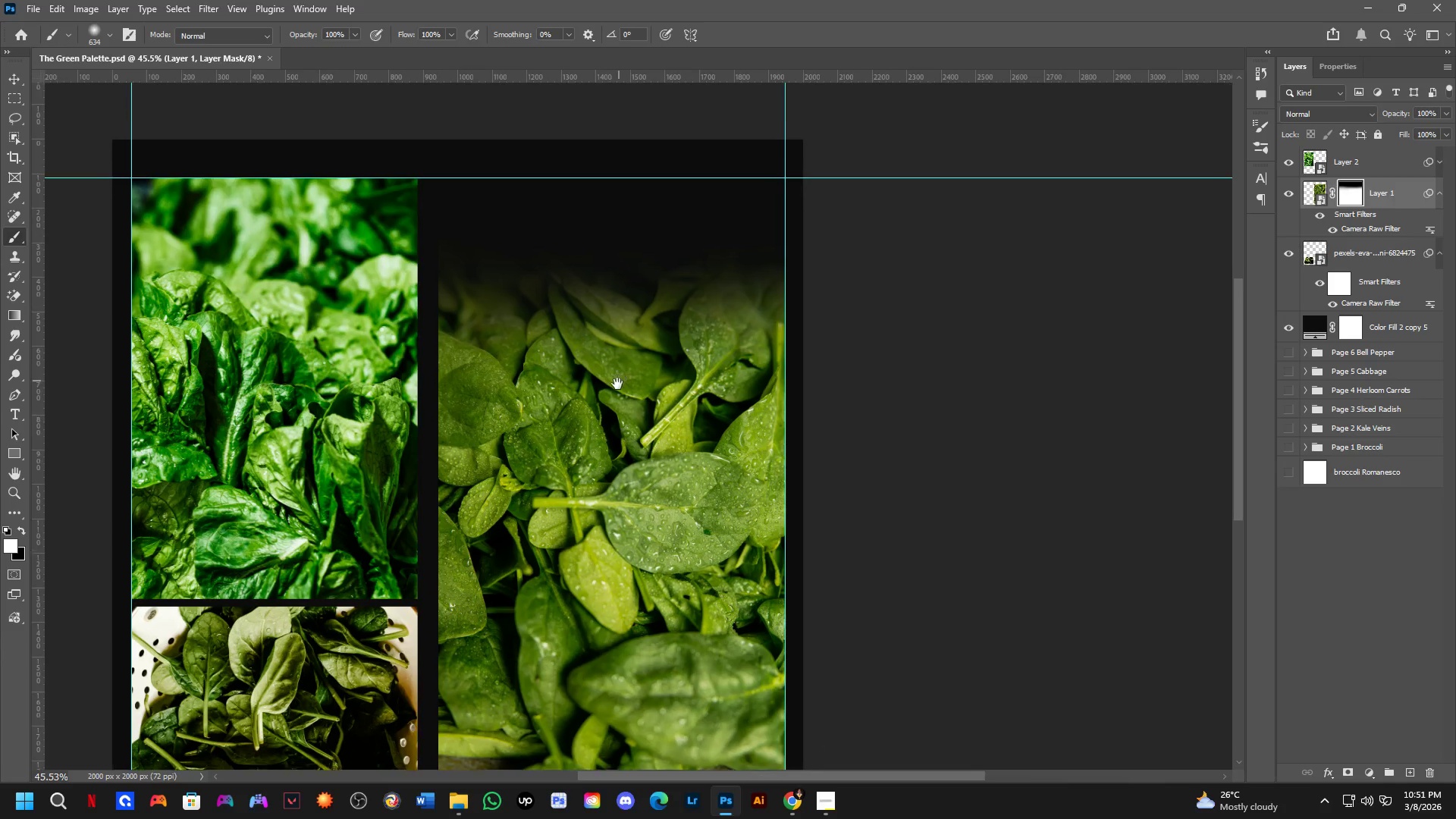 
left_click_drag(start_coordinate=[670, 441], to_coordinate=[558, 484])
 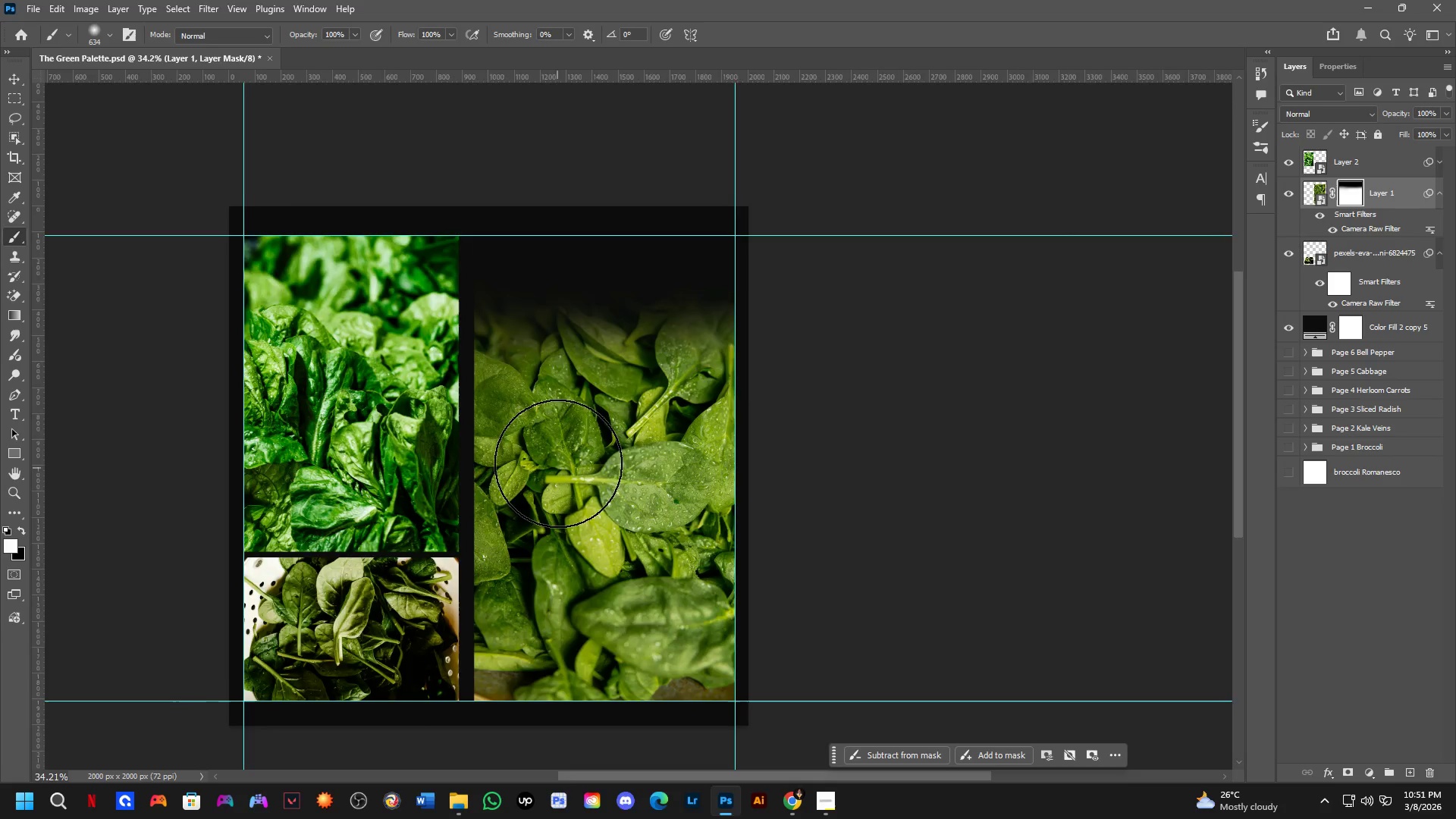 
scroll: coordinate [577, 418], scroll_direction: up, amount: 3.0
 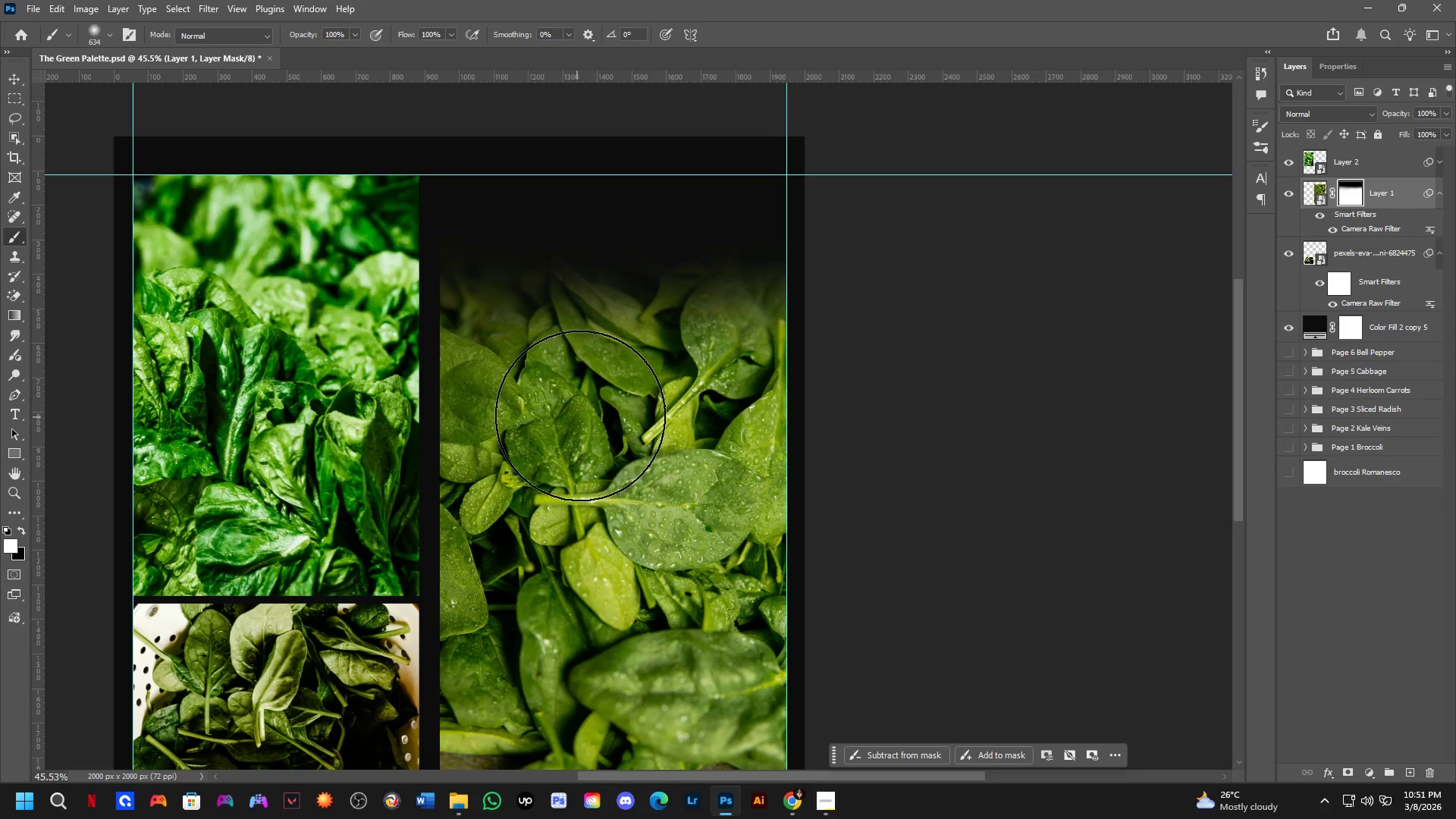 
hold_key(key=Space, duration=0.45)
 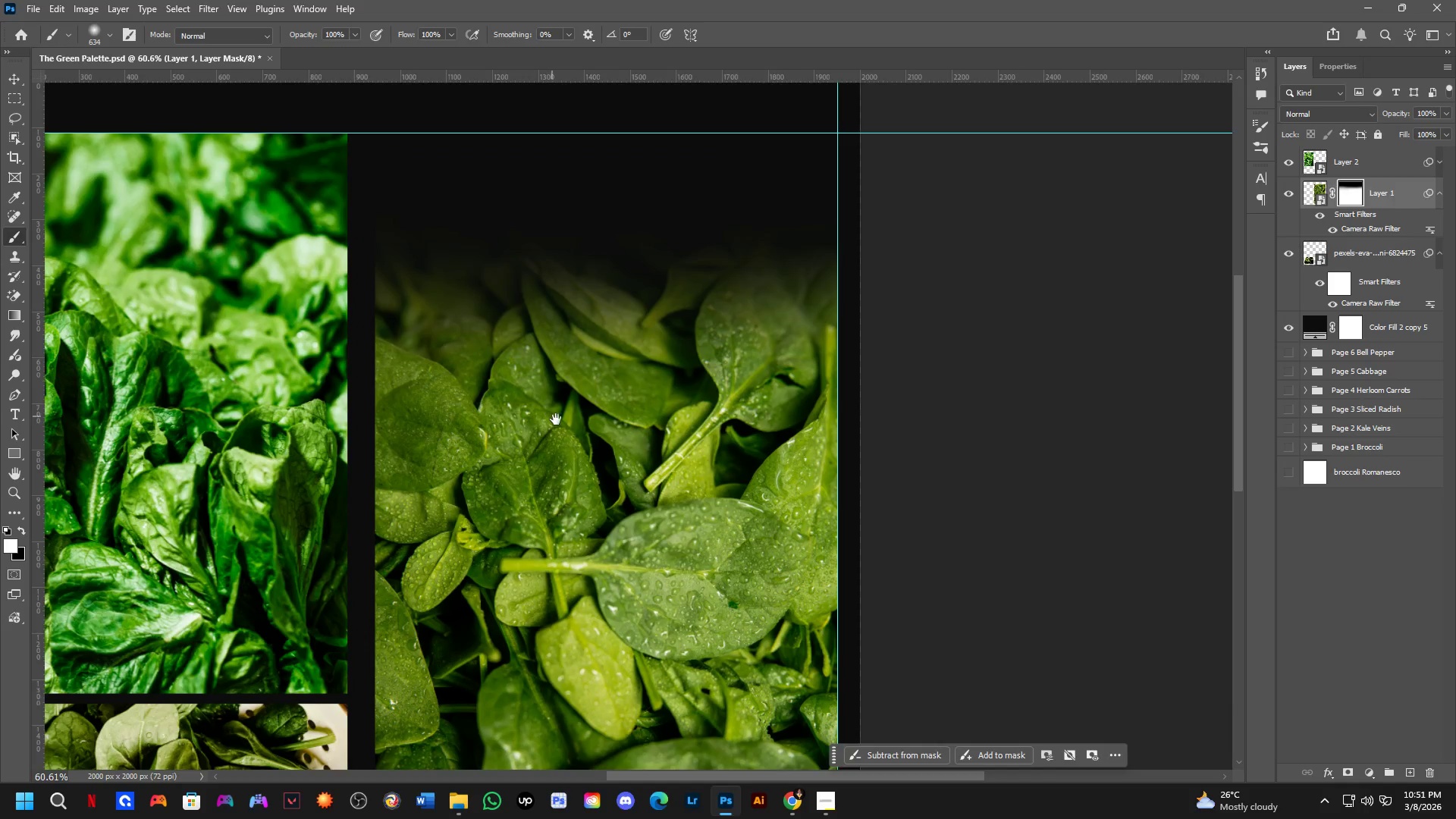 
left_click_drag(start_coordinate=[621, 376], to_coordinate=[604, 403])
 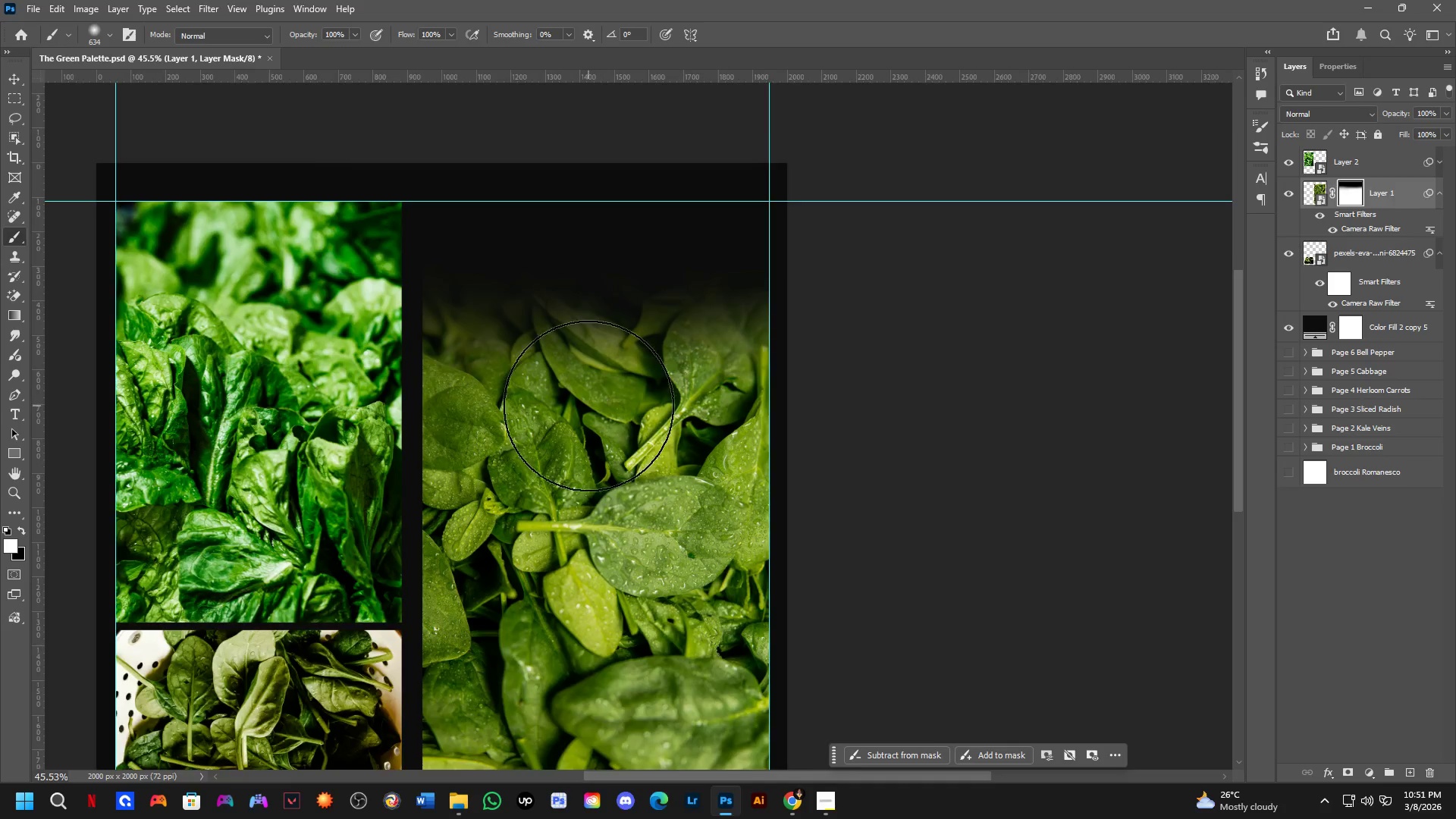 
scroll: coordinate [561, 406], scroll_direction: up, amount: 3.0
 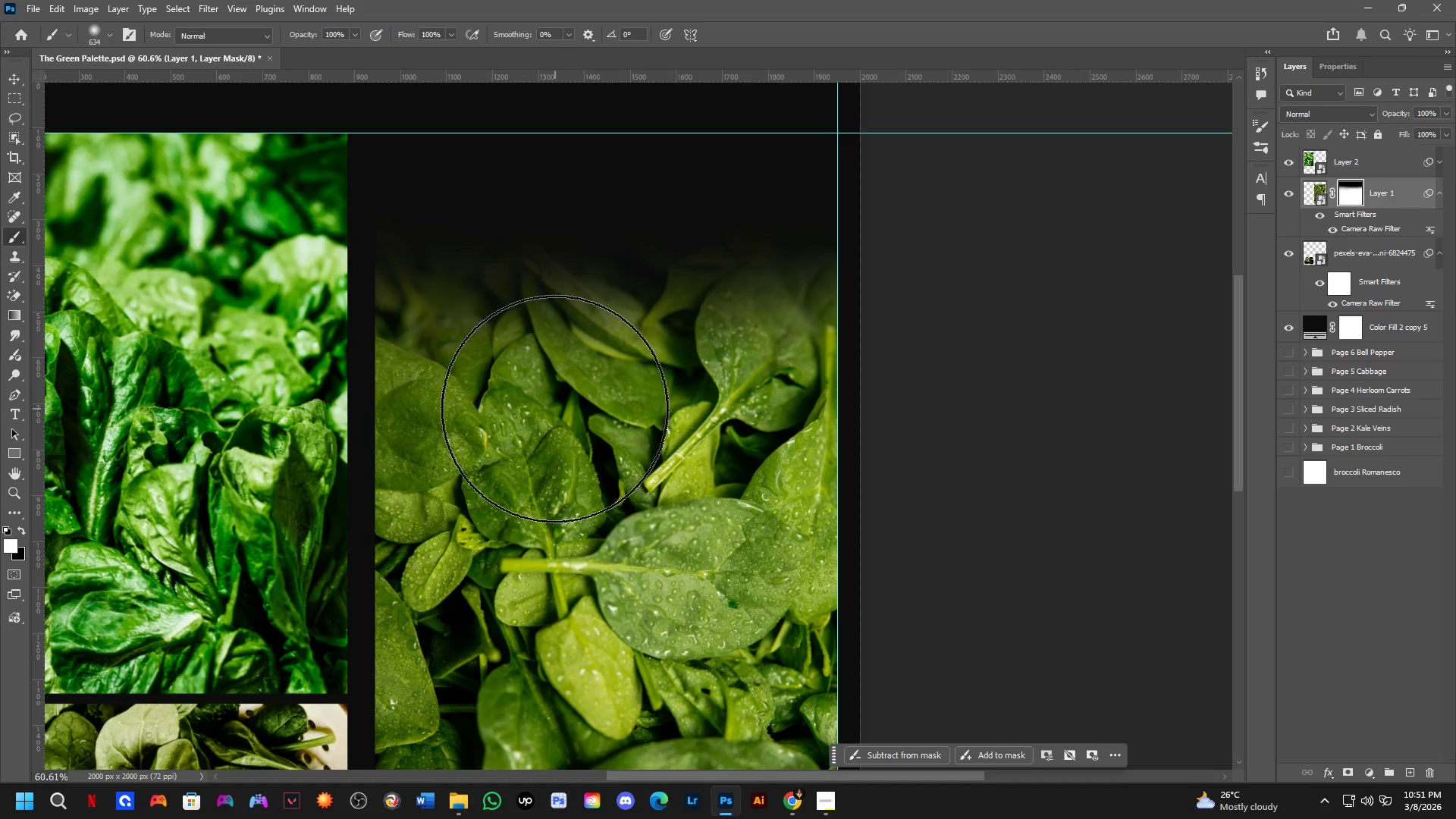 
hold_key(key=Space, duration=0.56)
 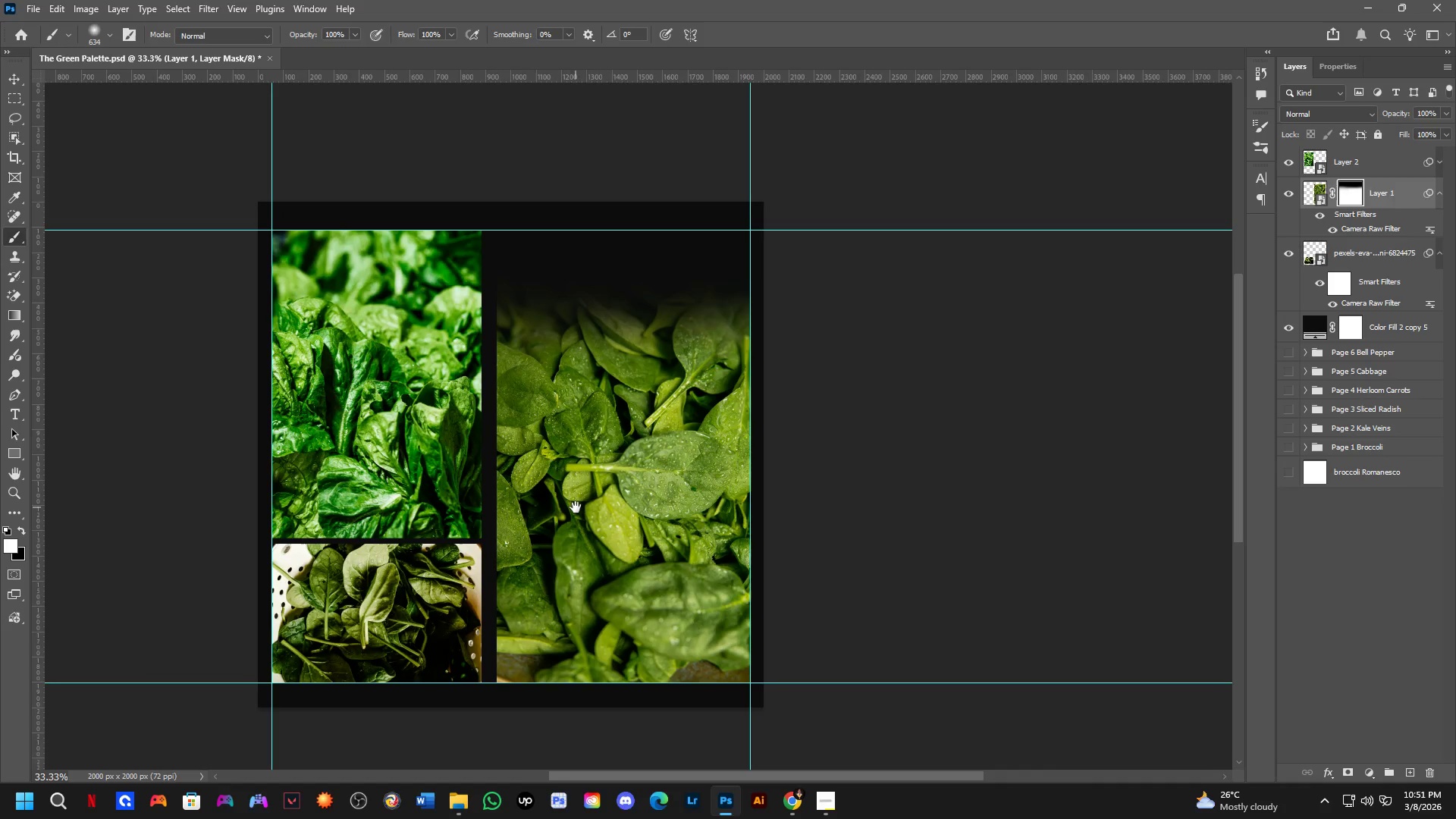 
left_click_drag(start_coordinate=[557, 420], to_coordinate=[610, 388])
 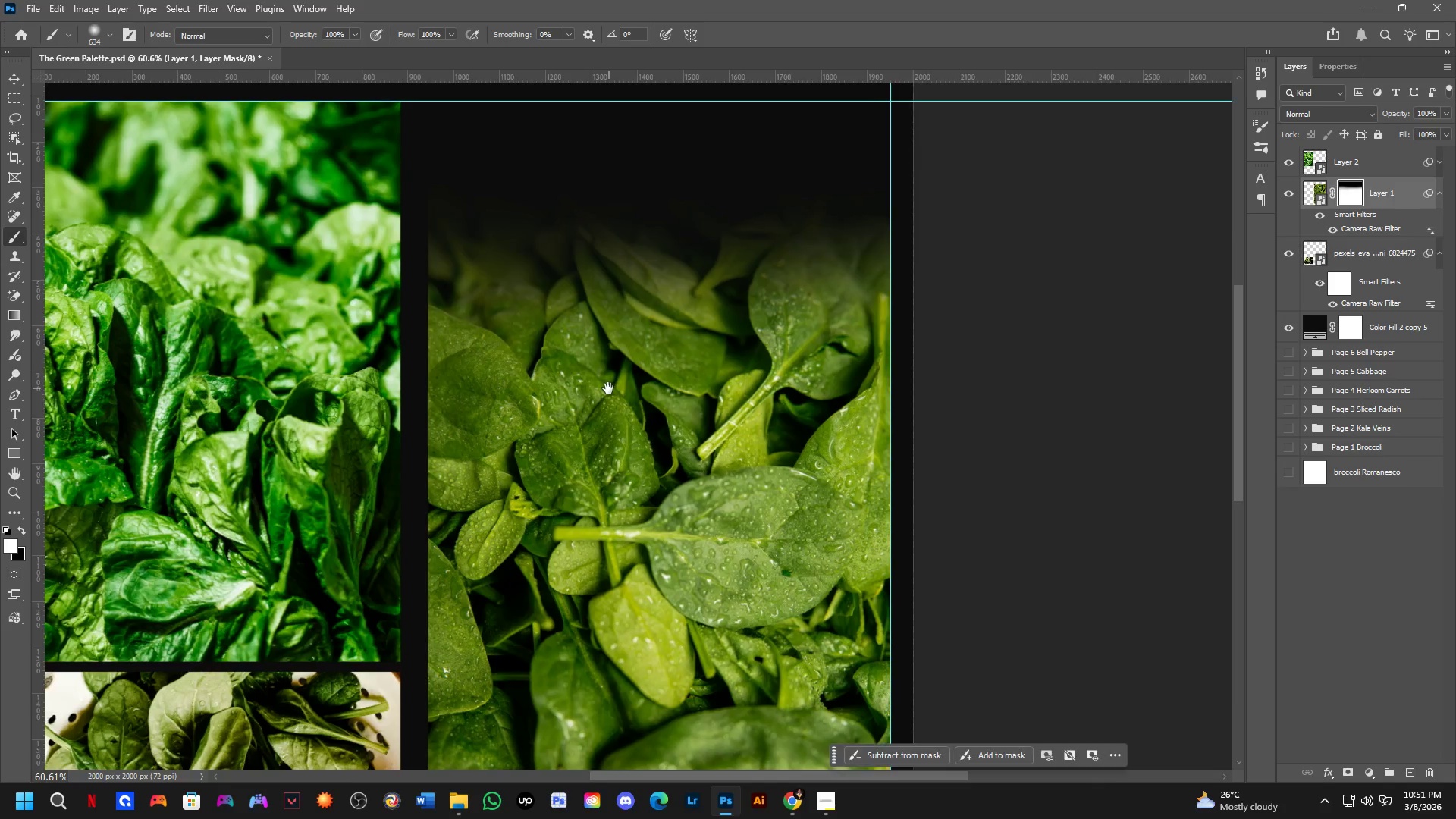 
scroll: coordinate [602, 388], scroll_direction: down, amount: 2.0
 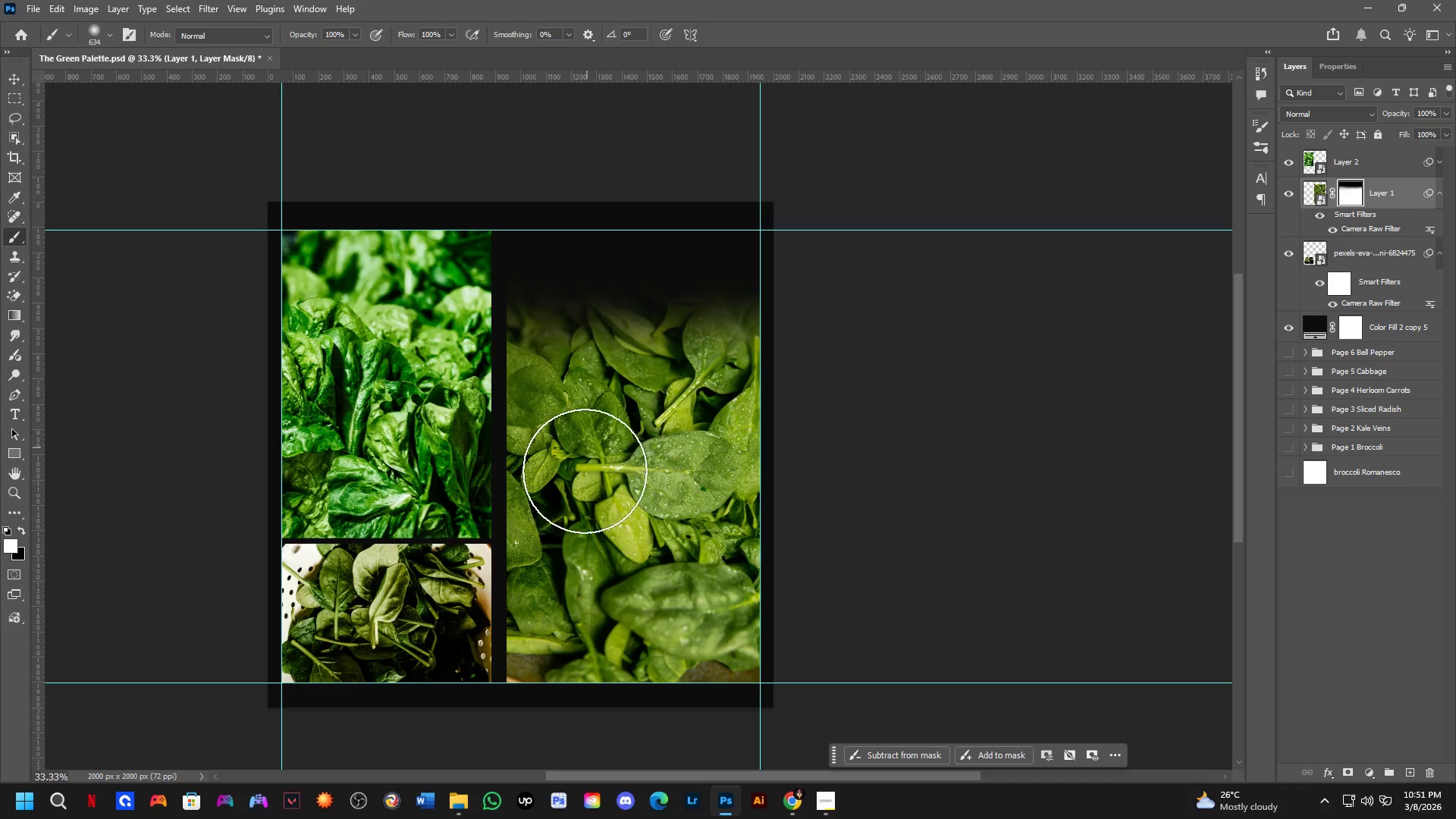 
key(Shift+ShiftLeft)
 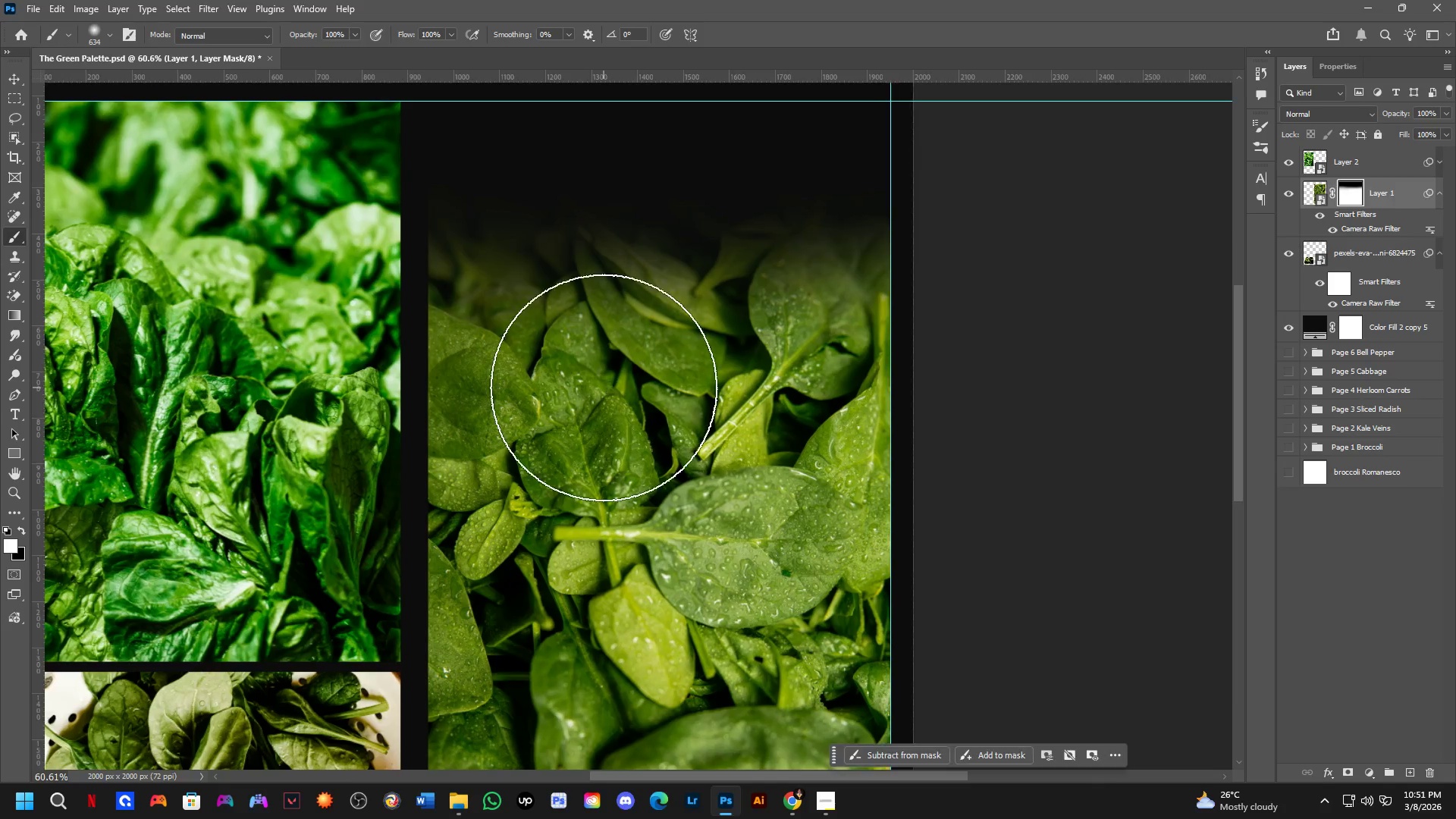 
hold_key(key=Space, duration=0.56)
 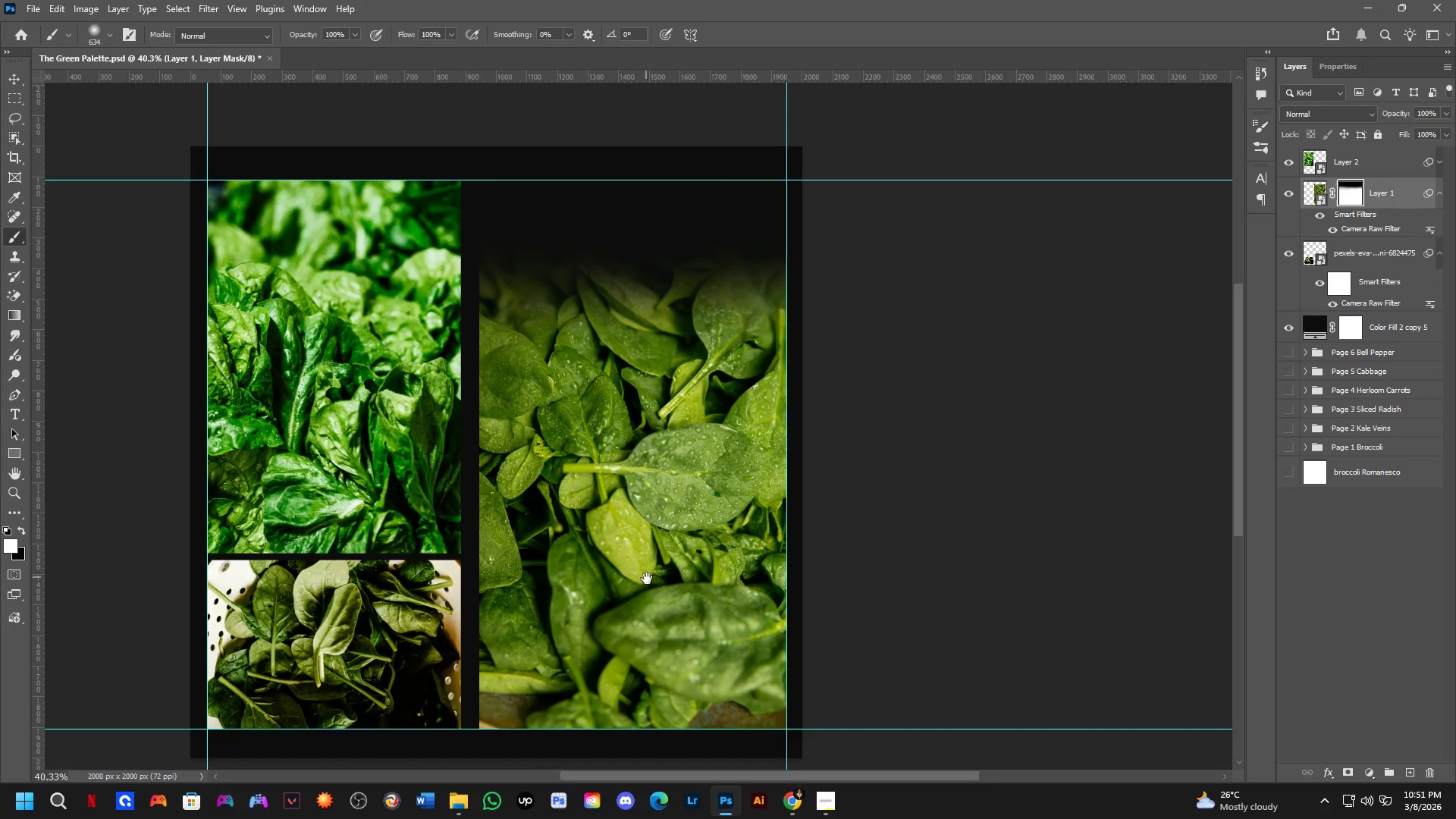 
left_click_drag(start_coordinate=[585, 507], to_coordinate=[576, 507])
 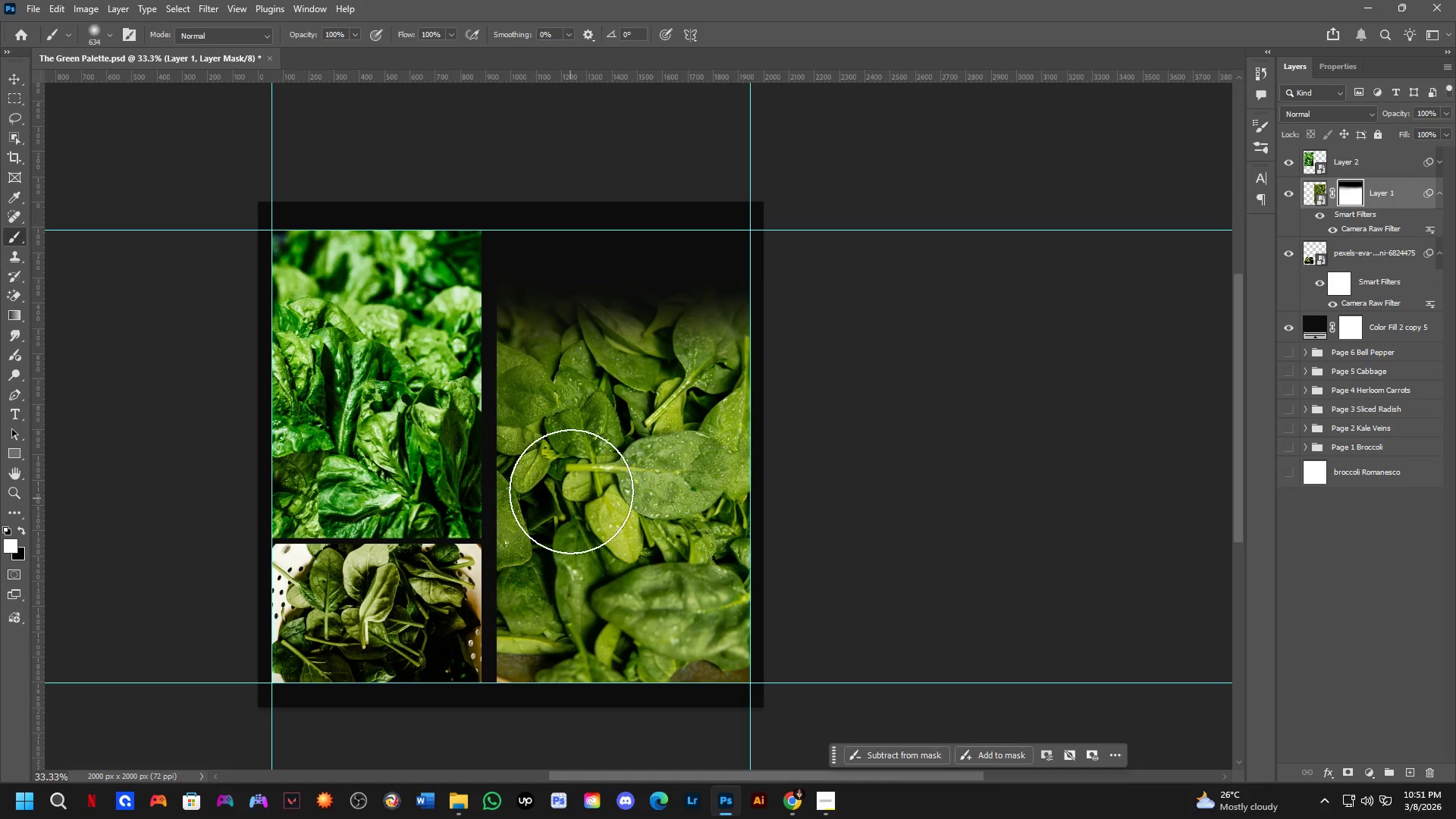 
scroll: coordinate [580, 472], scroll_direction: up, amount: 2.0
 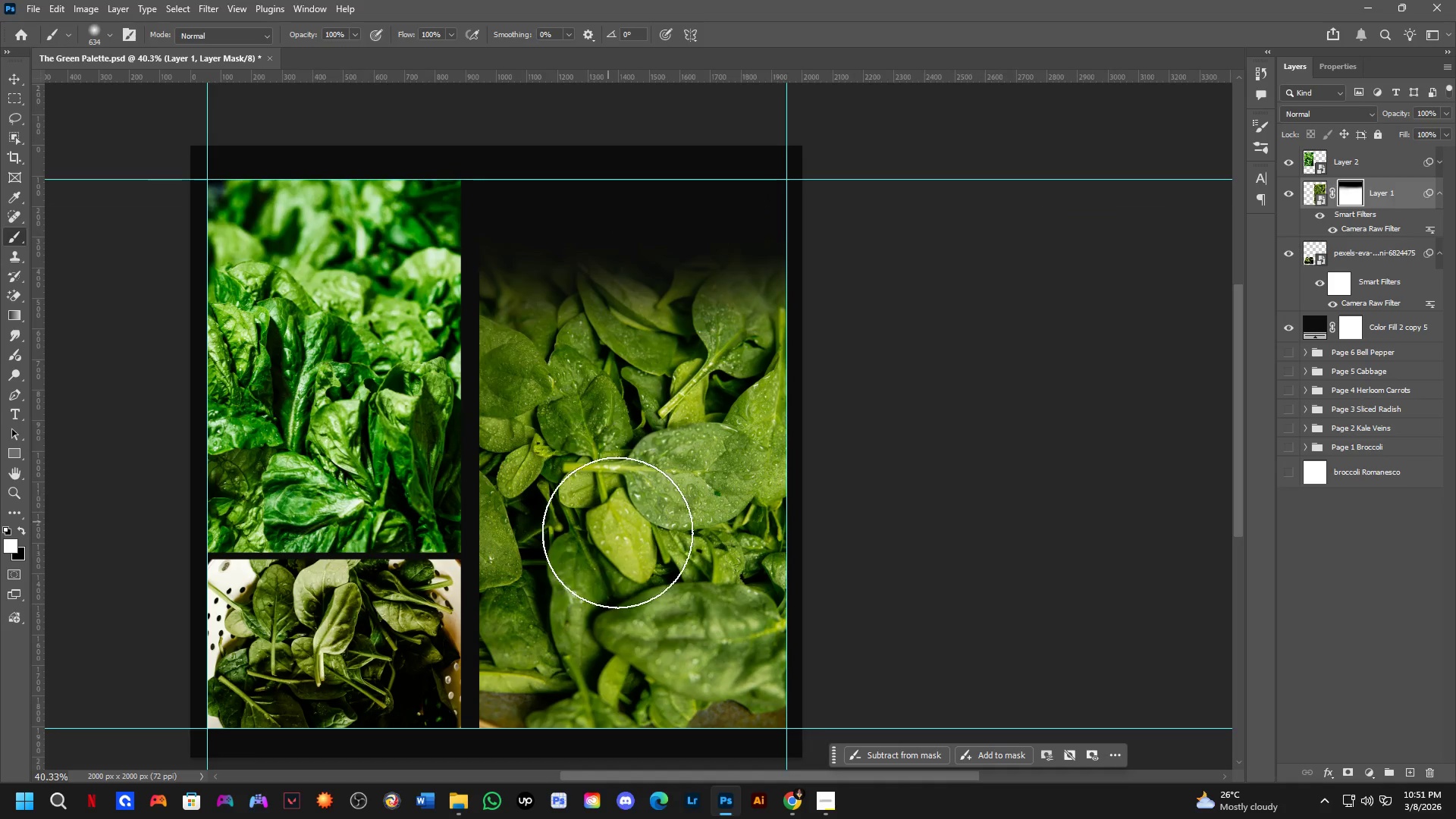 
hold_key(key=Space, duration=0.53)
 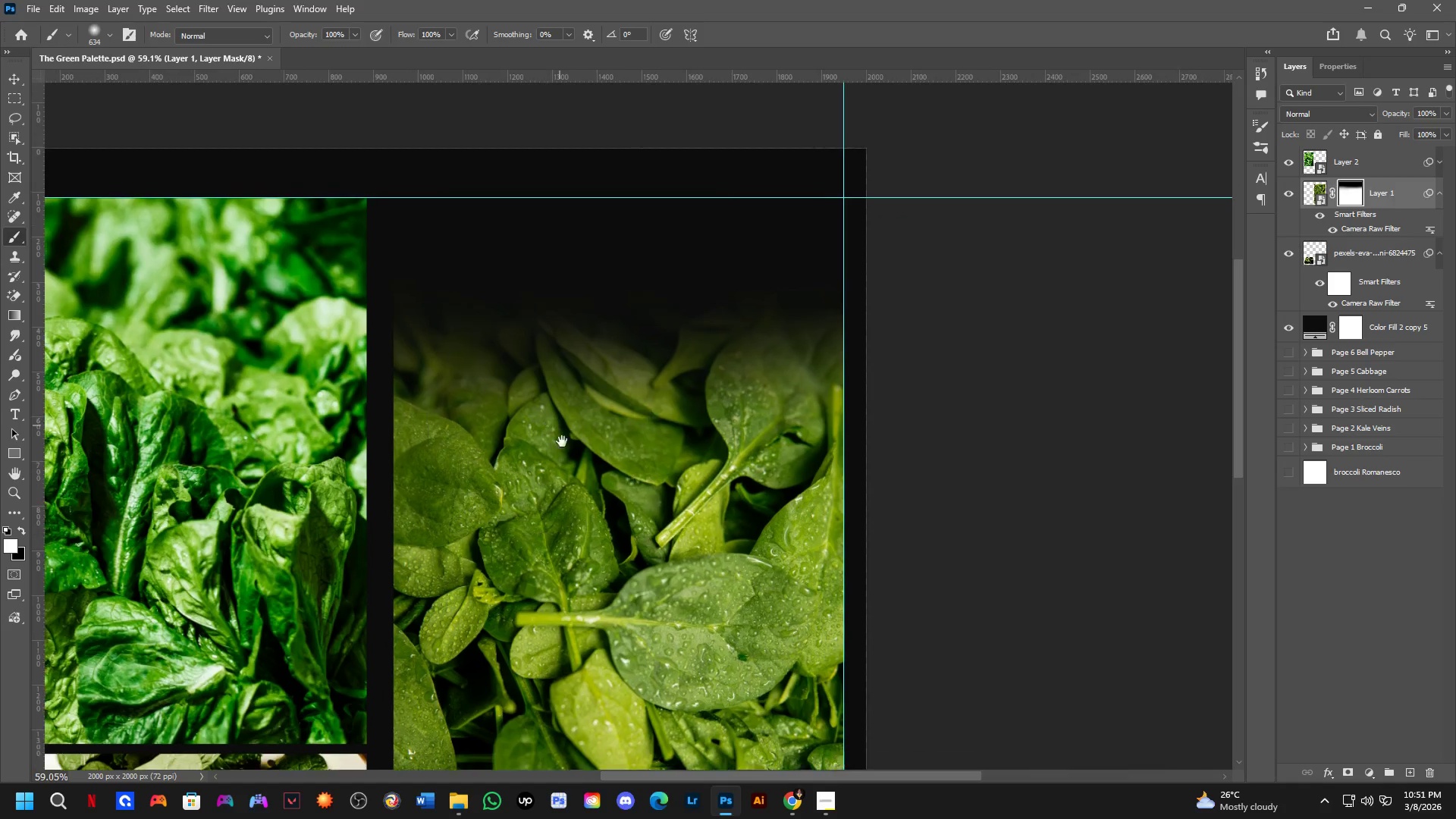 
left_click_drag(start_coordinate=[646, 576], to_coordinate=[601, 651])
 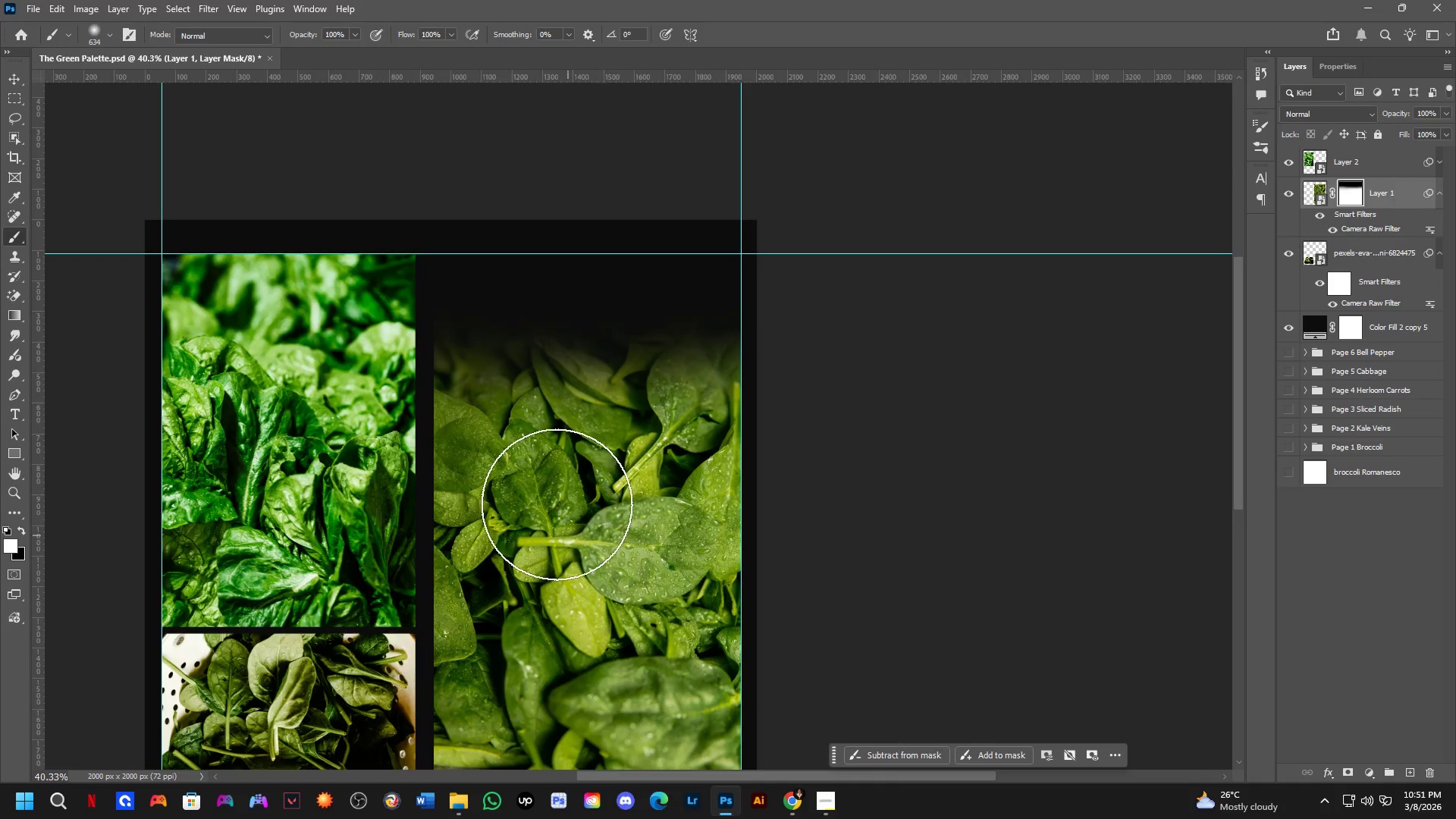 
scroll: coordinate [527, 399], scroll_direction: up, amount: 4.0
 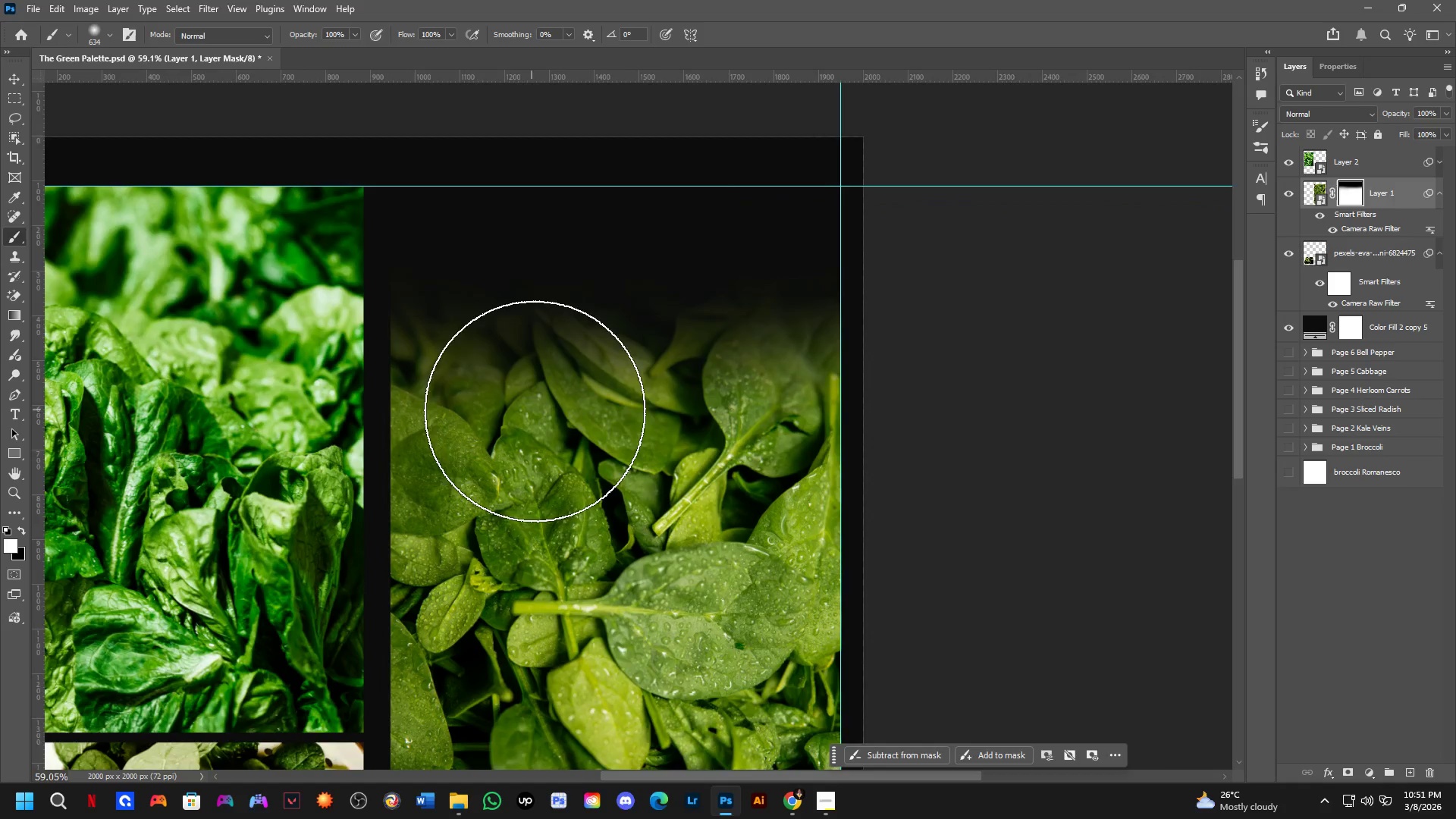 
hold_key(key=Space, duration=0.44)
 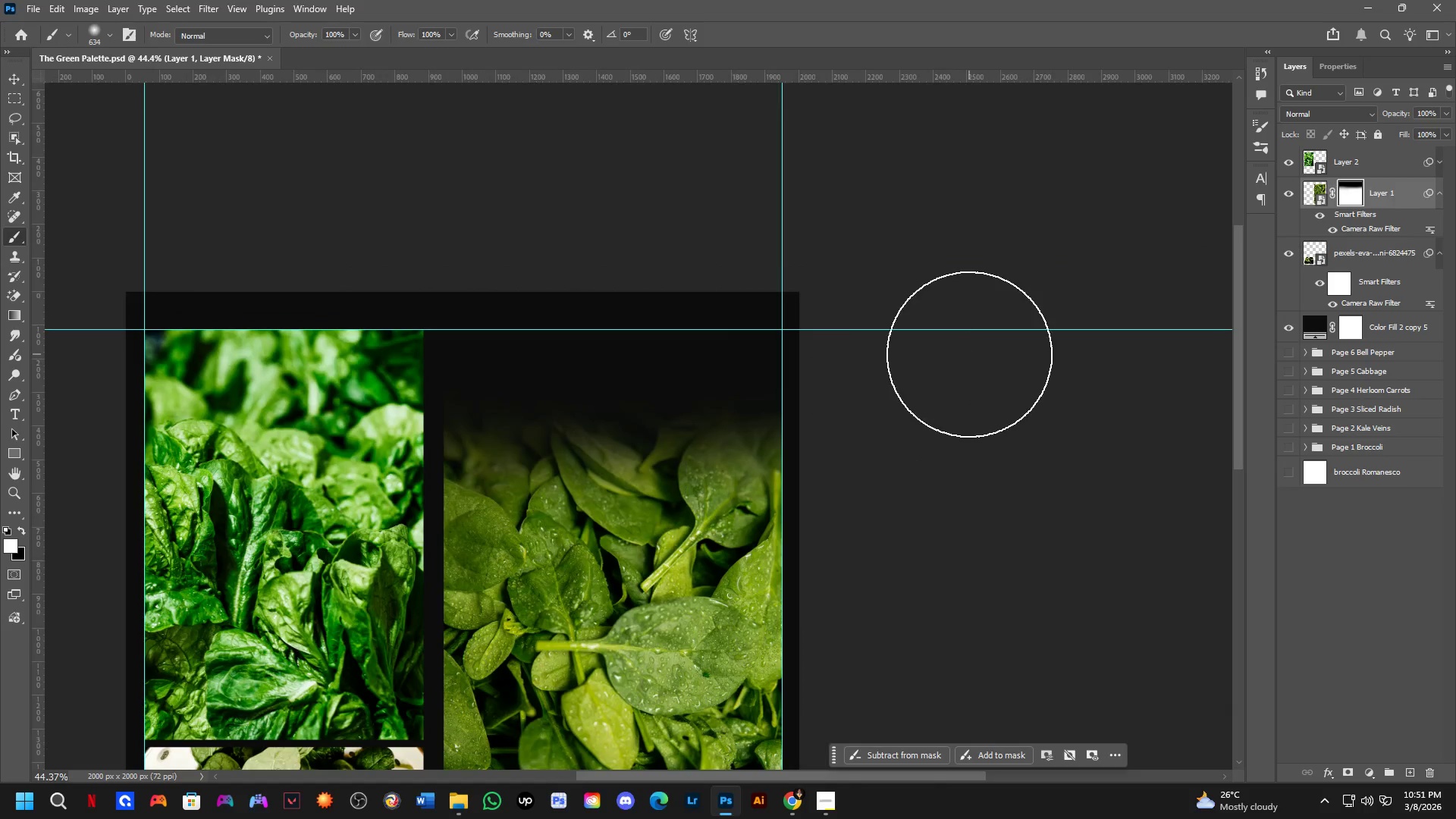 
left_click_drag(start_coordinate=[555, 409], to_coordinate=[566, 491])
 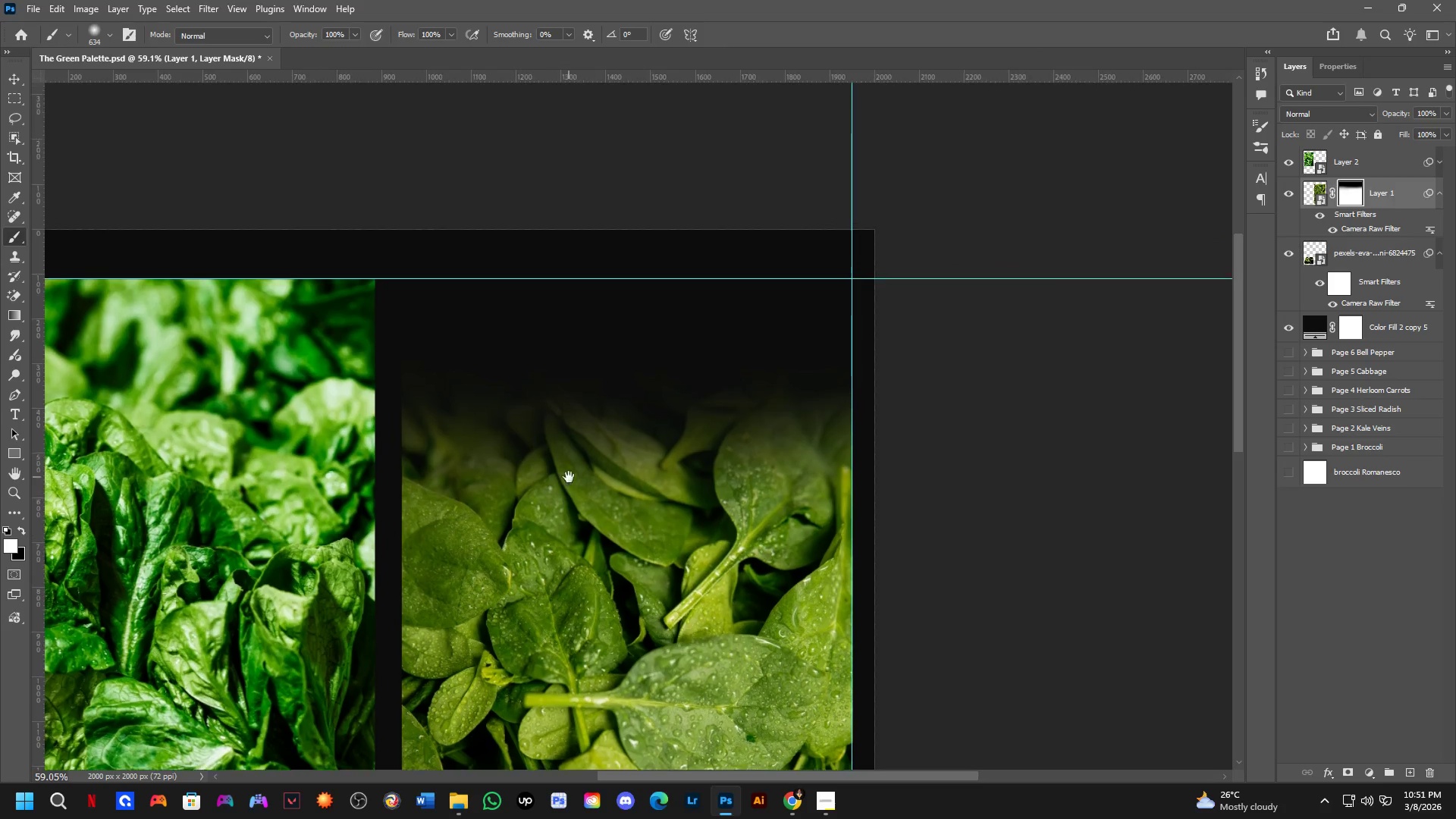 
scroll: coordinate [569, 477], scroll_direction: down, amount: 3.0
 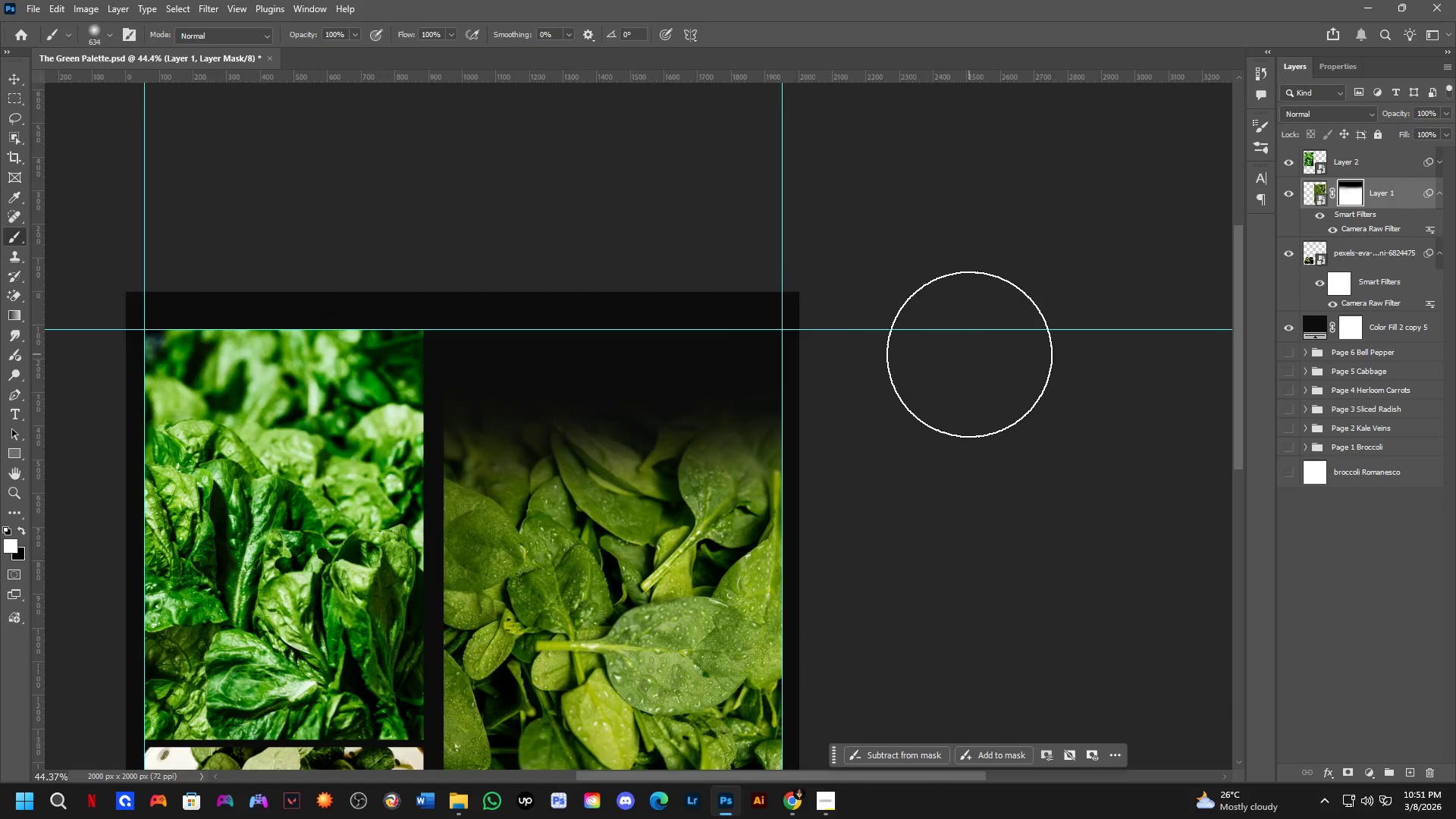 
key(Alt+AltLeft)
 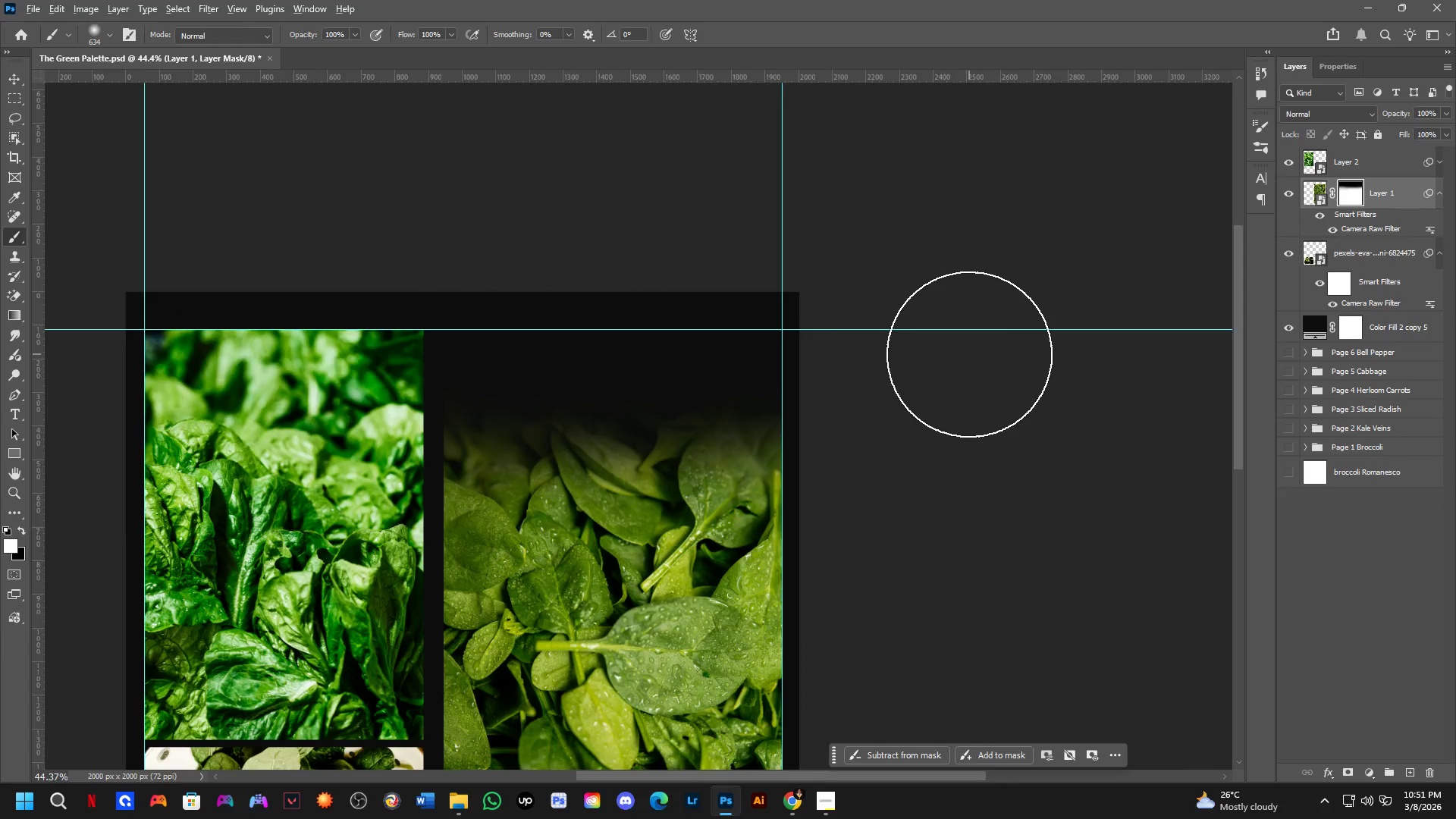 
key(Alt+Tab)
 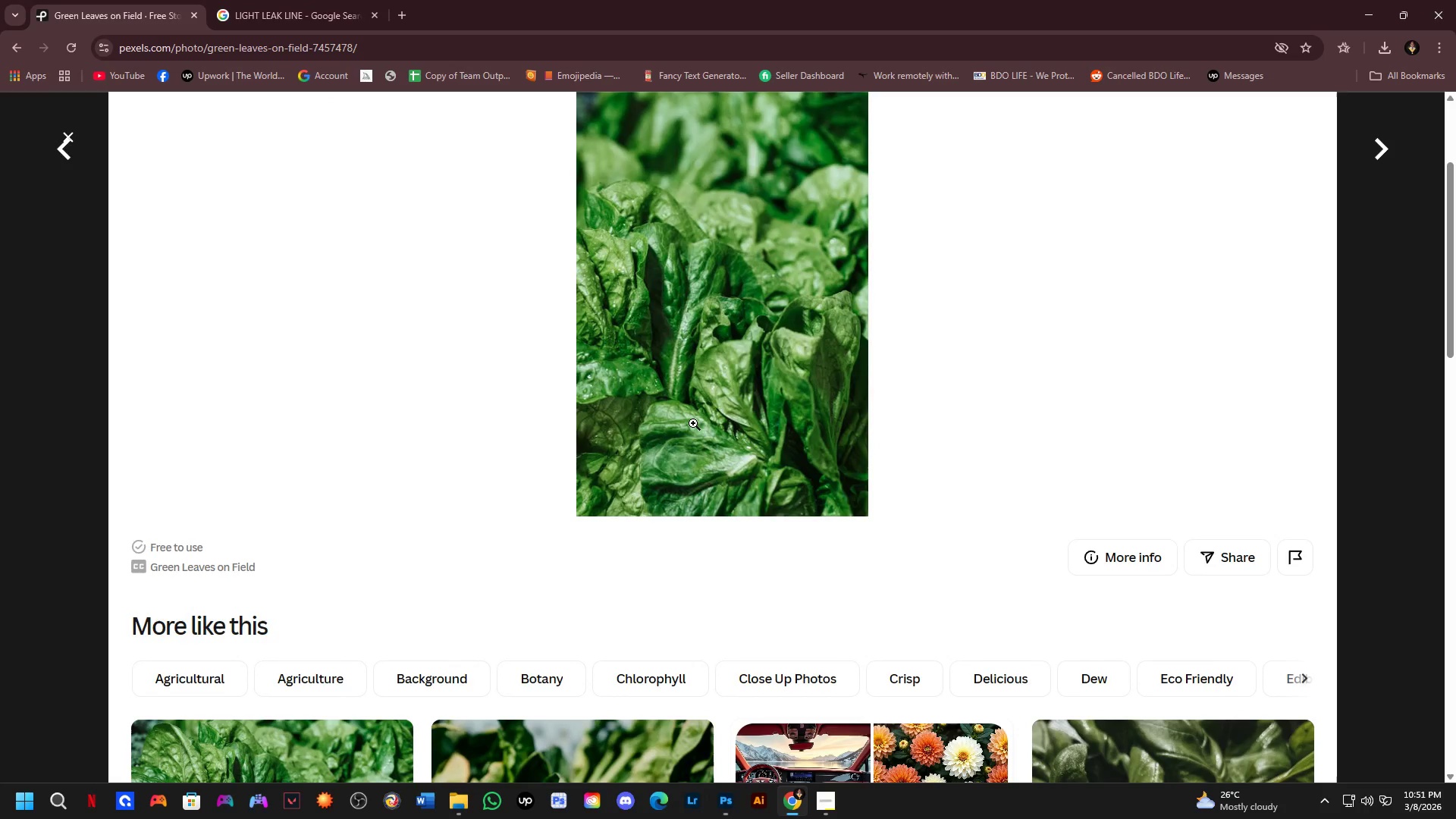 
key(Alt+AltLeft)
 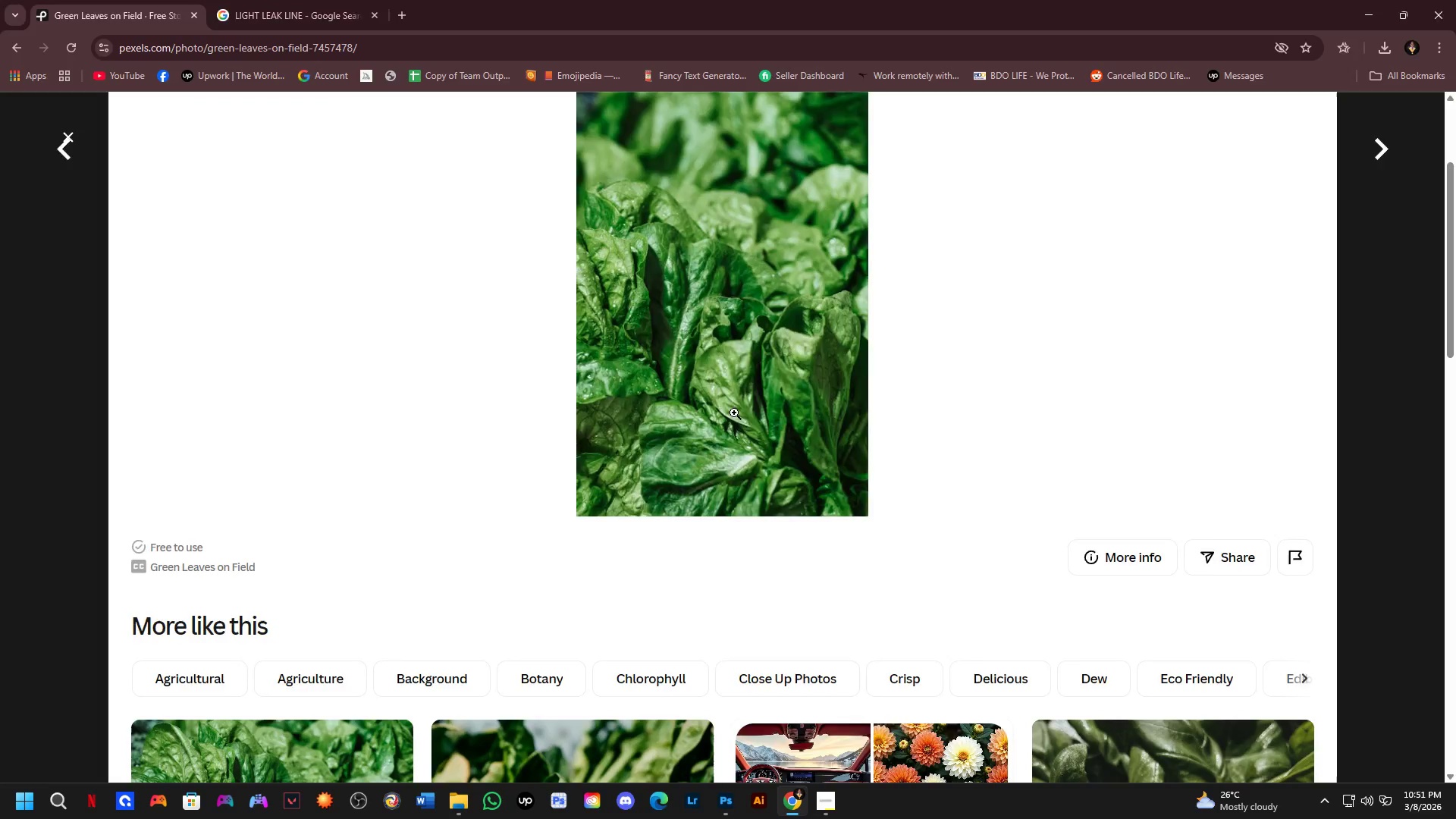 
key(Alt+Tab)
 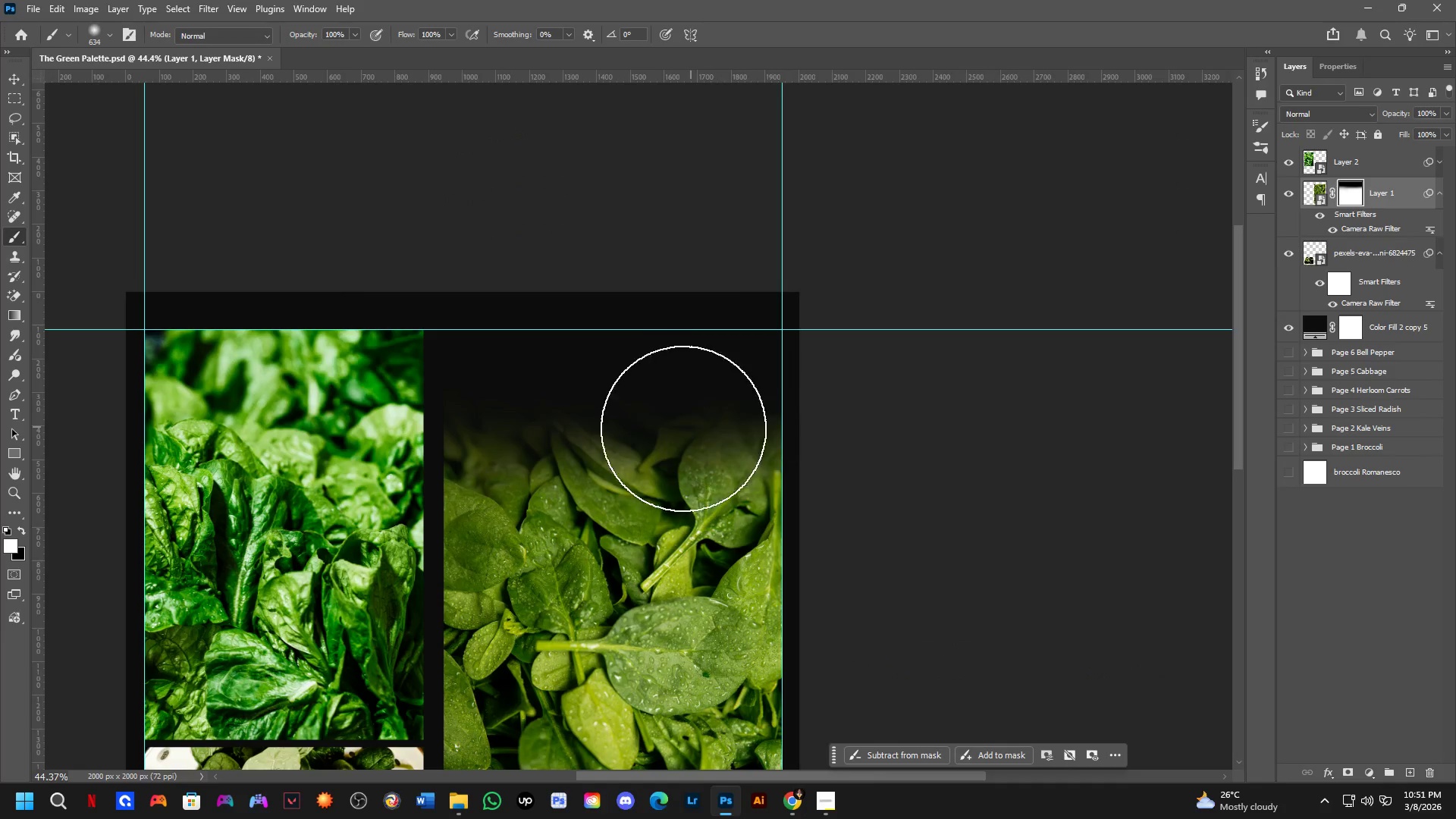 
scroll: coordinate [648, 420], scroll_direction: up, amount: 1.0
 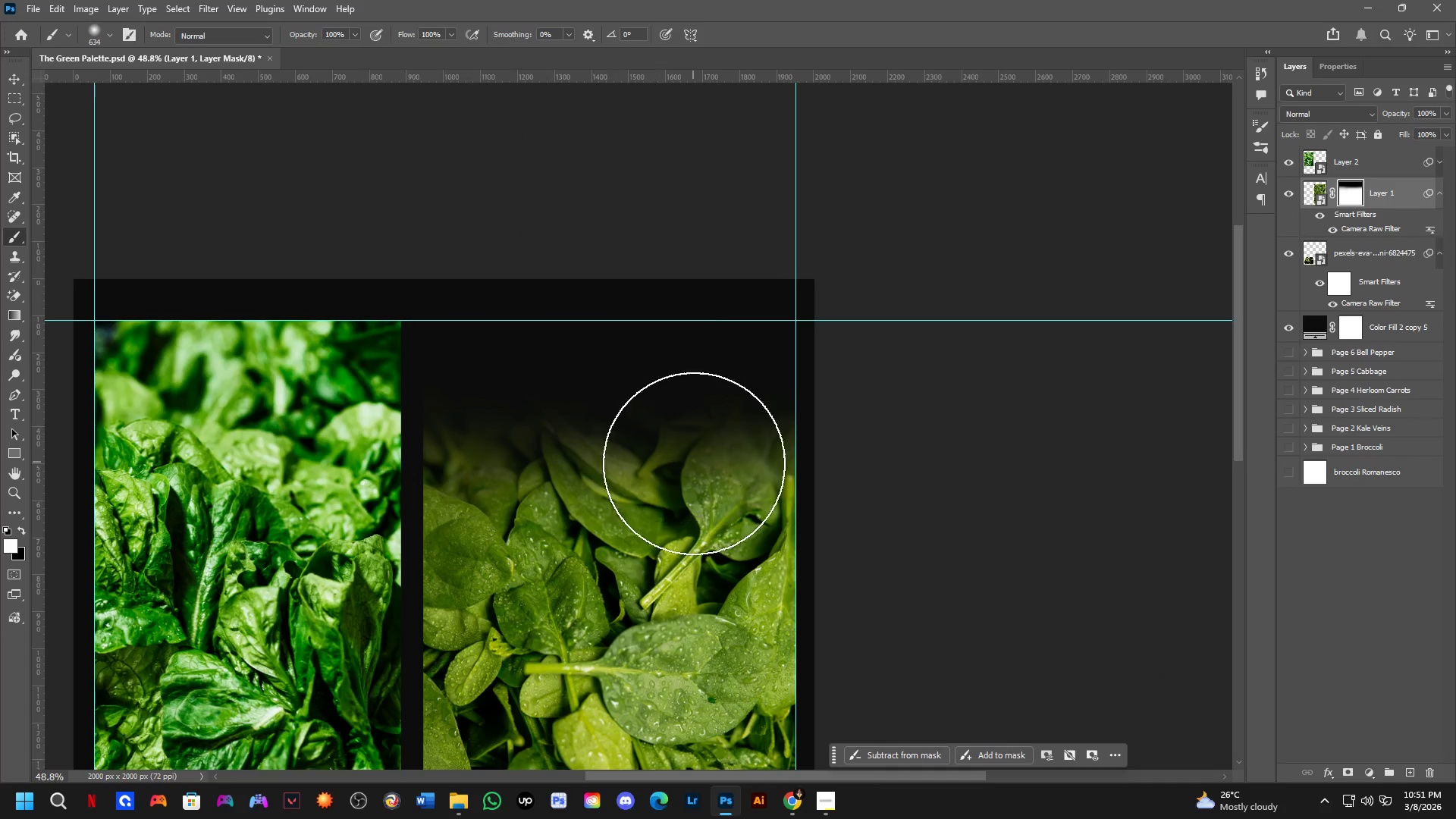 
hold_key(key=Space, duration=0.39)
 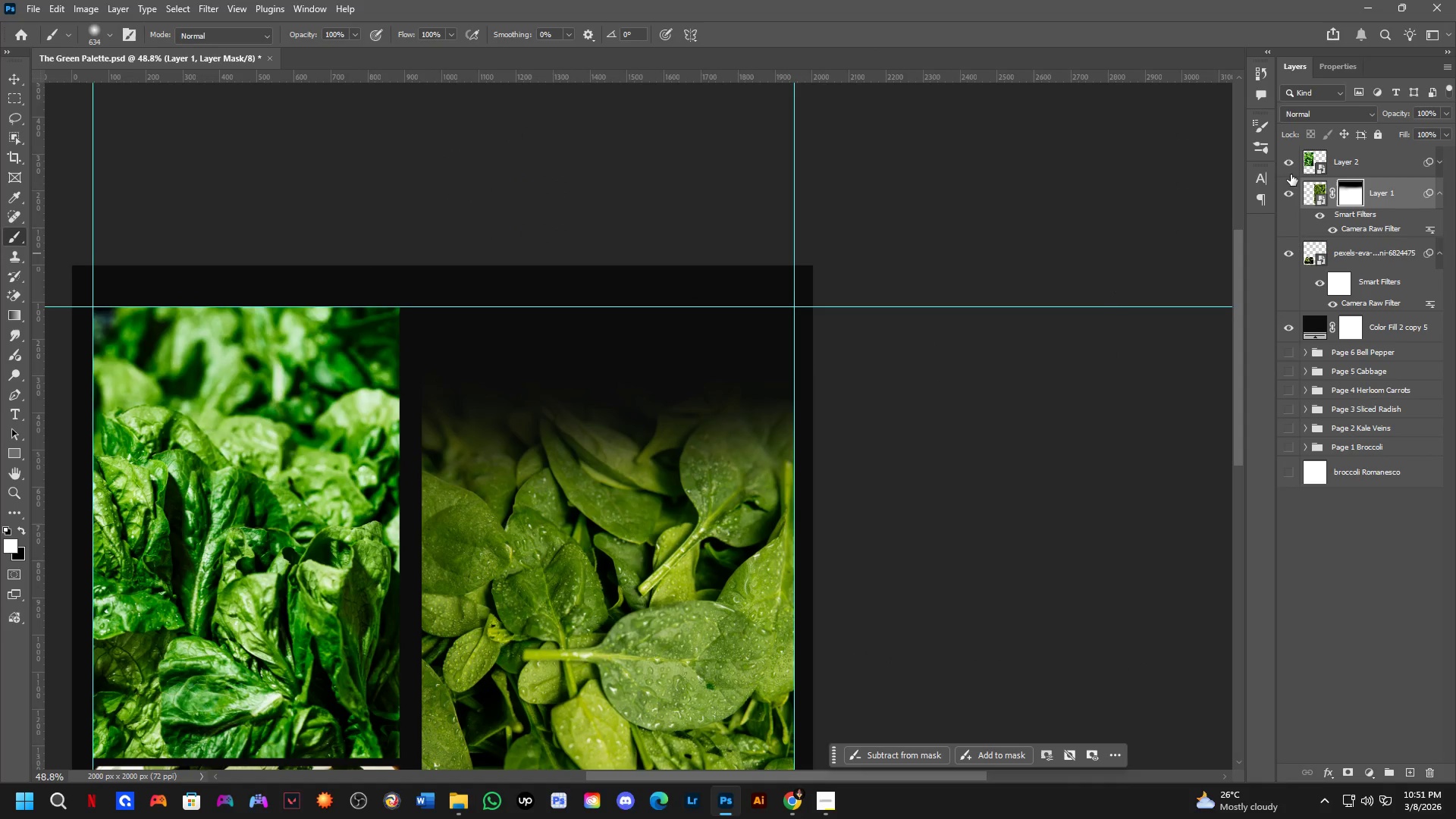 
left_click_drag(start_coordinate=[695, 465], to_coordinate=[693, 451])
 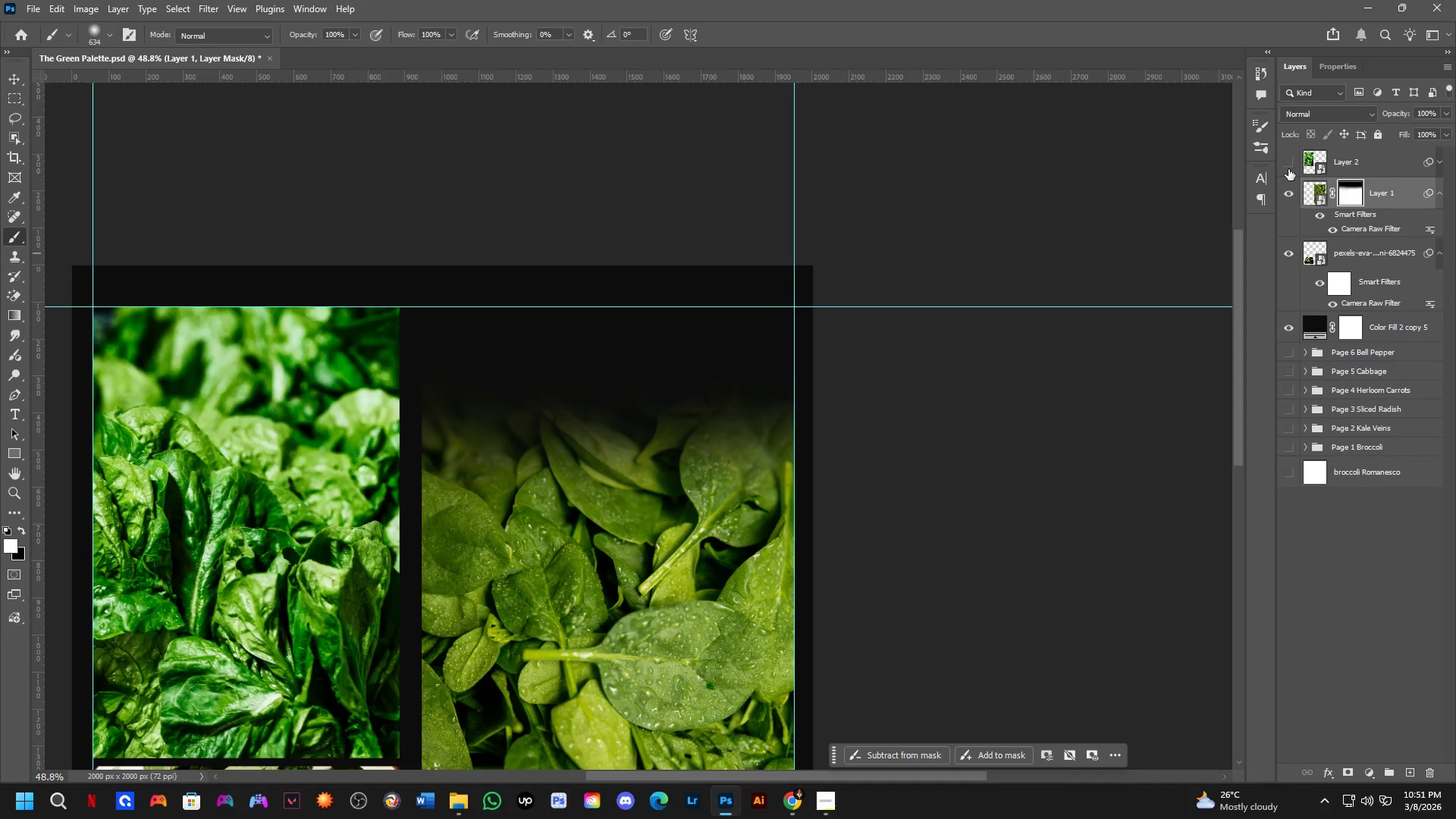 
double_click([1288, 169])
 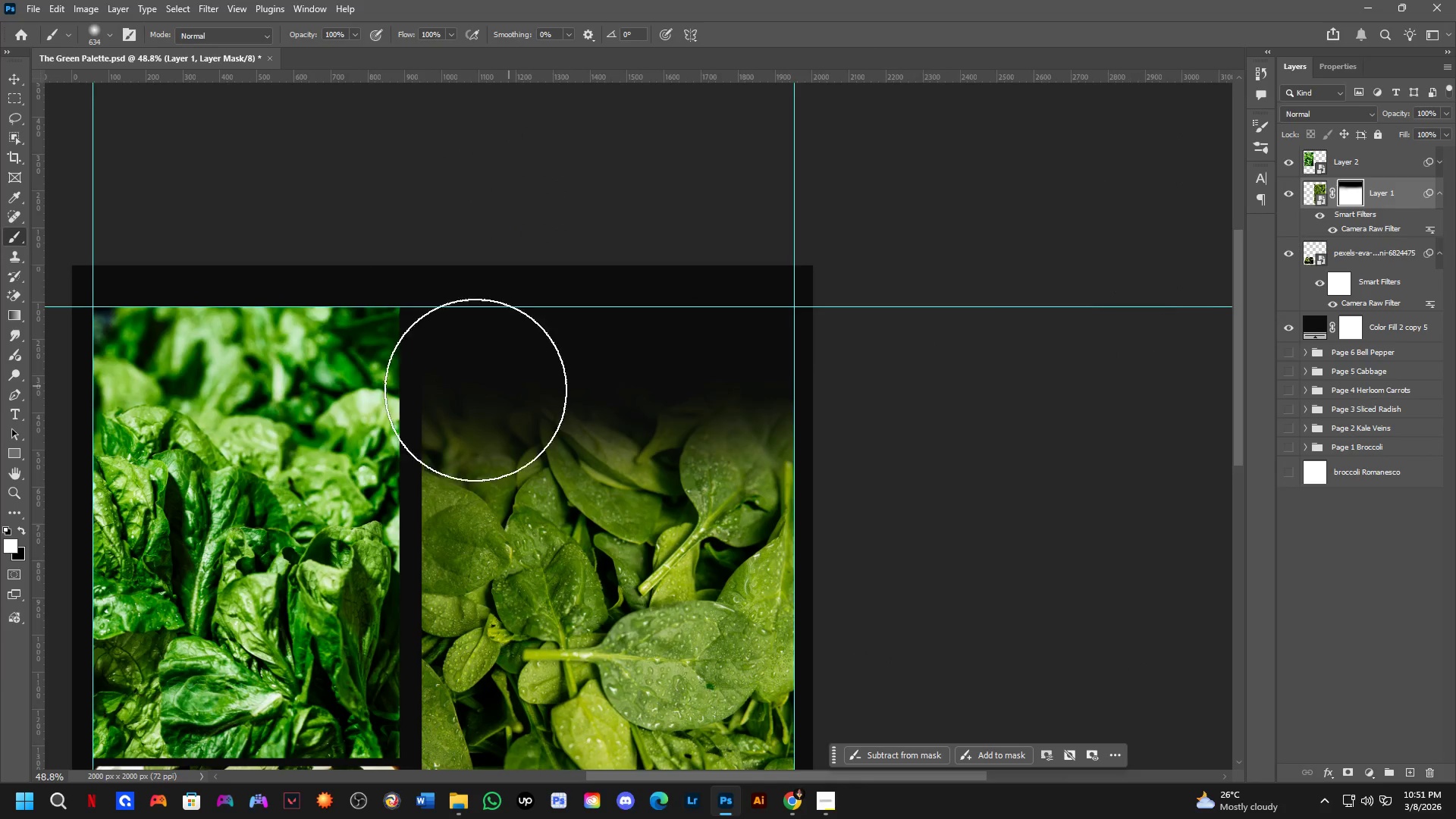 
scroll: coordinate [348, 396], scroll_direction: down, amount: 3.0
 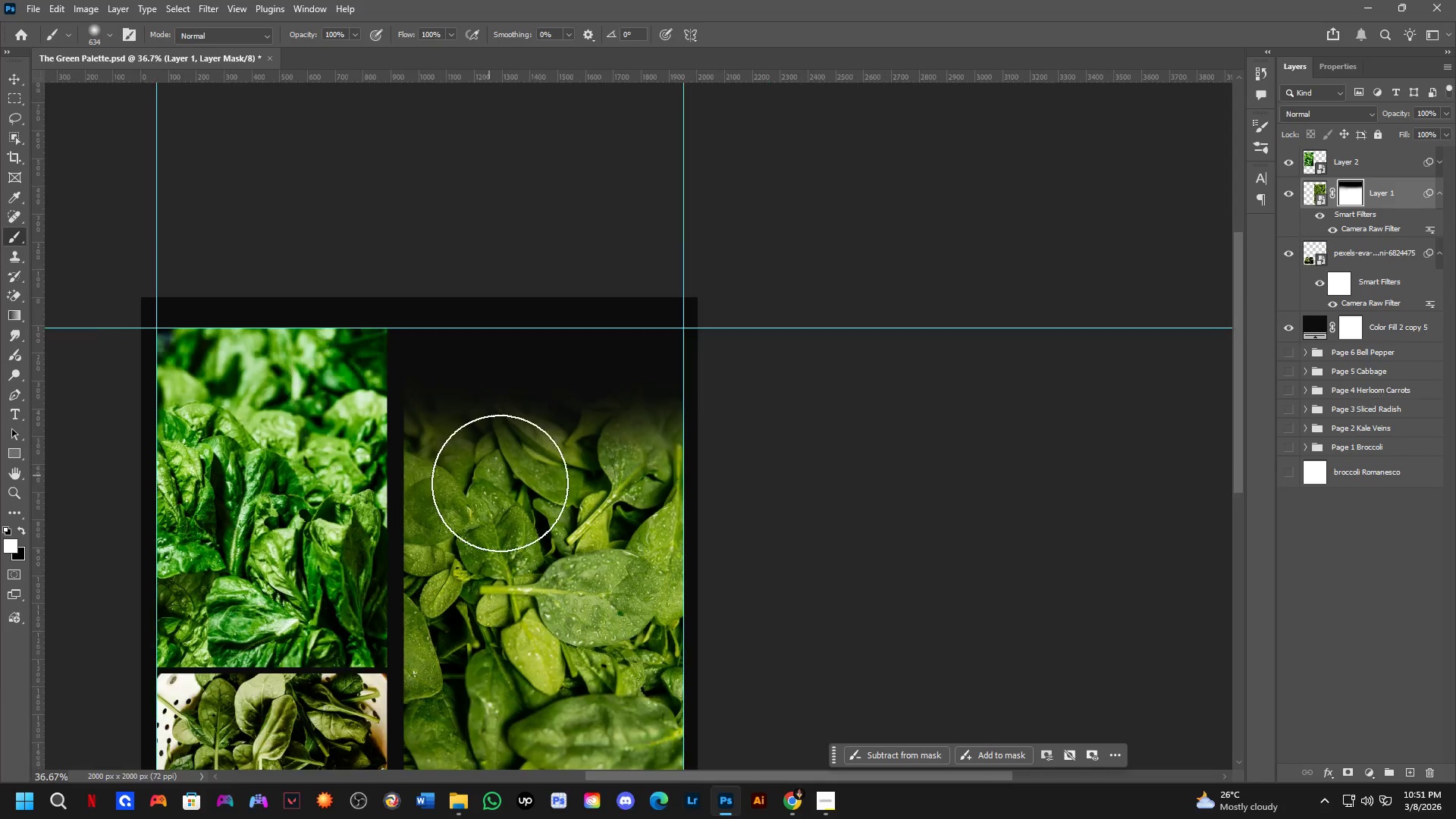 
hold_key(key=Space, duration=0.72)
 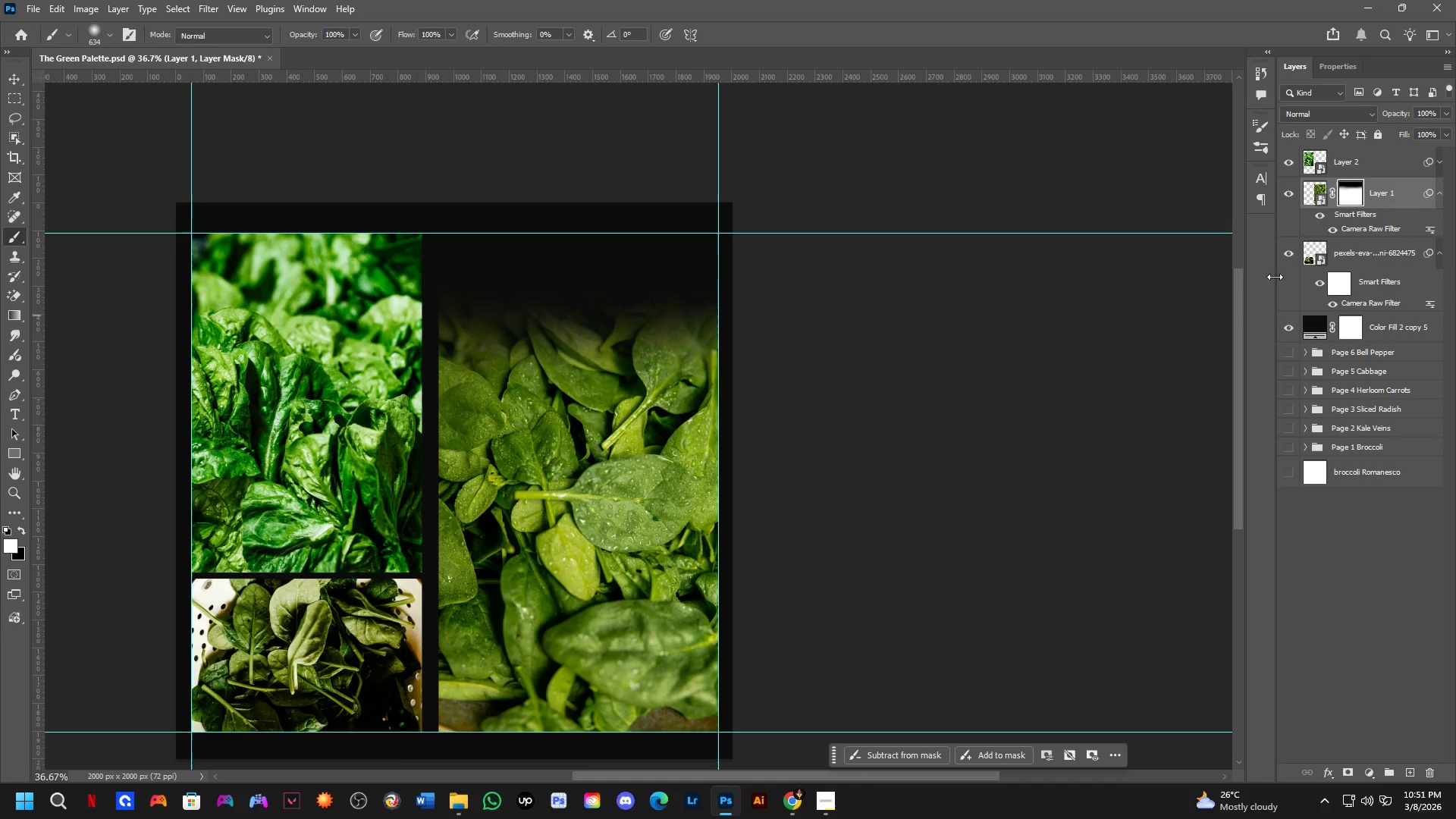 
left_click_drag(start_coordinate=[532, 500], to_coordinate=[567, 405])
 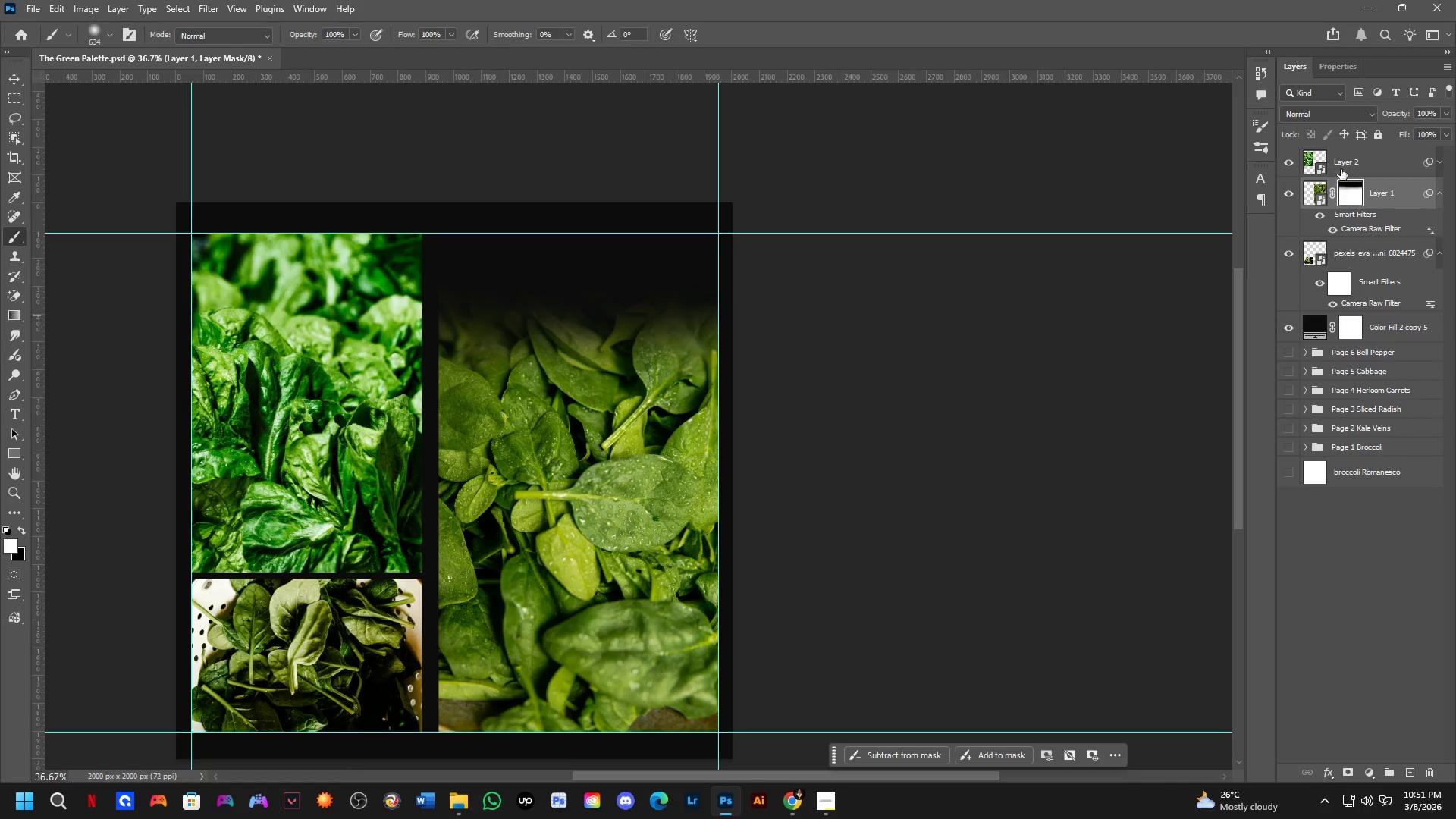 
left_click([1341, 169])
 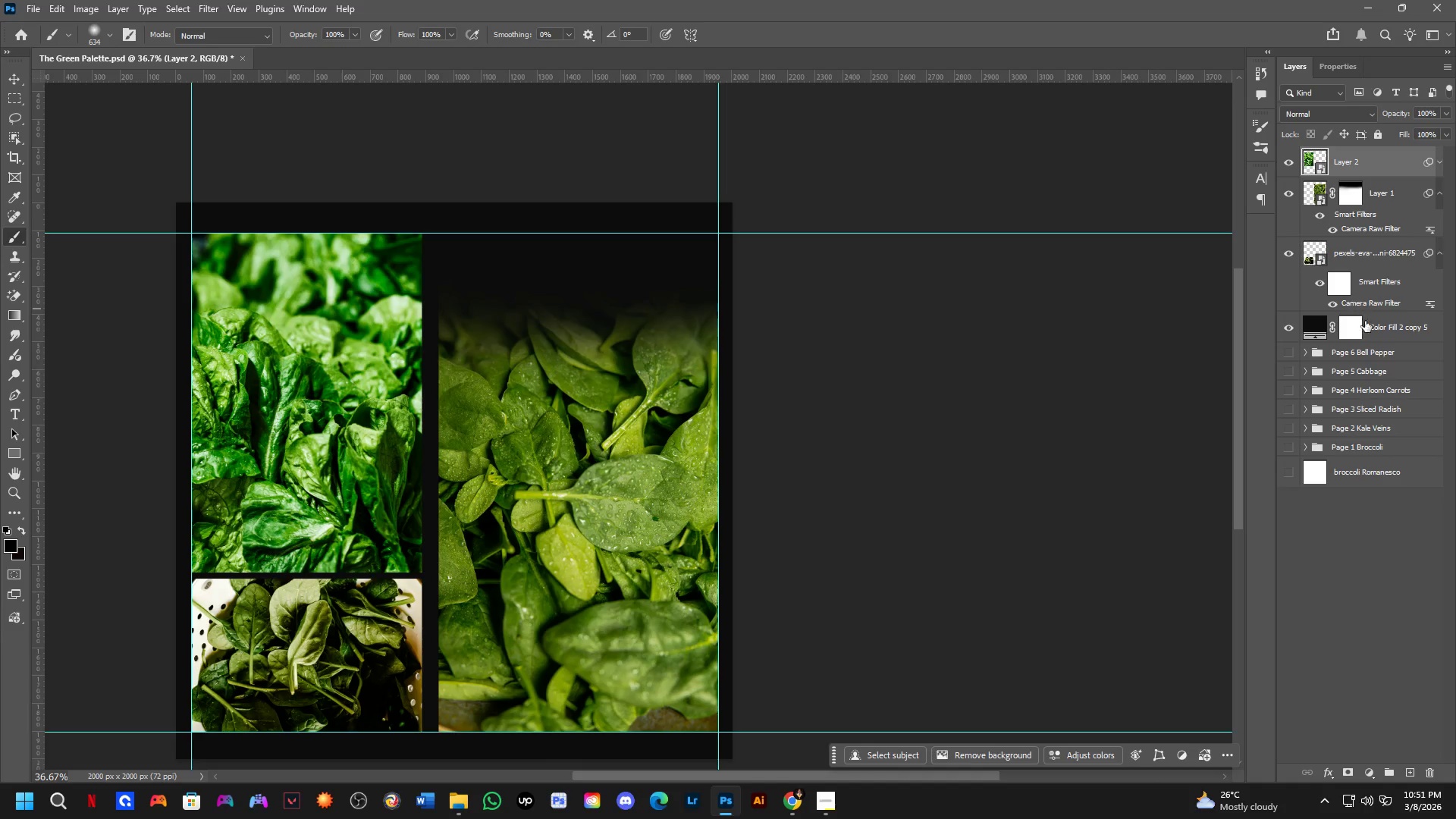 
key(Control+ControlLeft)
 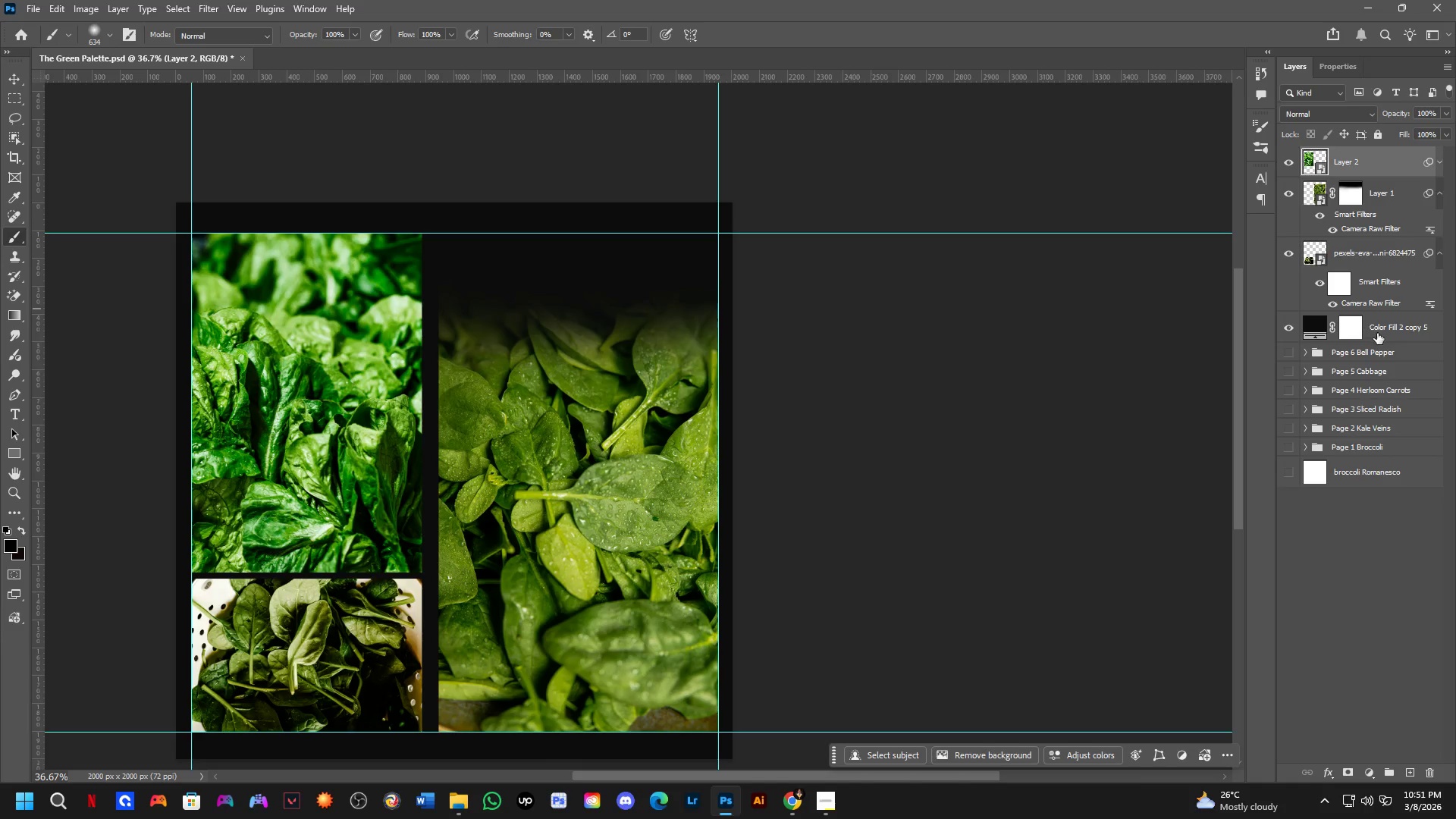 
key(Control+Shift+ShiftLeft)
 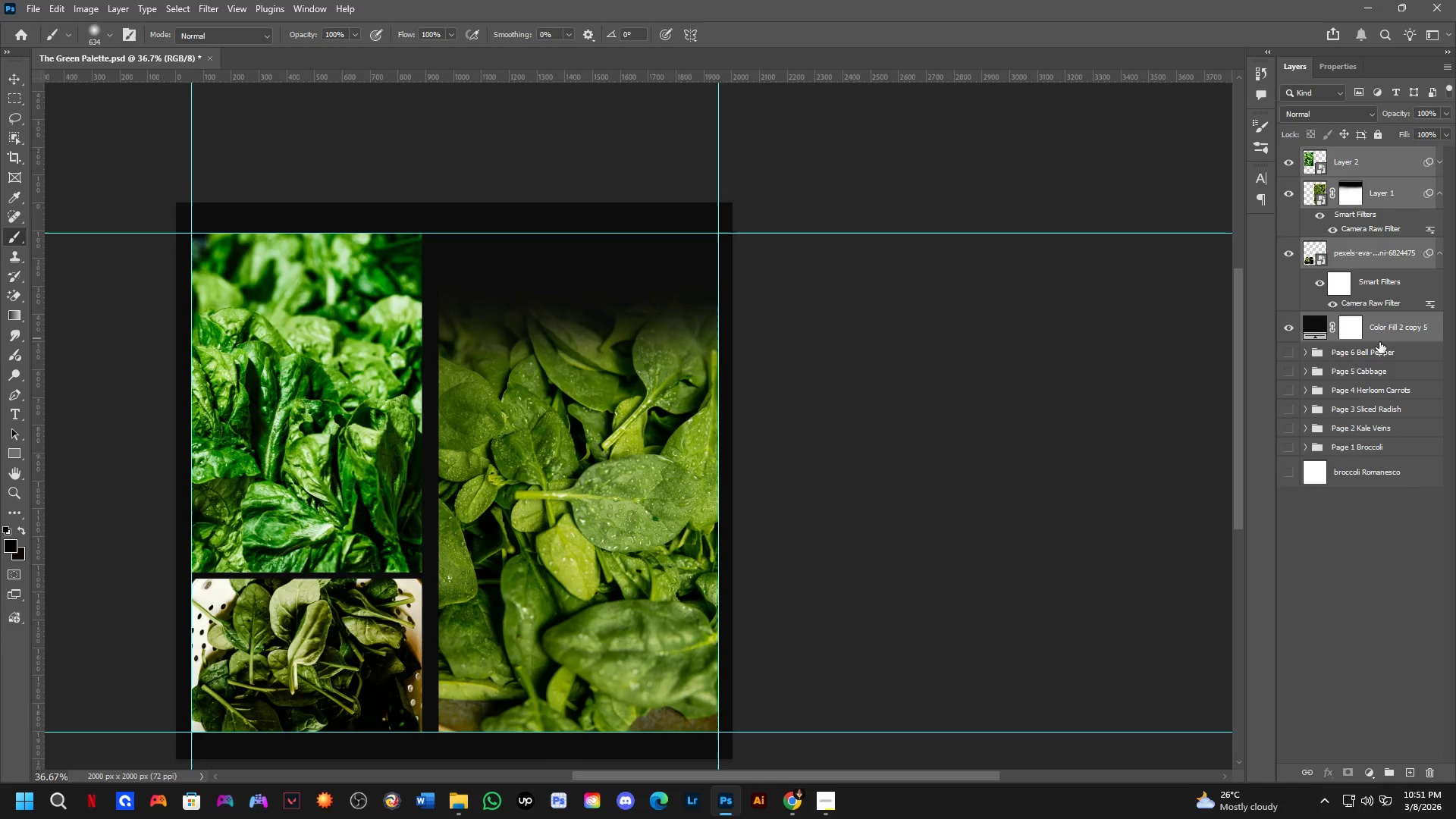 
left_click([1377, 333])
 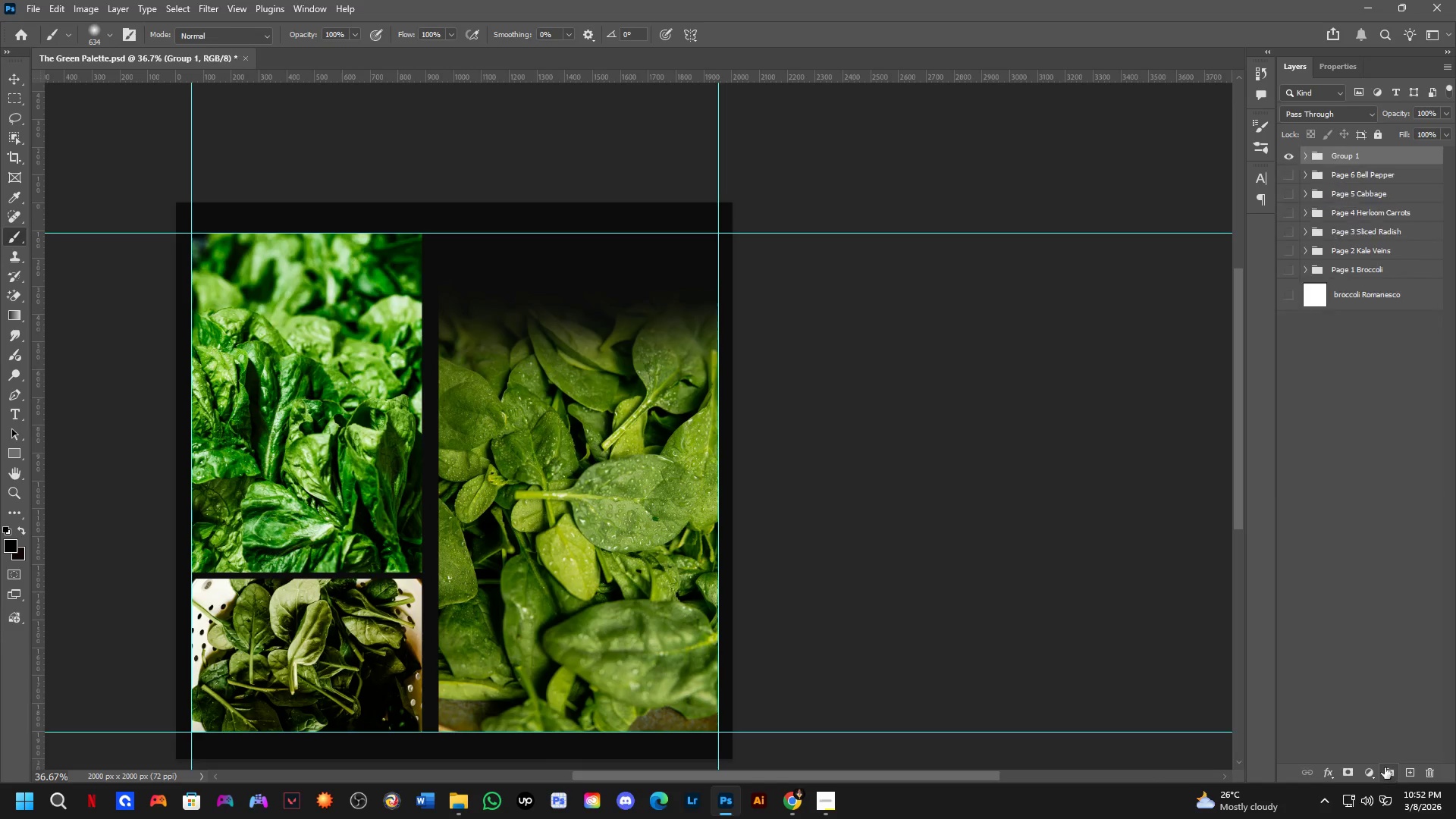 
hold_key(key=Space, duration=0.45)
 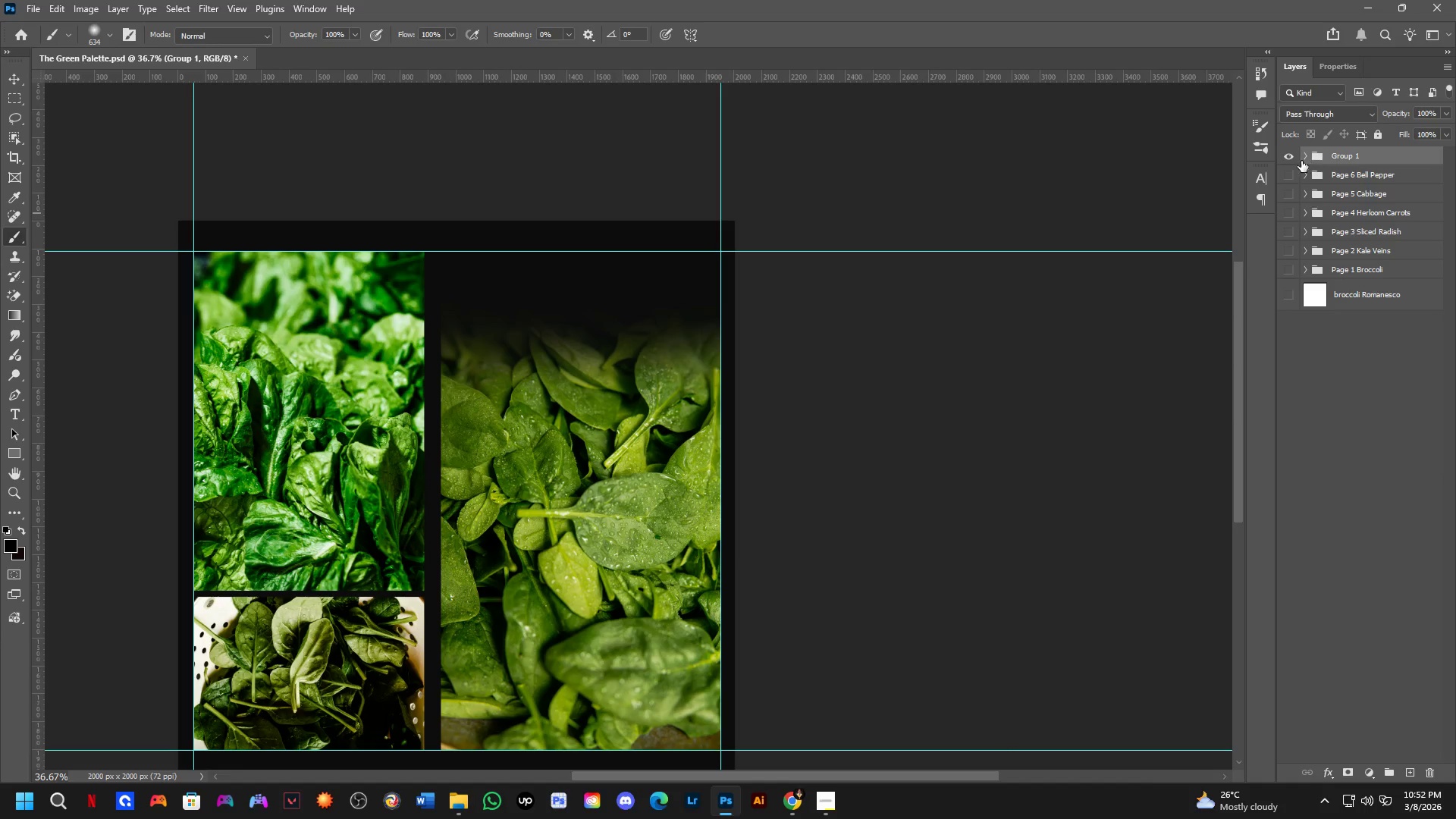 
left_click_drag(start_coordinate=[723, 299], to_coordinate=[726, 317])
 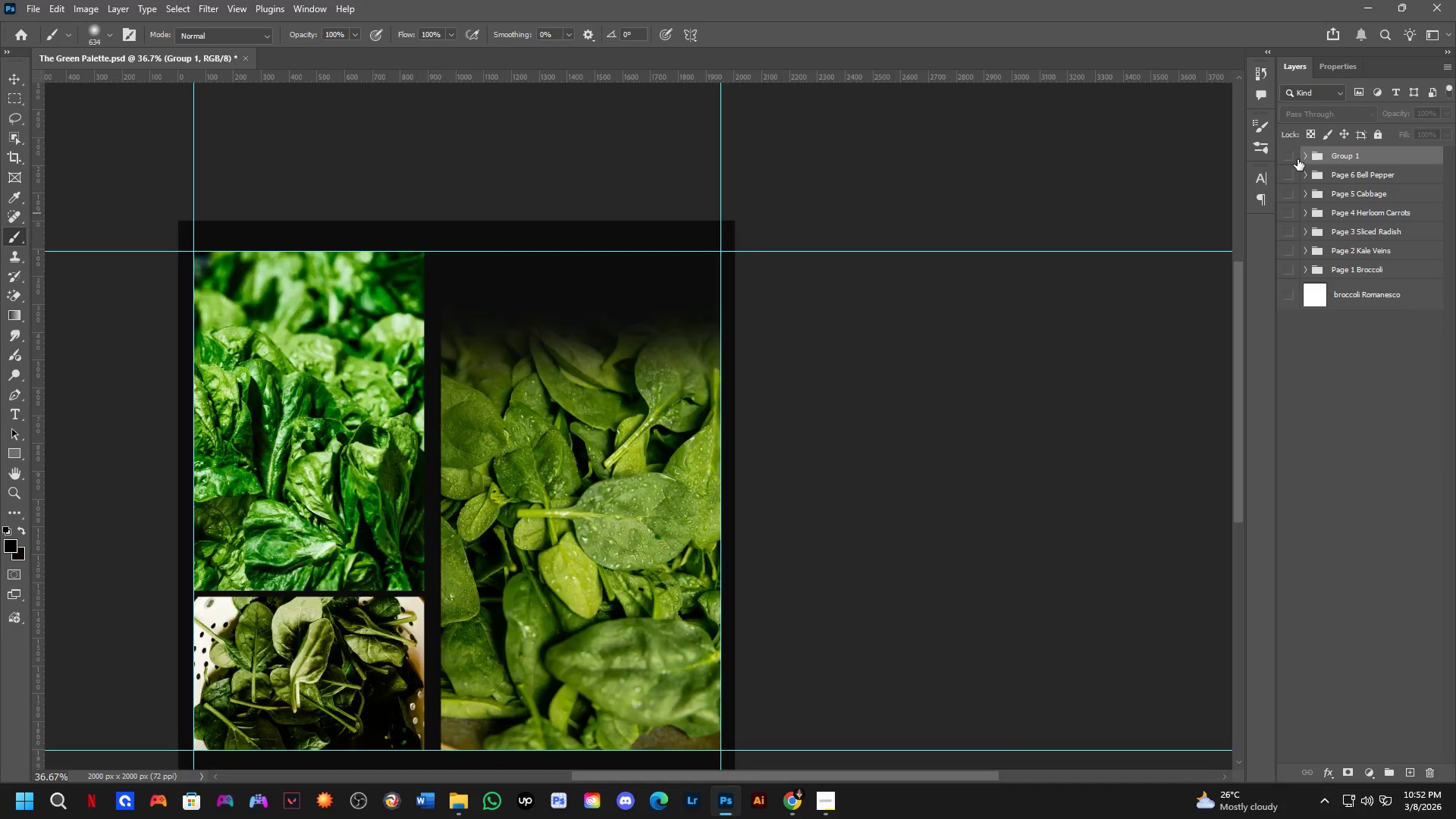 
double_click([1296, 168])
 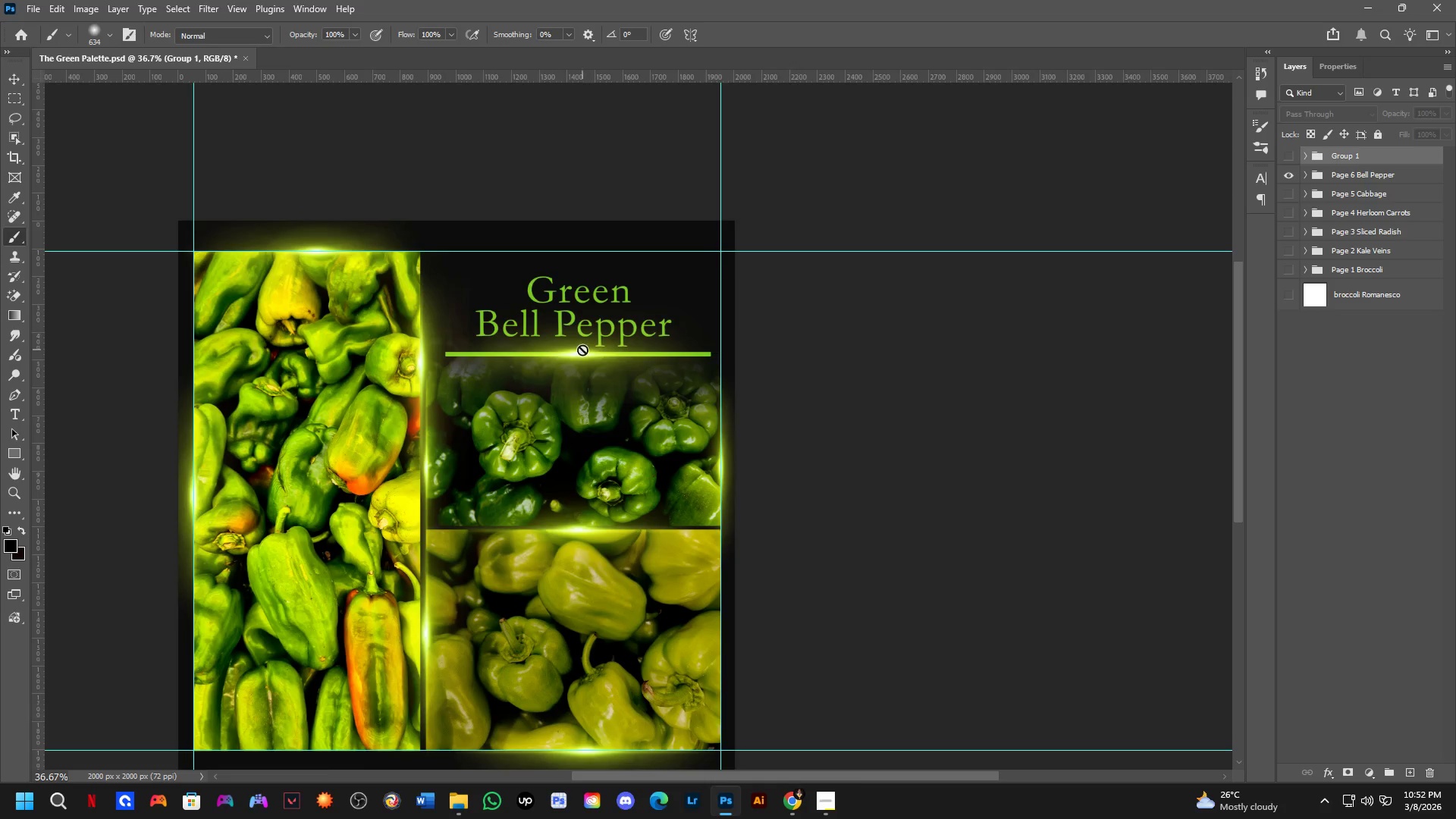 
scroll: coordinate [583, 309], scroll_direction: up, amount: 7.0
 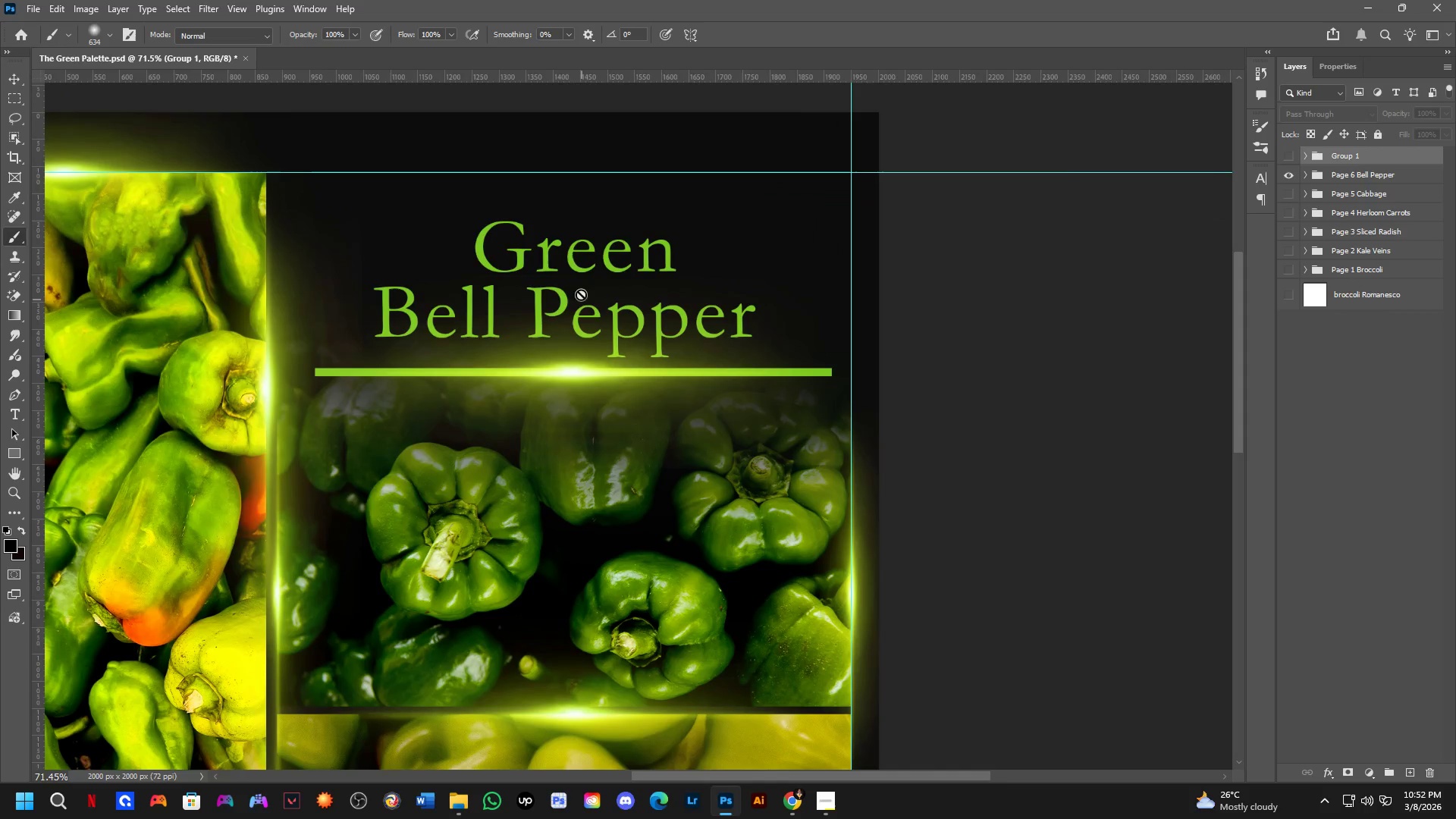 
hold_key(key=ControlLeft, duration=1.03)
left_click_drag(start_coordinate=[573, 259], to_coordinate=[577, 258])
 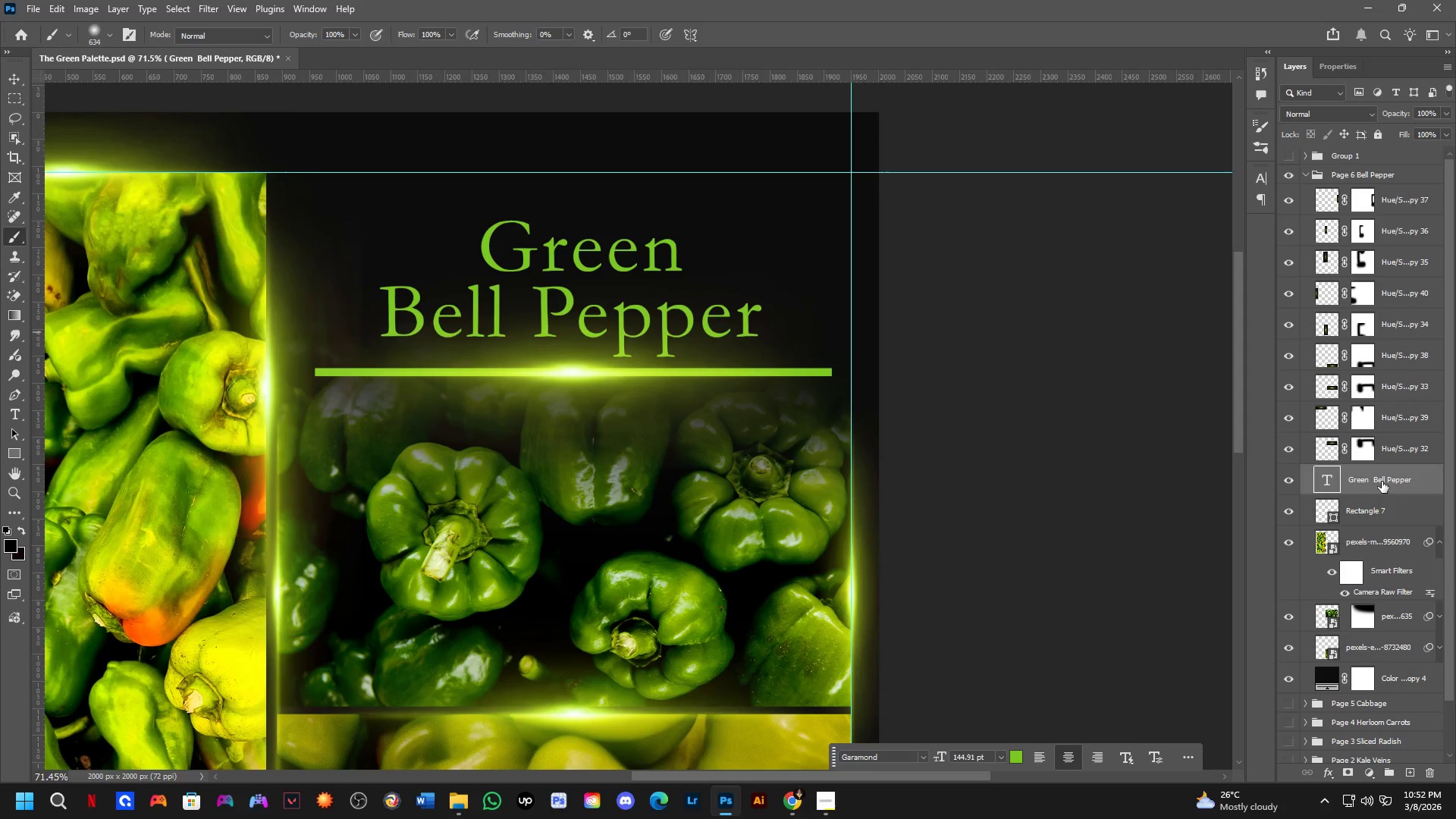 
hold_key(key=AltLeft, duration=1.56)
hold_key(key=ControlLeft, duration=1.61)
left_click_drag(start_coordinate=[1382, 481], to_coordinate=[1348, 139])
 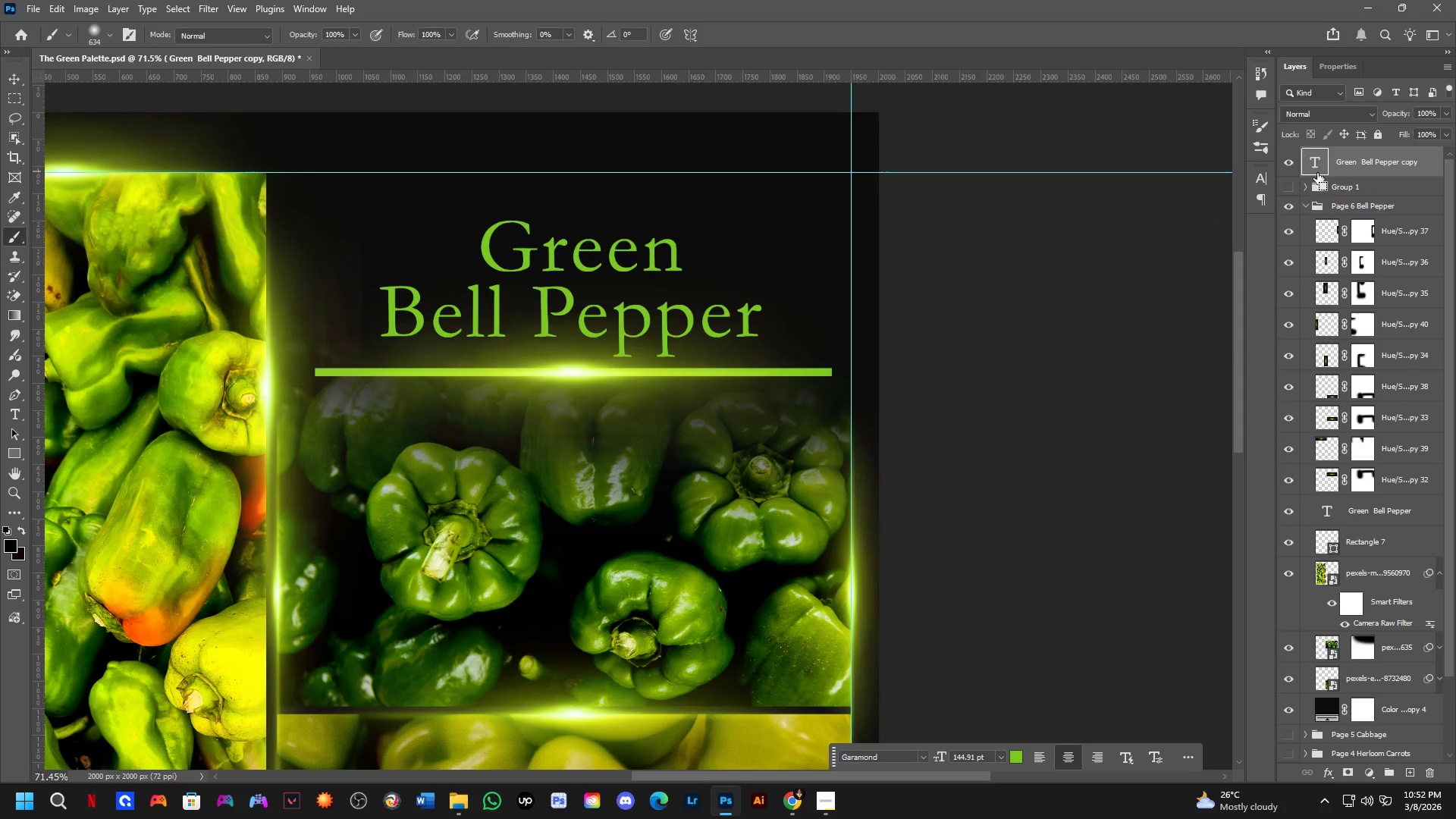 
hold_key(key=ShiftLeft, duration=0.91)
 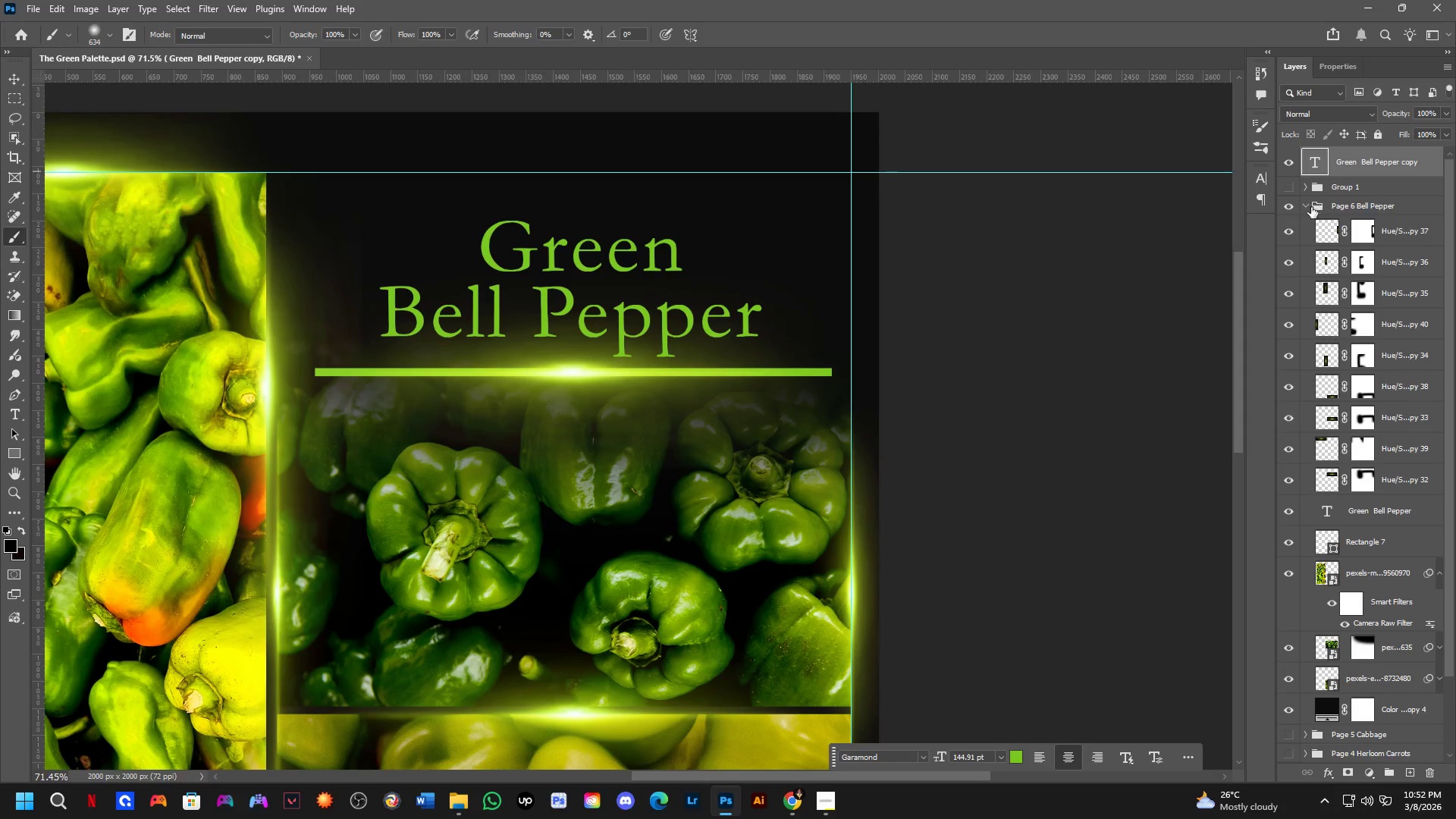 
left_click([1306, 210])
 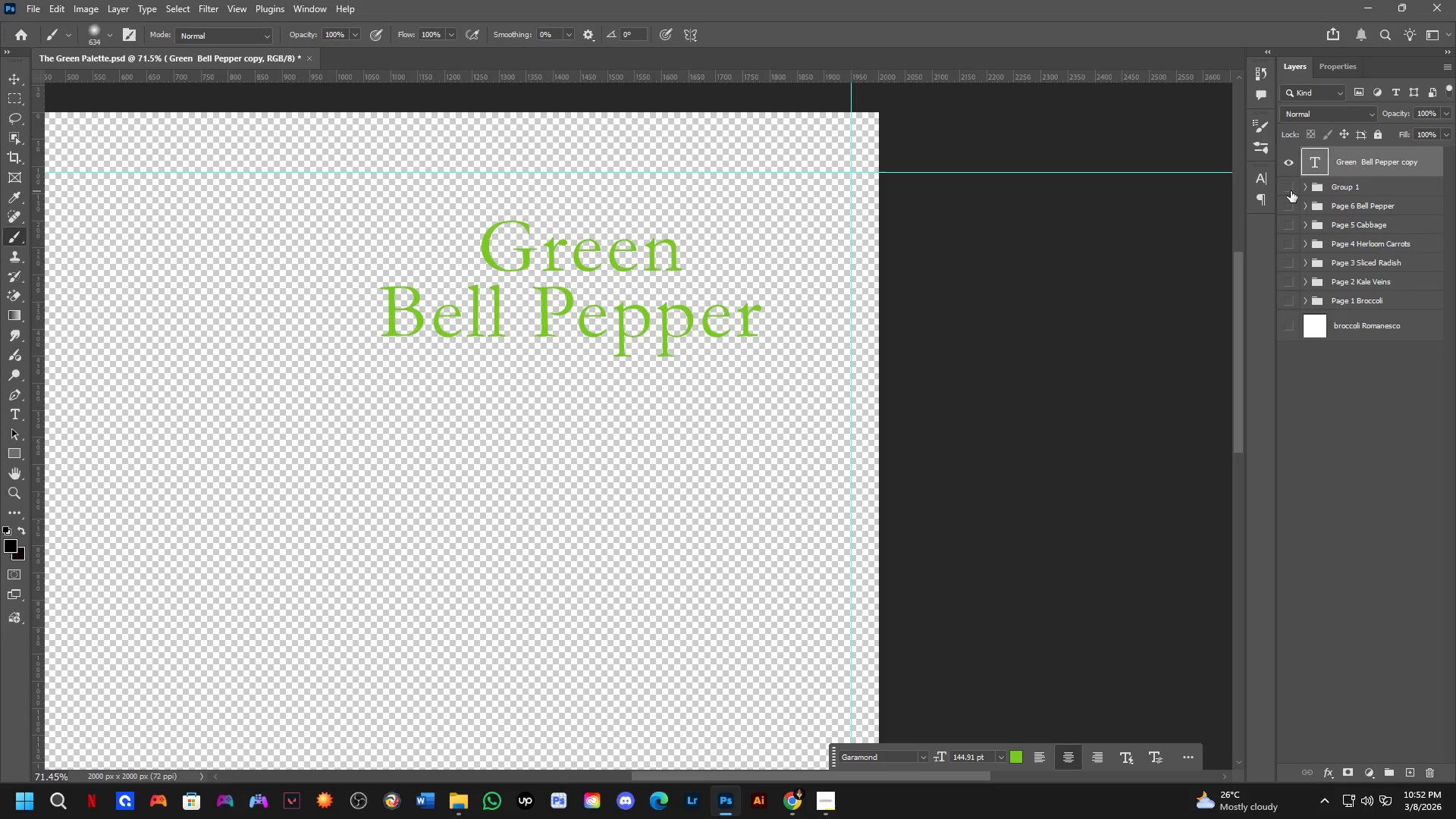 
double_click([1291, 190])
 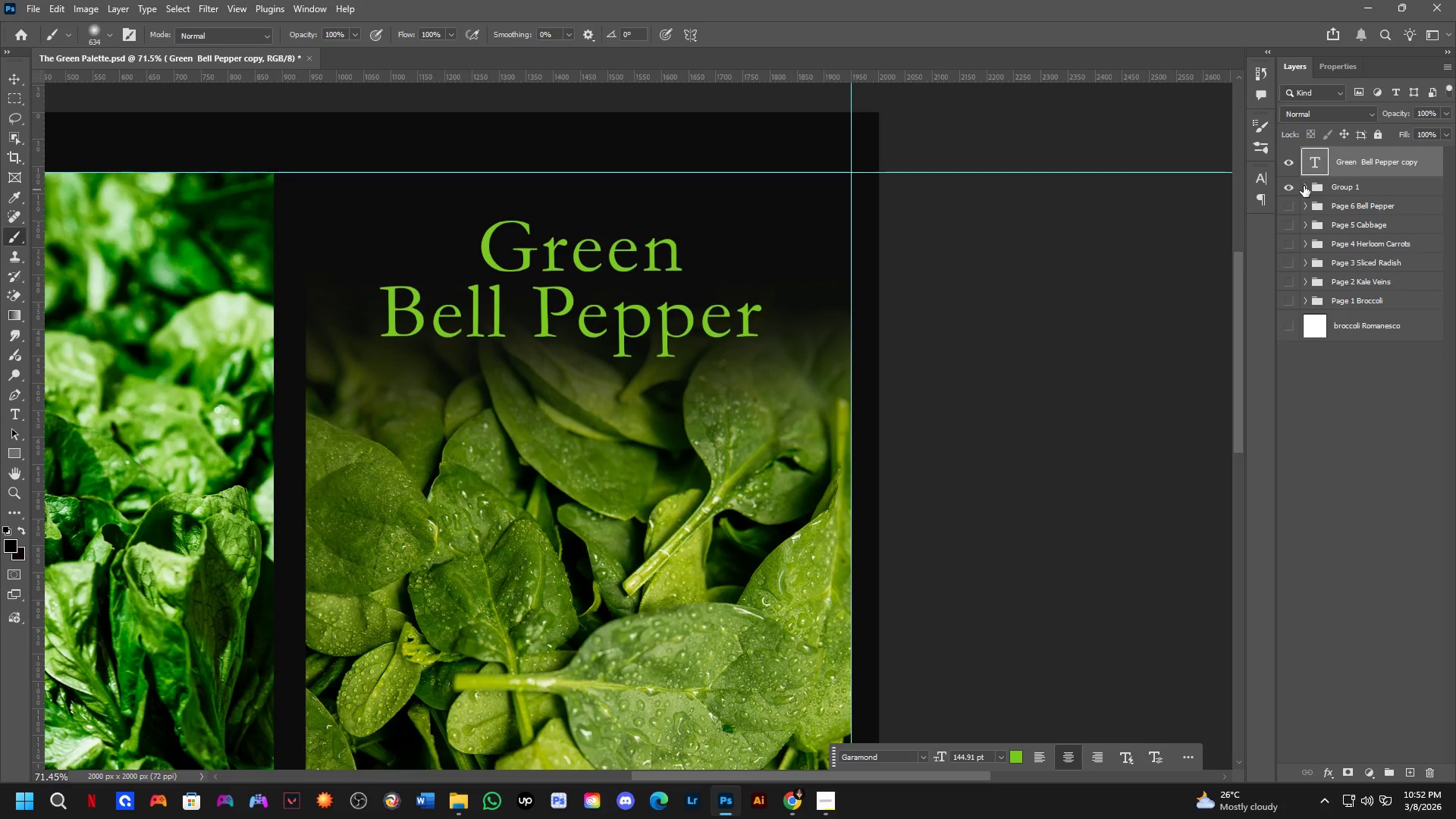 
left_click([1304, 186])
 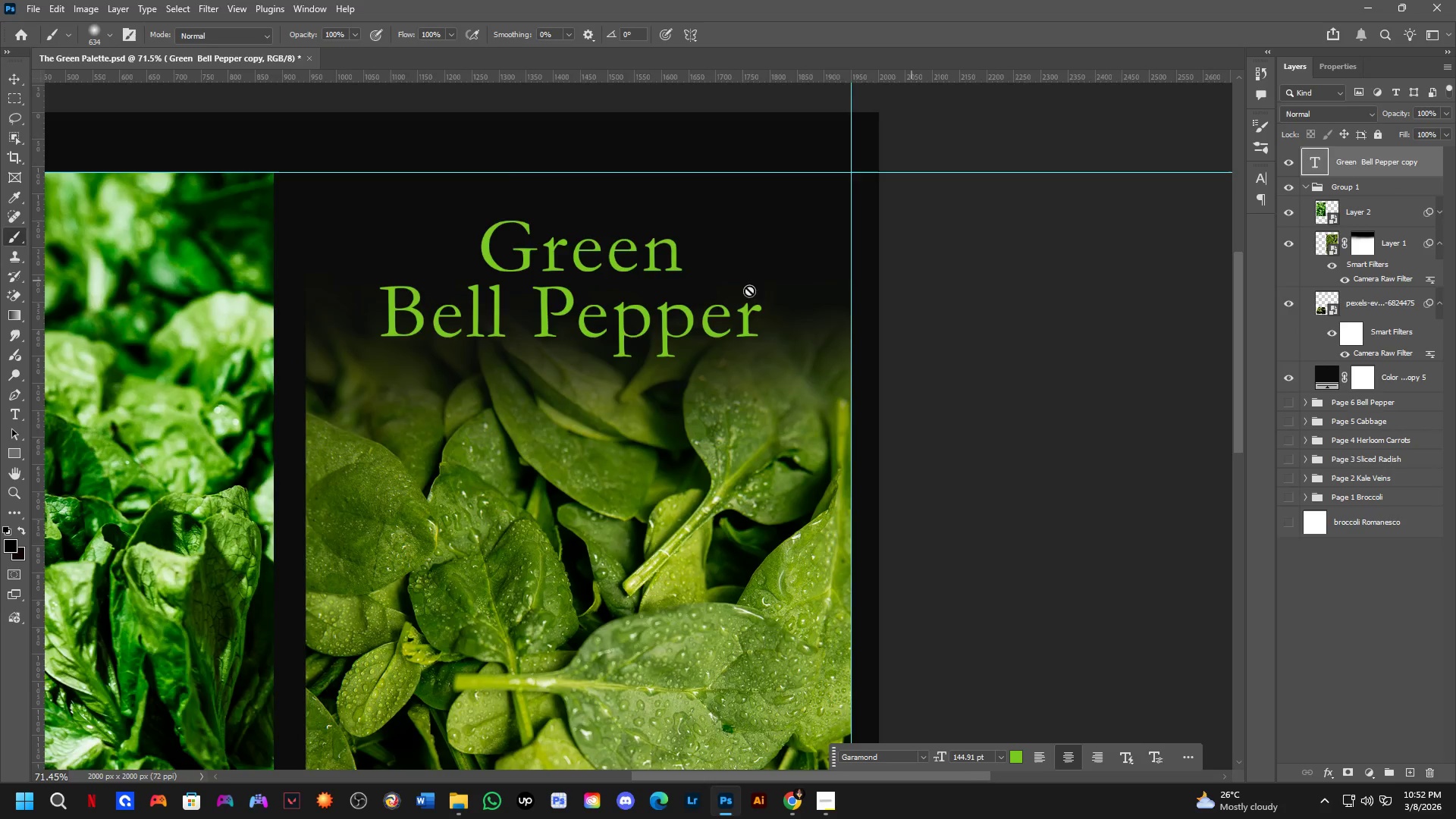 
scroll: coordinate [526, 282], scroll_direction: down, amount: 3.0
 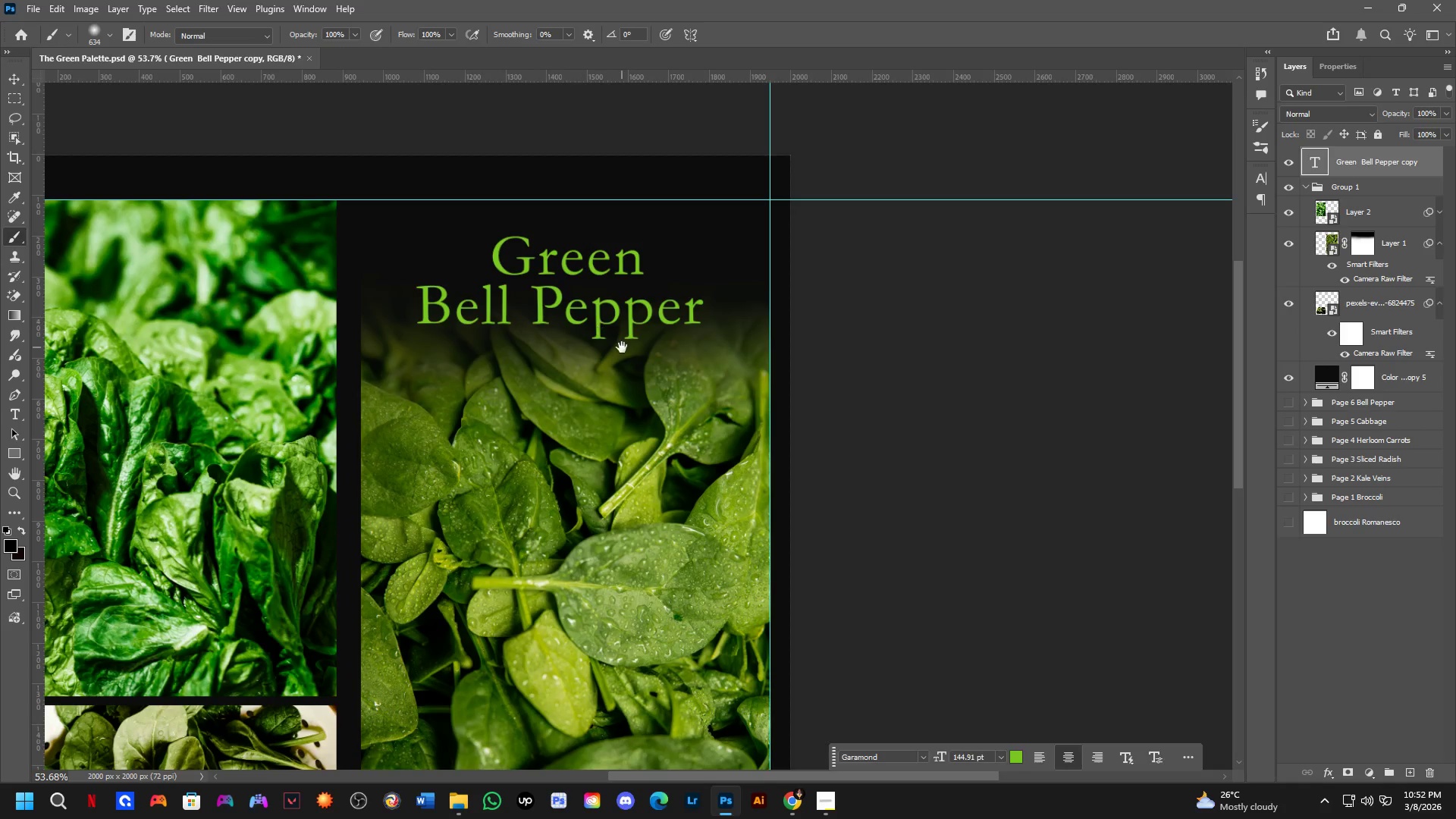 
hold_key(key=Space, duration=0.52)
 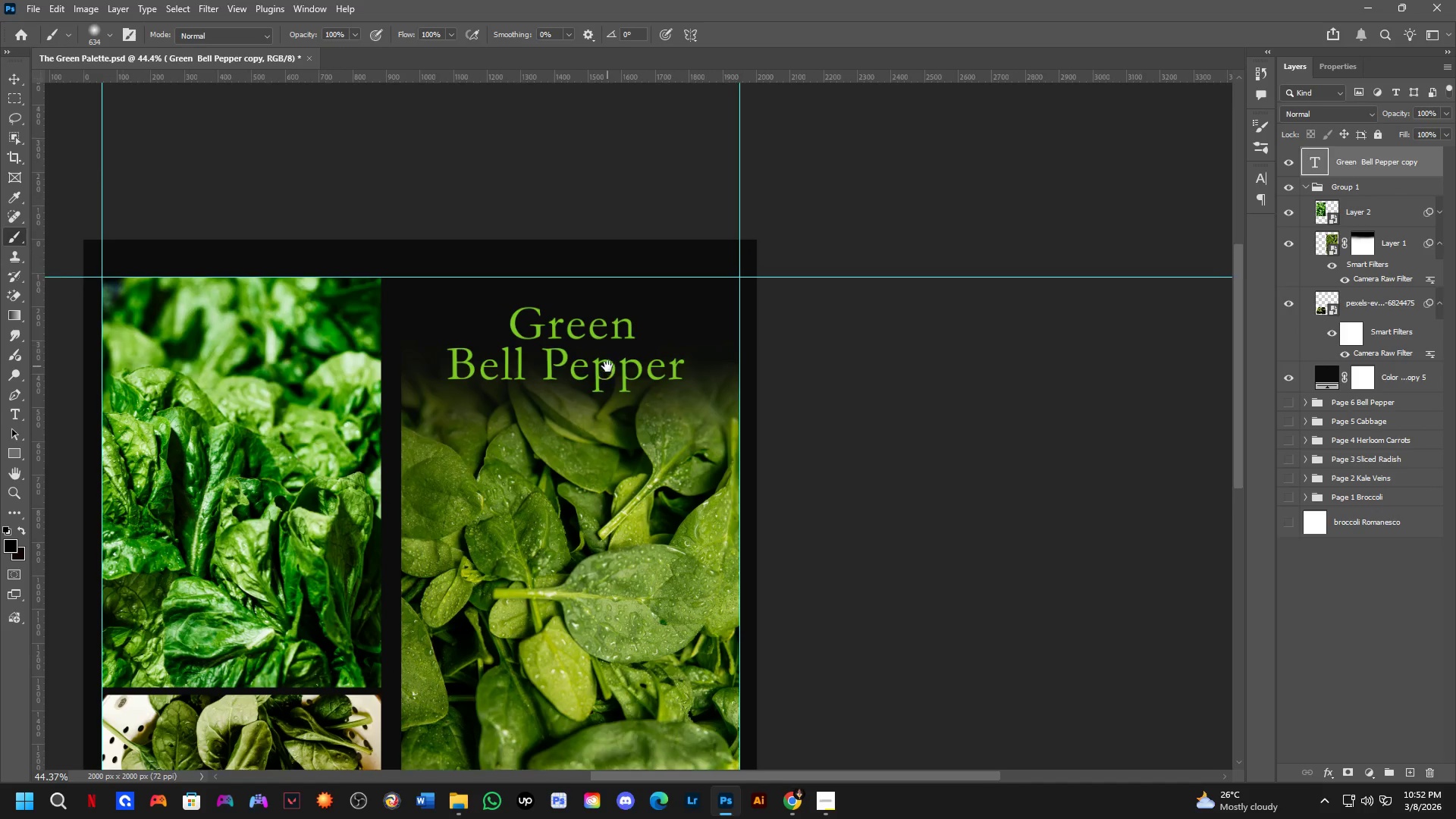 
left_click_drag(start_coordinate=[622, 347], to_coordinate=[626, 372])
 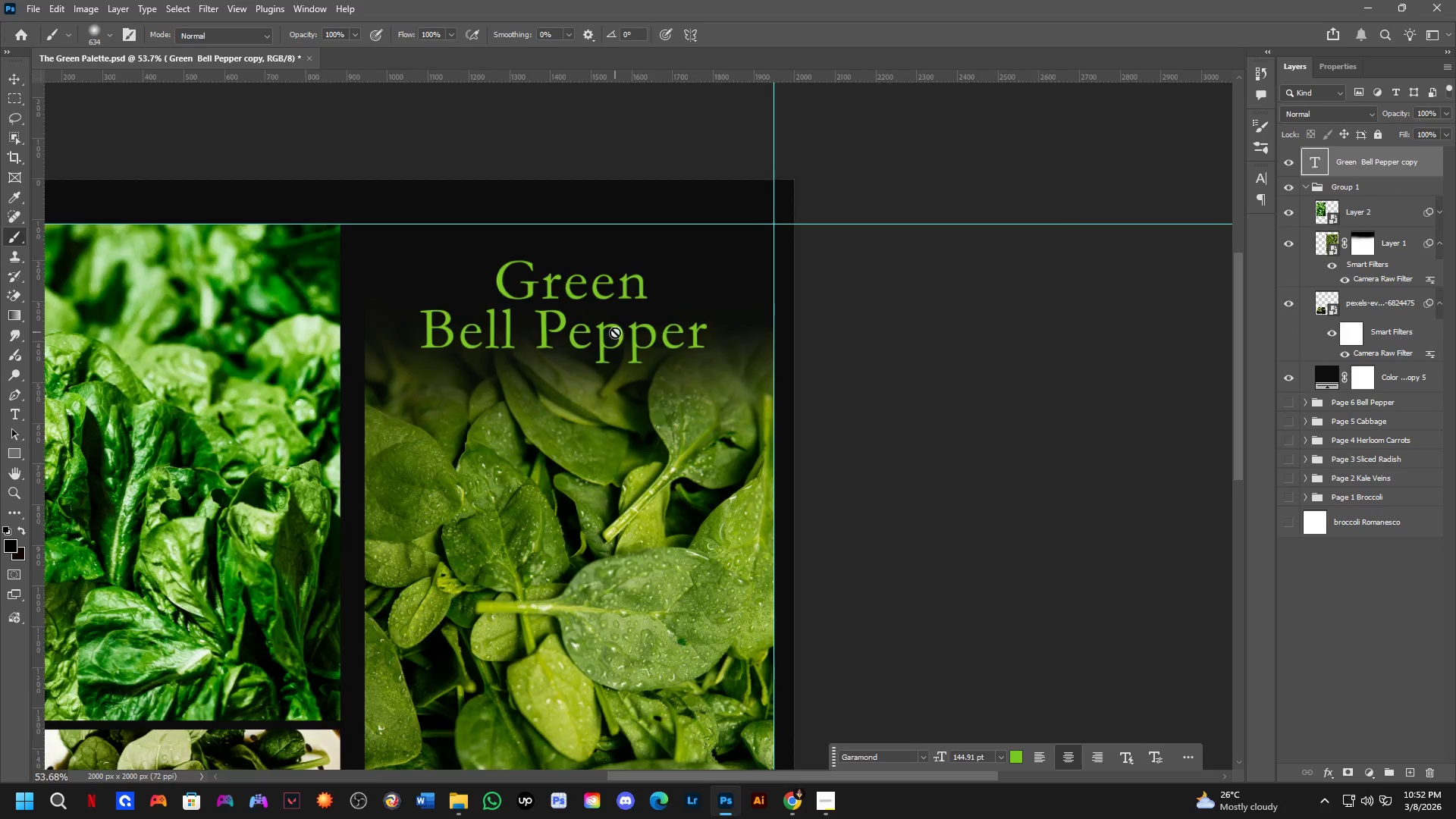 
scroll: coordinate [615, 332], scroll_direction: down, amount: 2.0
 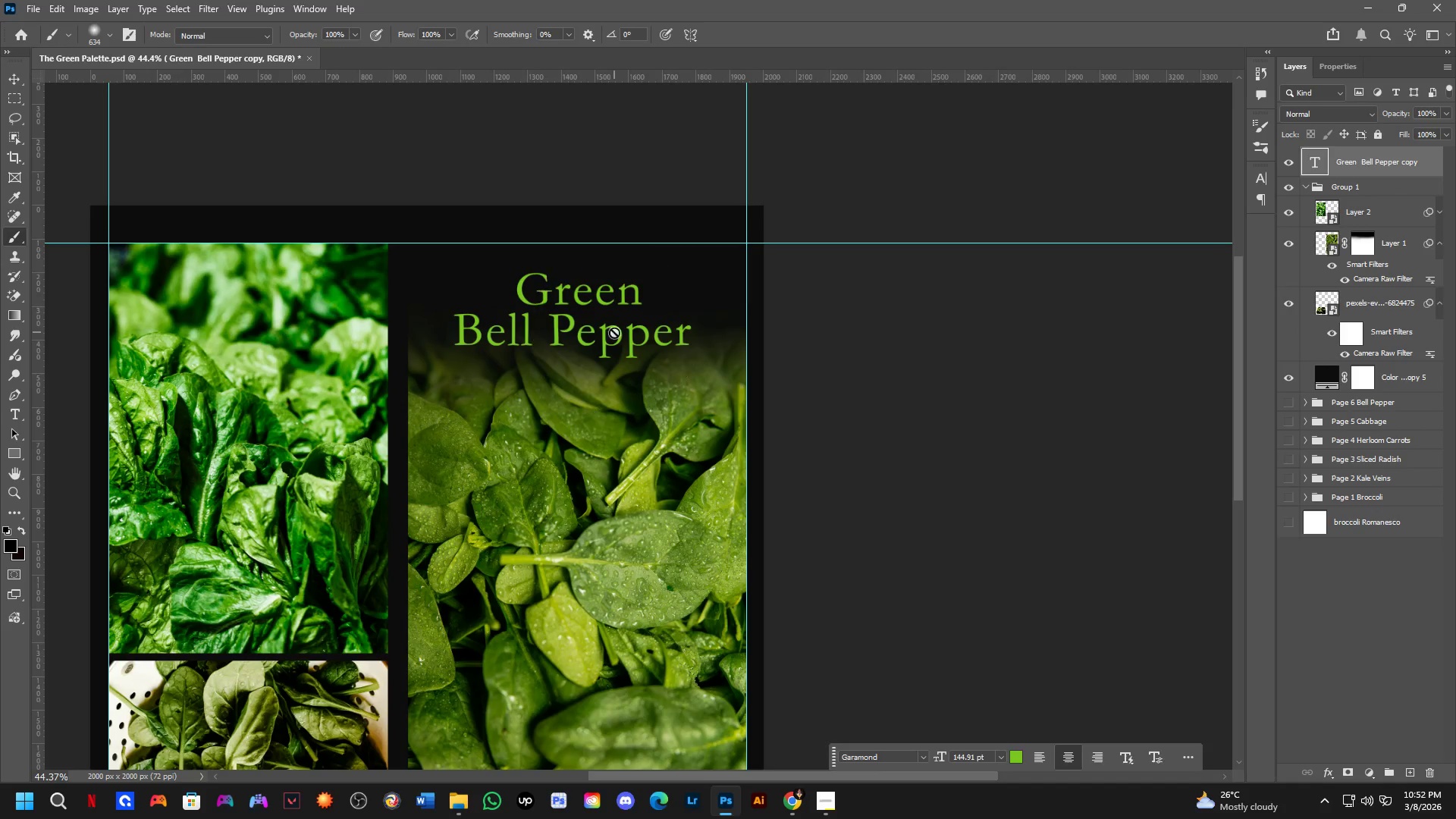 
key(Space)
 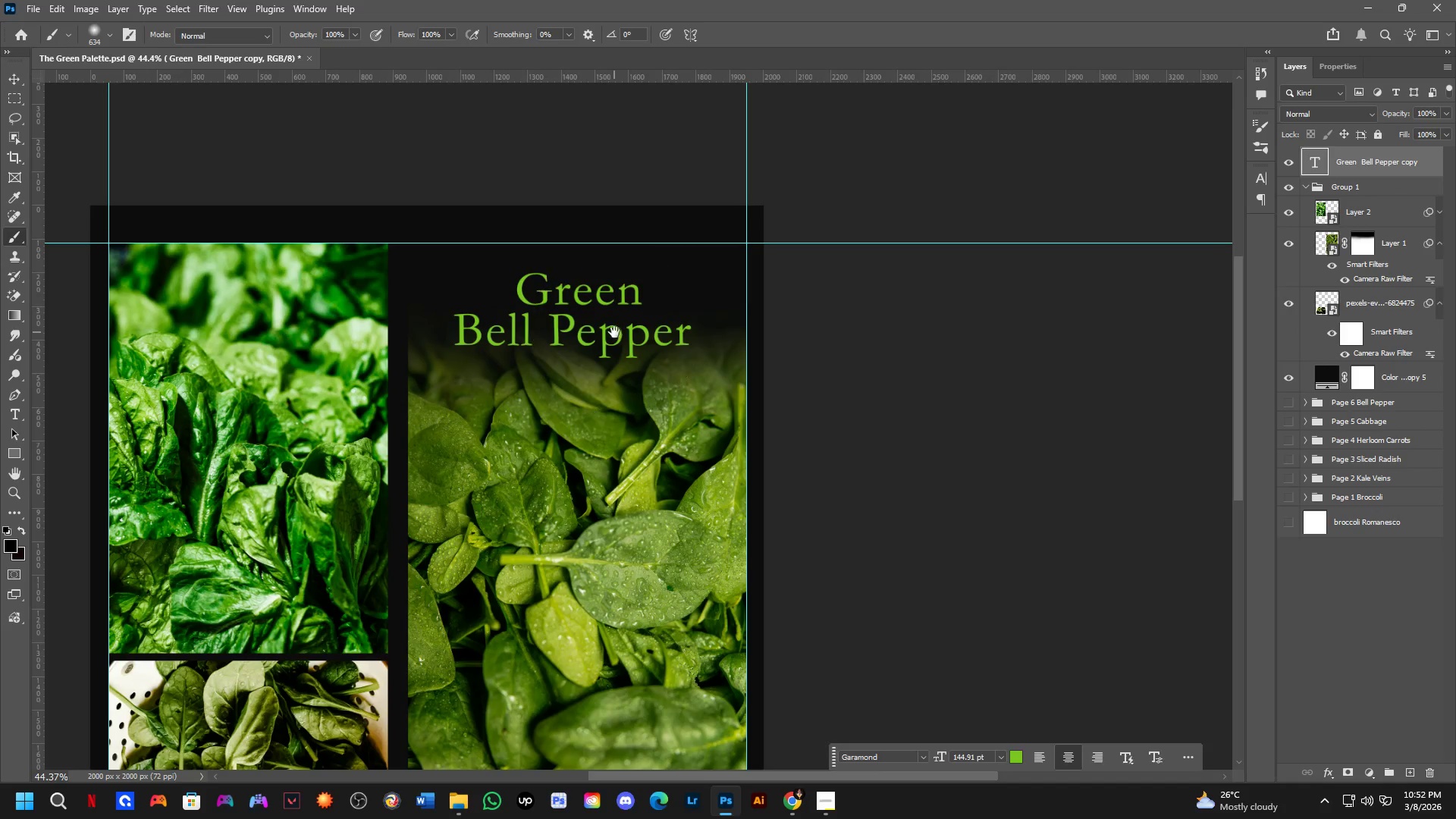 
left_click_drag(start_coordinate=[614, 332], to_coordinate=[607, 366])
 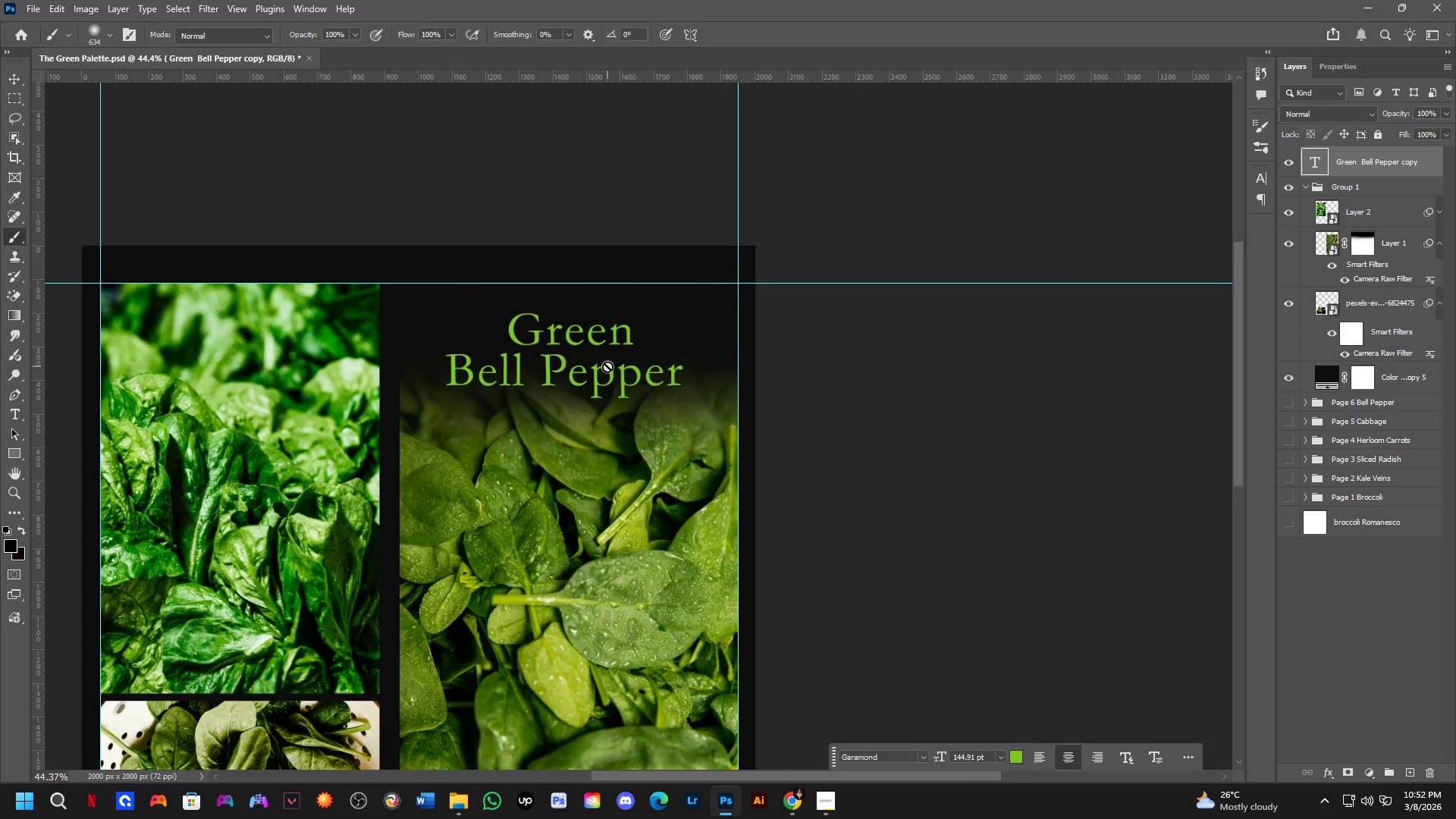 
key(Alt+AltLeft)
 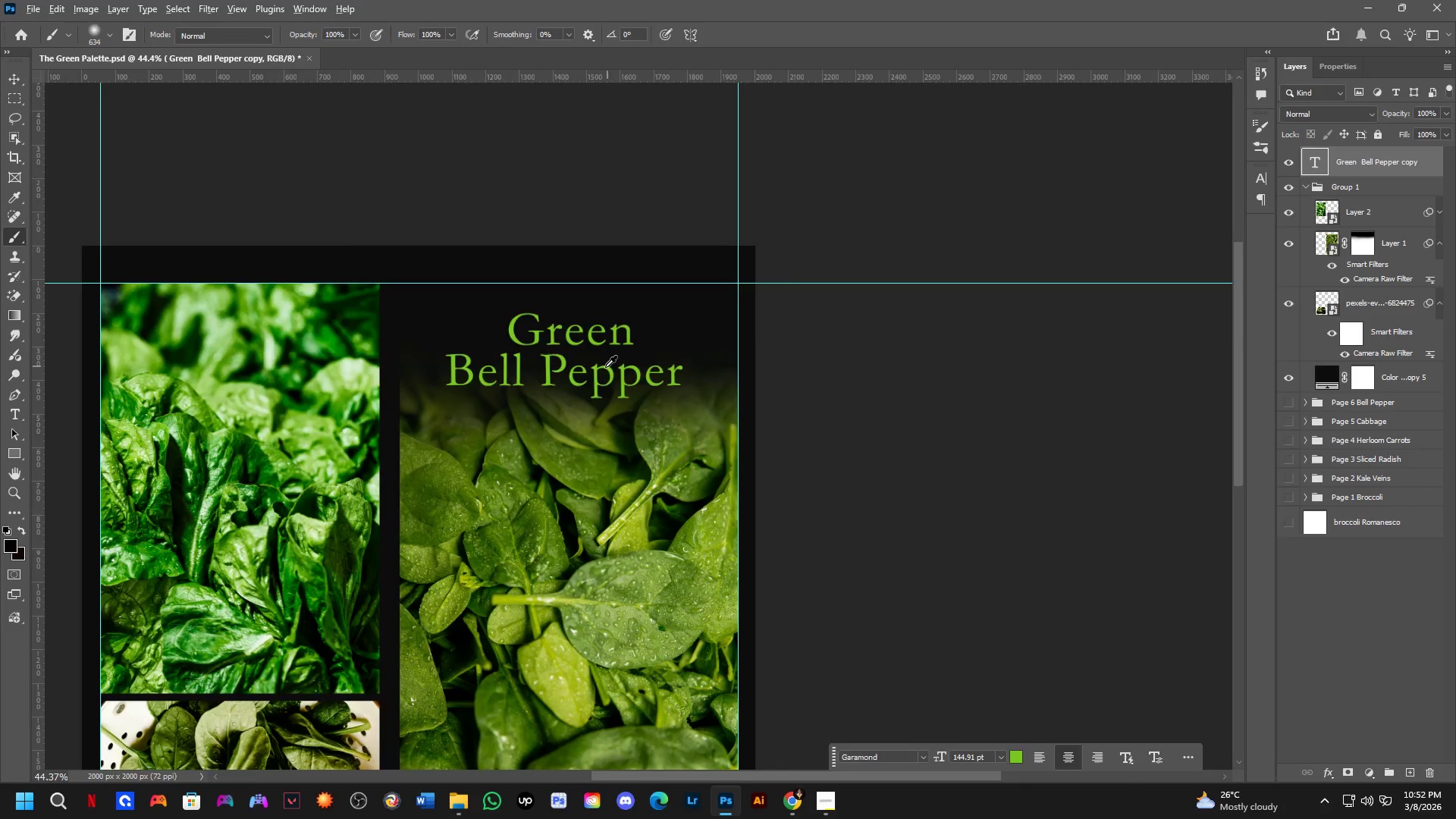 
key(Alt+Tab)
 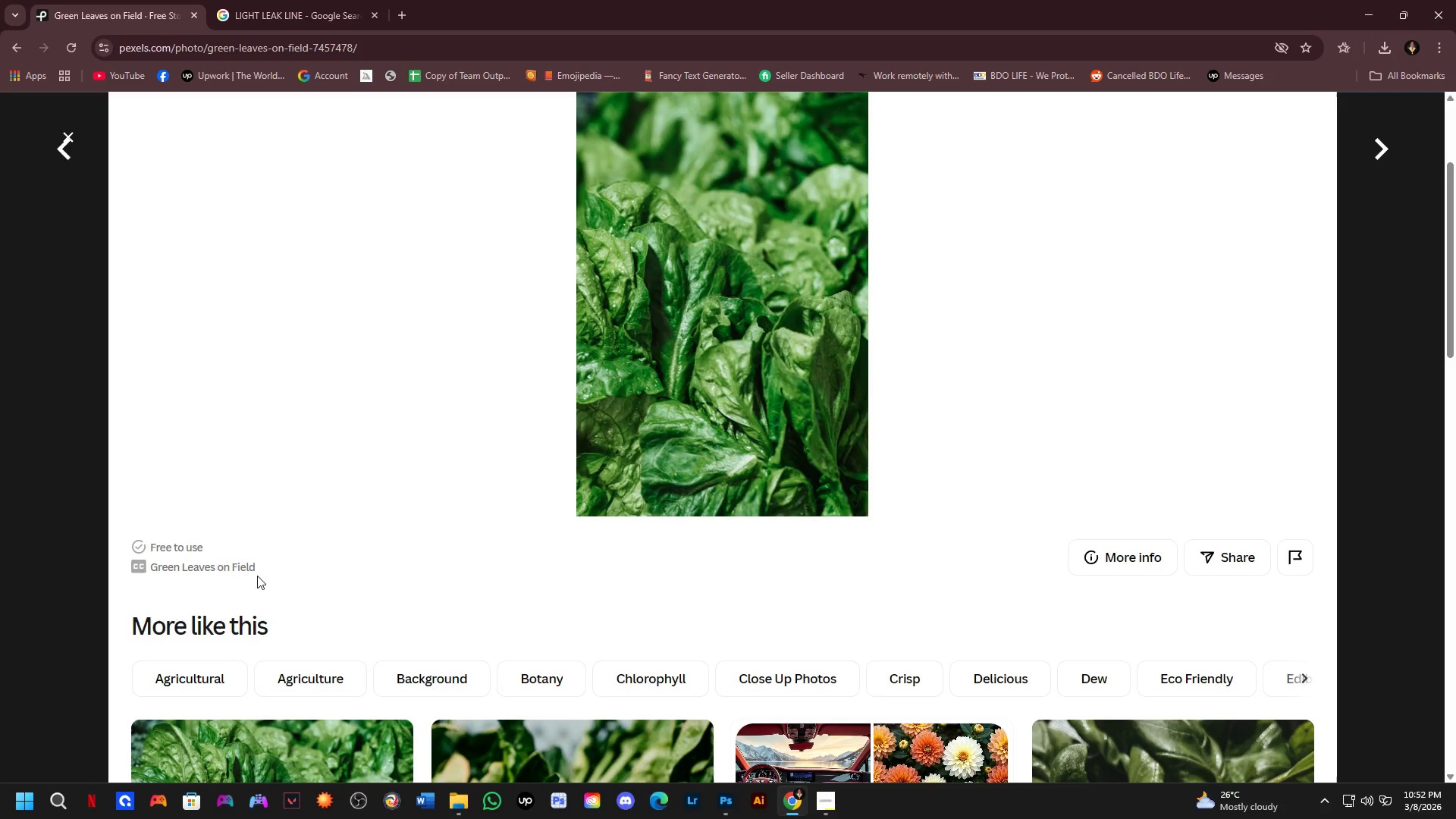 
scroll: coordinate [376, 541], scroll_direction: down, amount: 6.0
 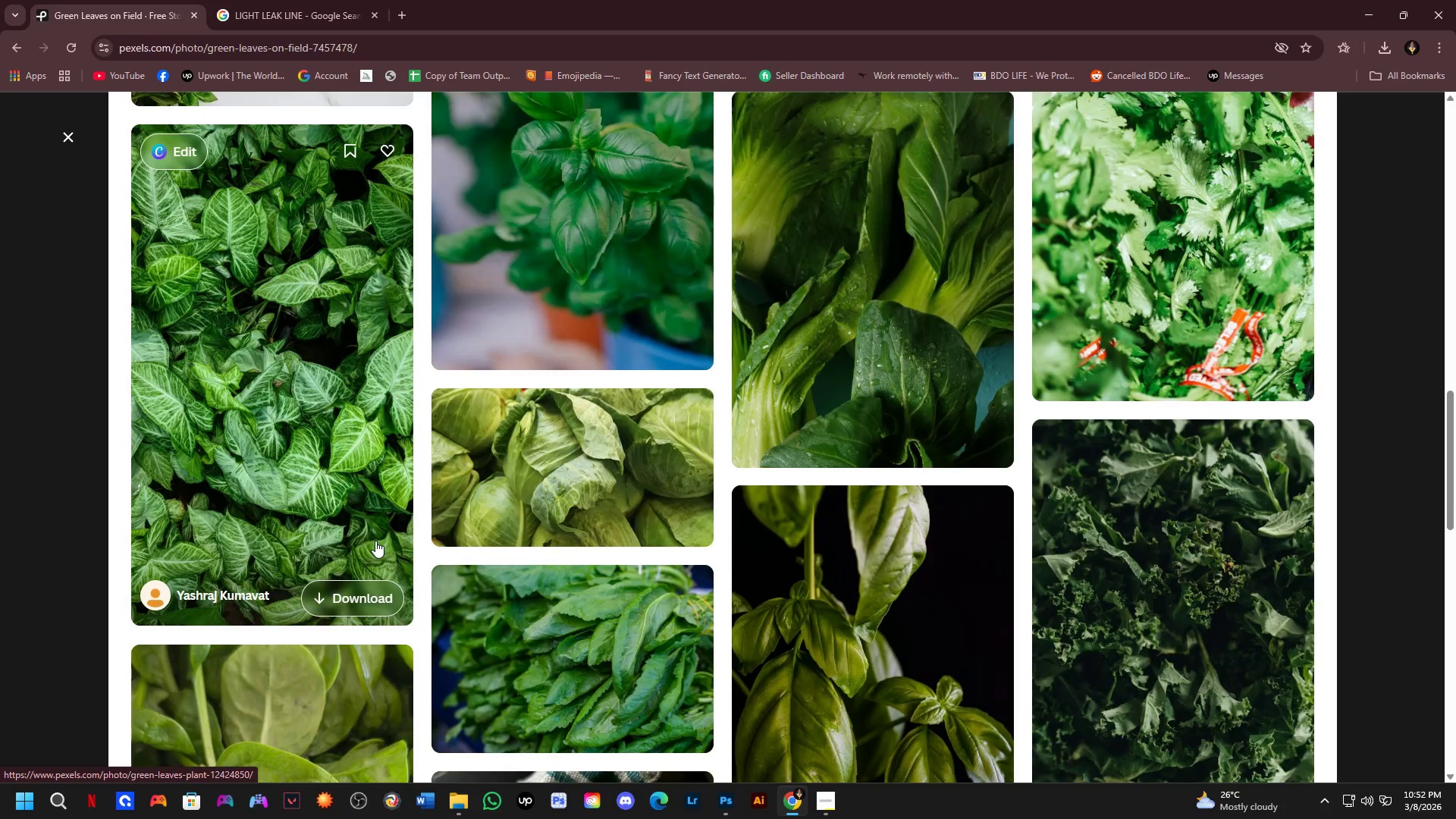 
scroll: coordinate [388, 548], scroll_direction: up, amount: 7.0
 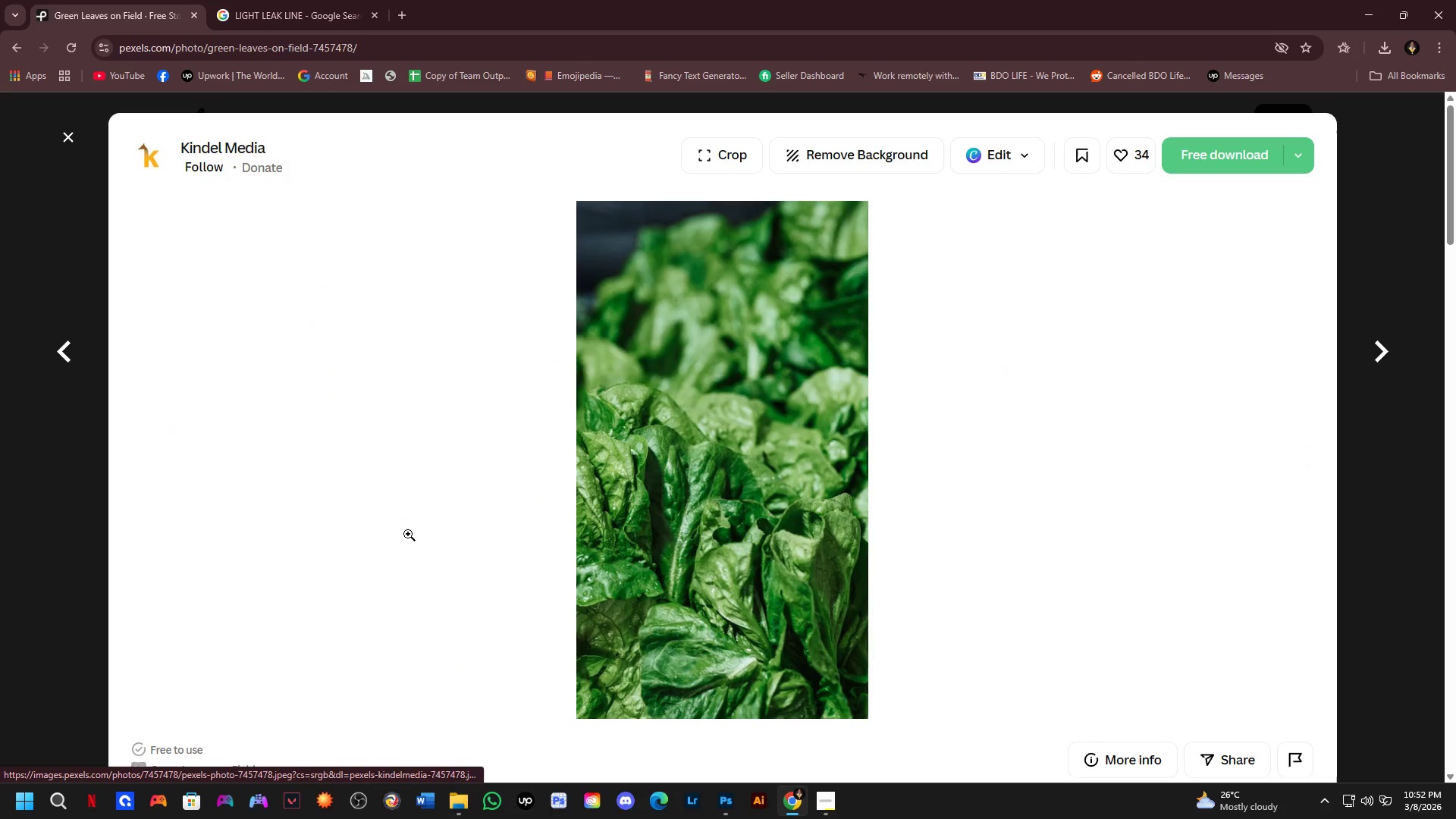 
hold_key(key=AltLeft, duration=0.39)
 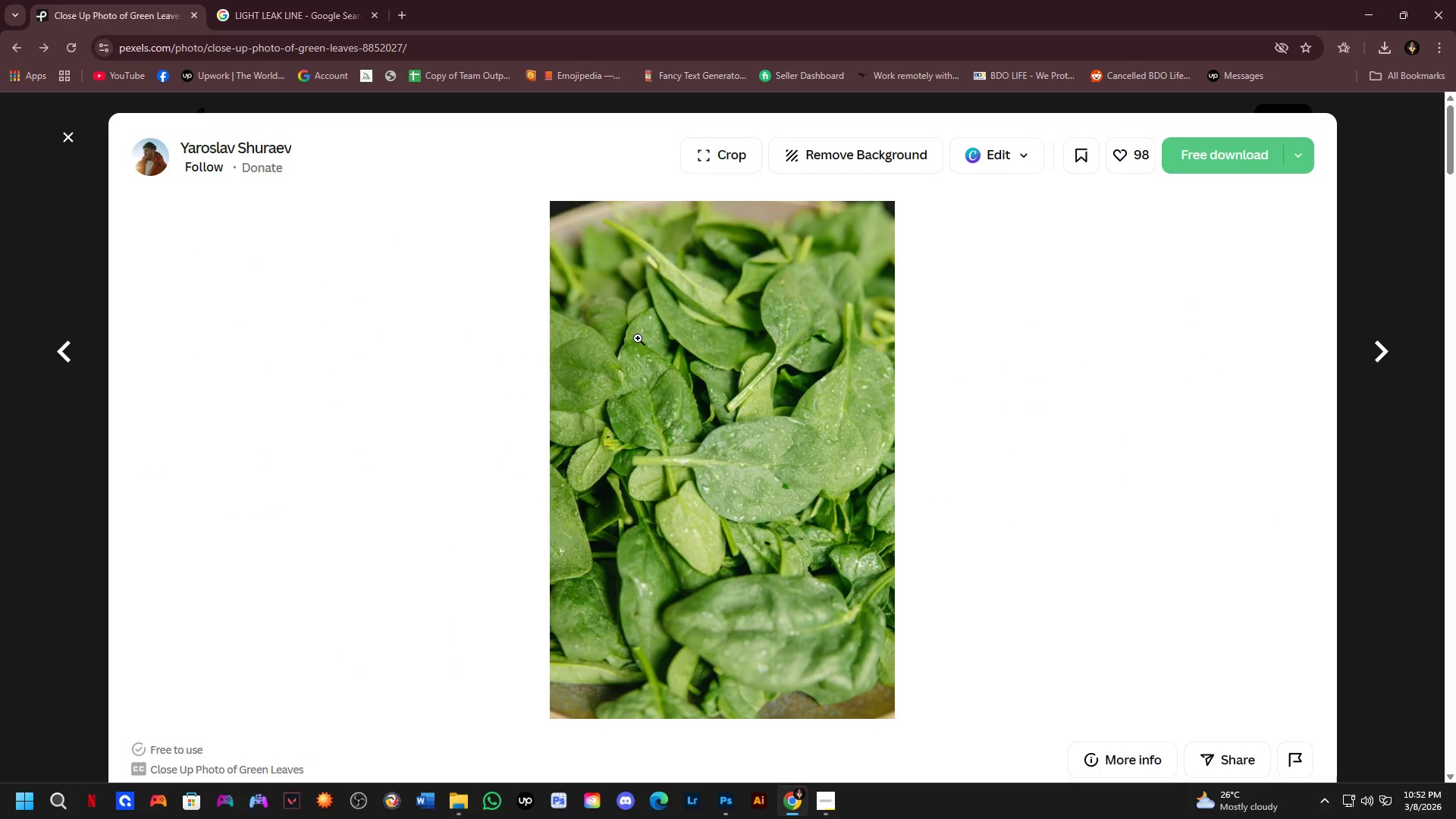 
scroll: coordinate [617, 401], scroll_direction: down, amount: 2.0
 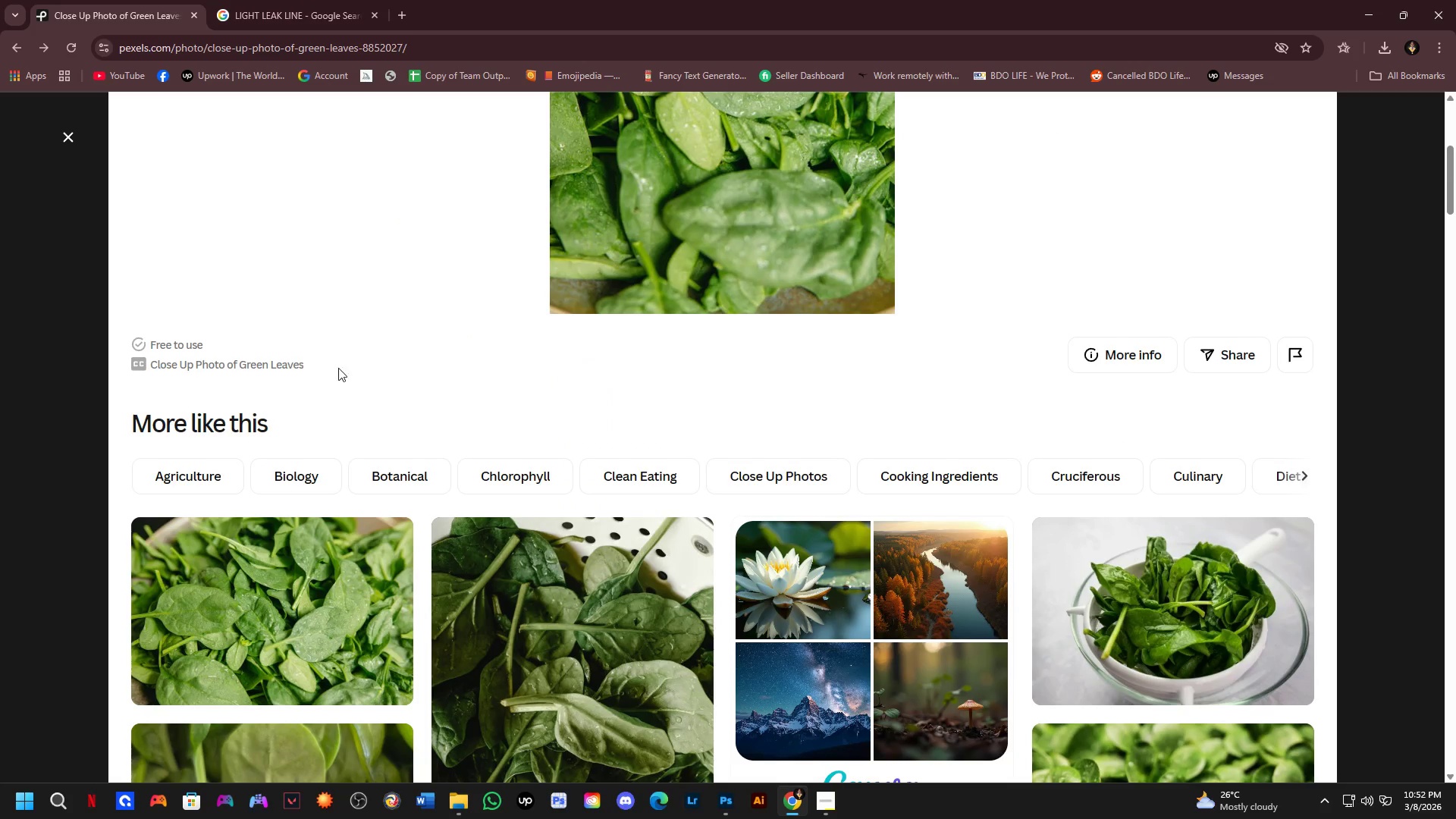 
left_click_drag(start_coordinate=[306, 361], to_coordinate=[262, 375])
 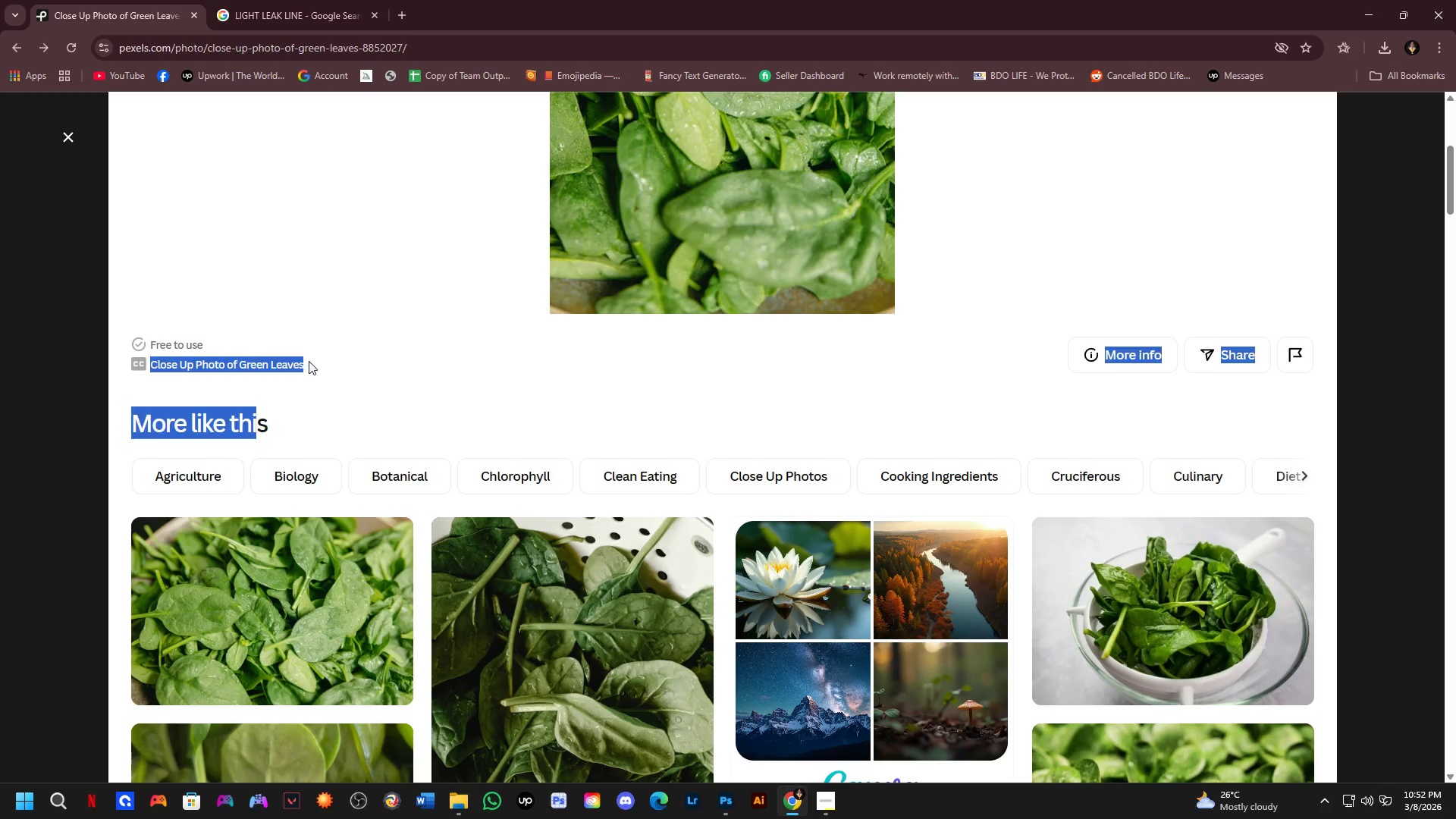 
left_click([309, 361])
 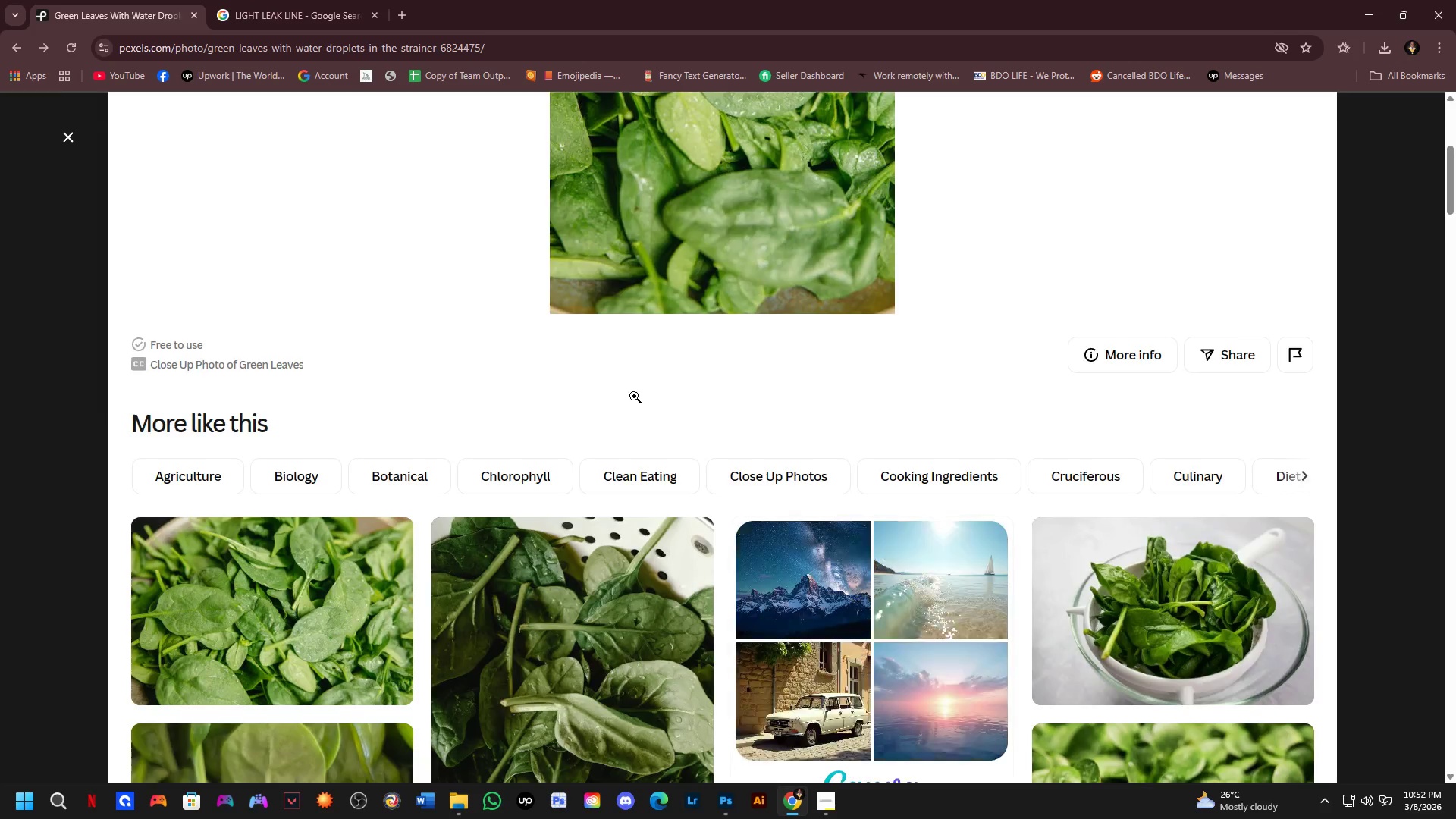 
scroll: coordinate [628, 397], scroll_direction: down, amount: 2.0
 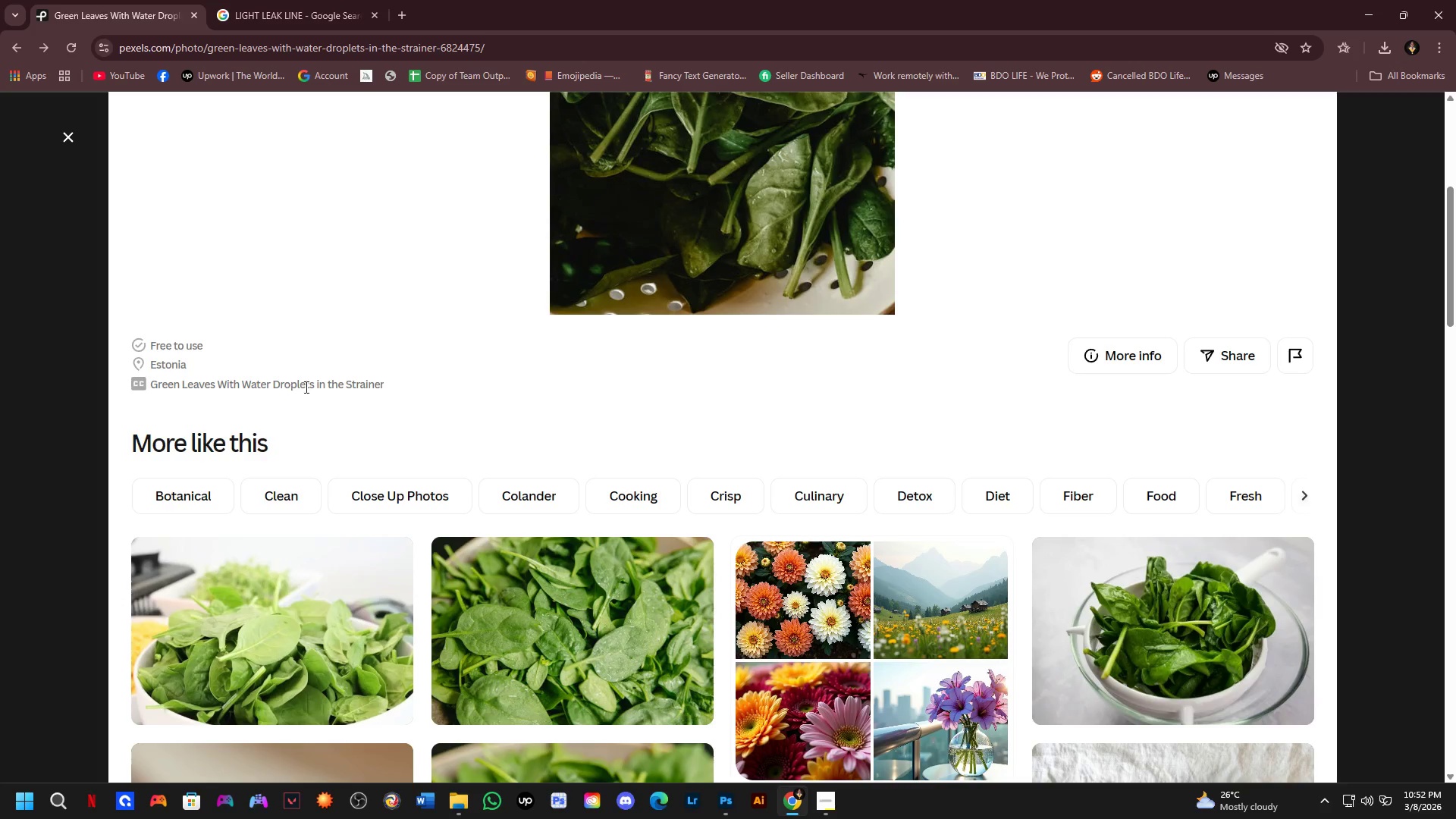 
scroll: coordinate [516, 413], scroll_direction: up, amount: 1.0
 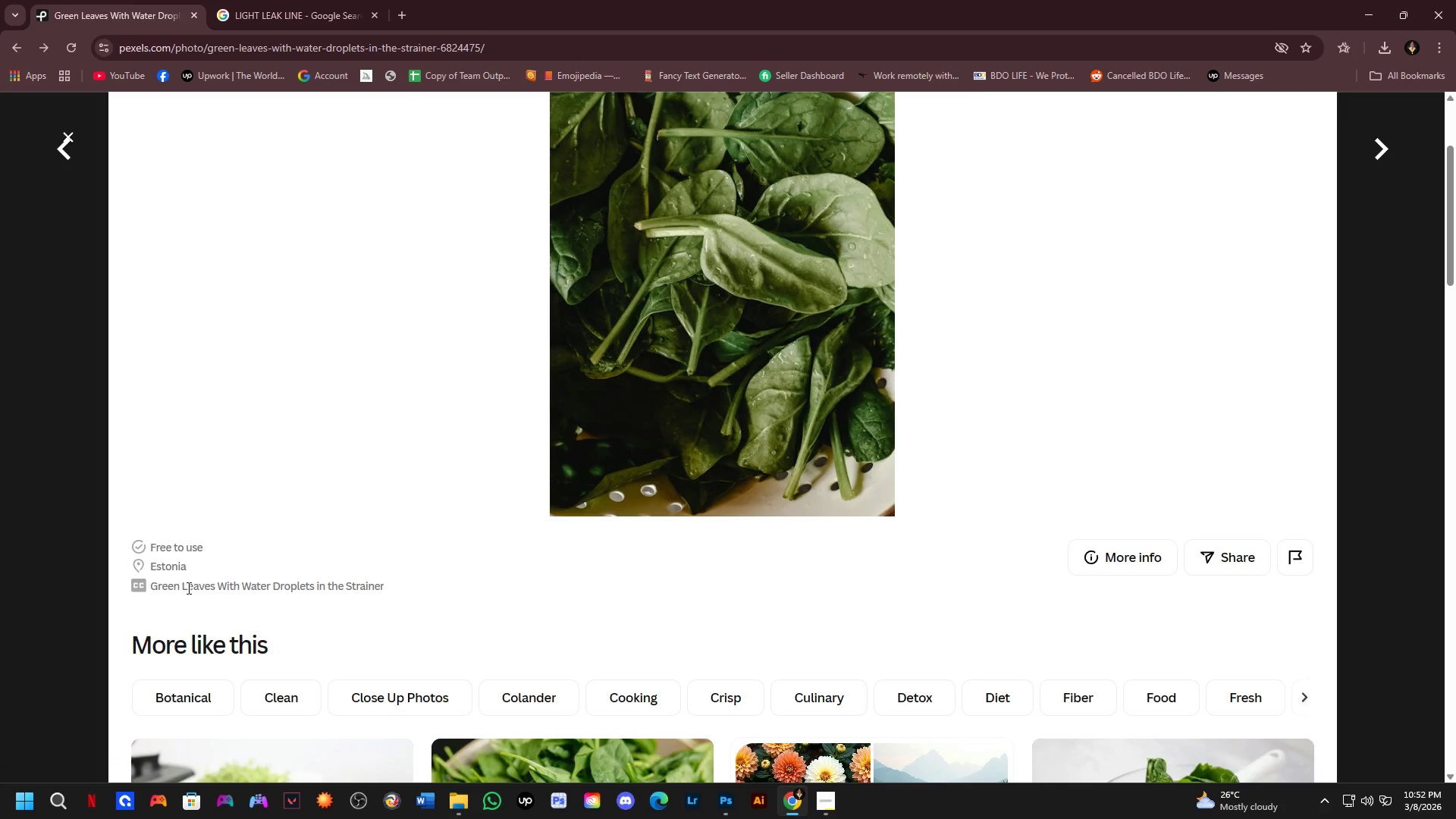 
scroll: coordinate [552, 469], scroll_direction: down, amount: 2.0
 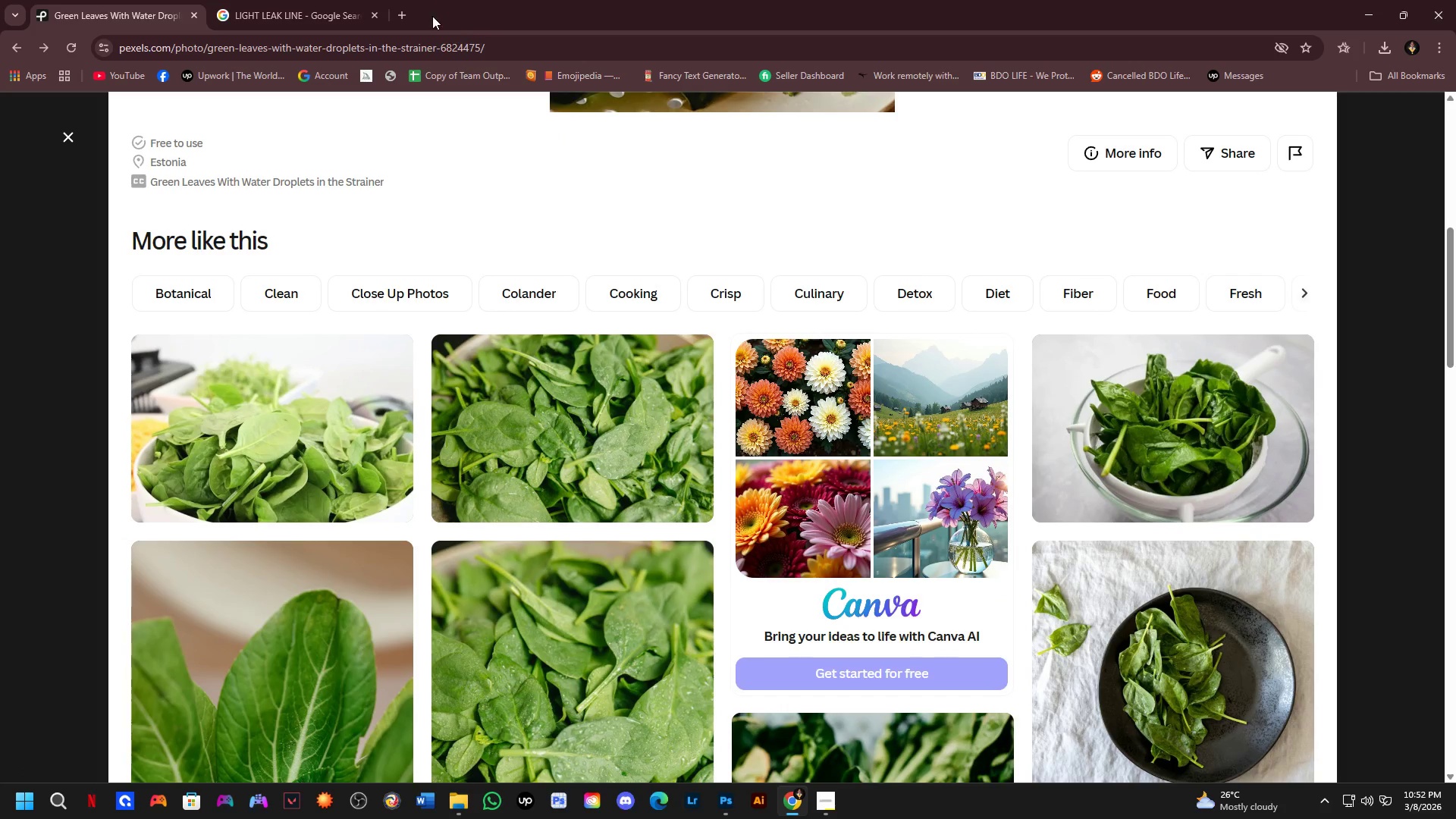 
left_click([347, 0])
 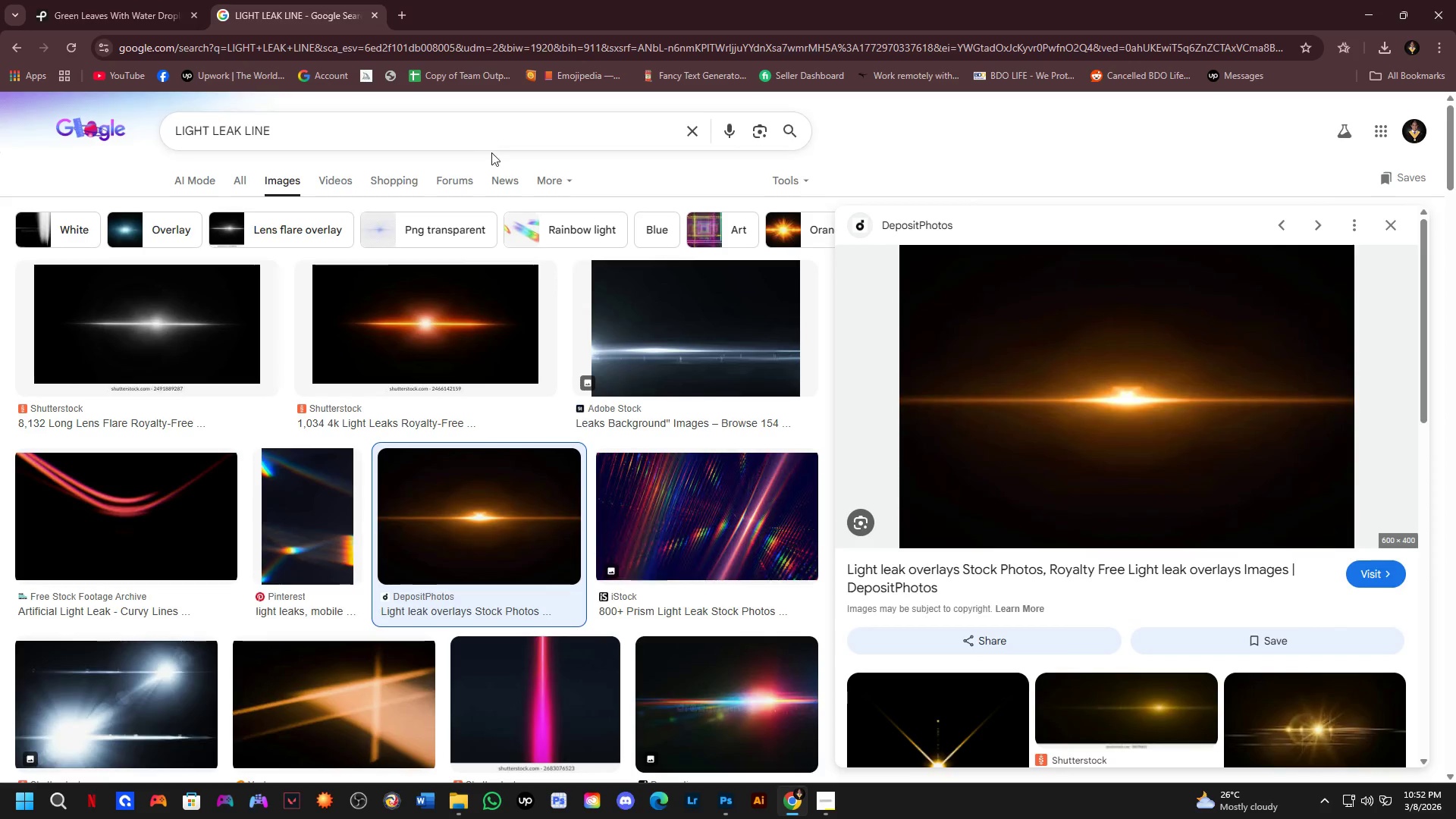 
left_click_drag(start_coordinate=[472, 141], to_coordinate=[468, 139])
 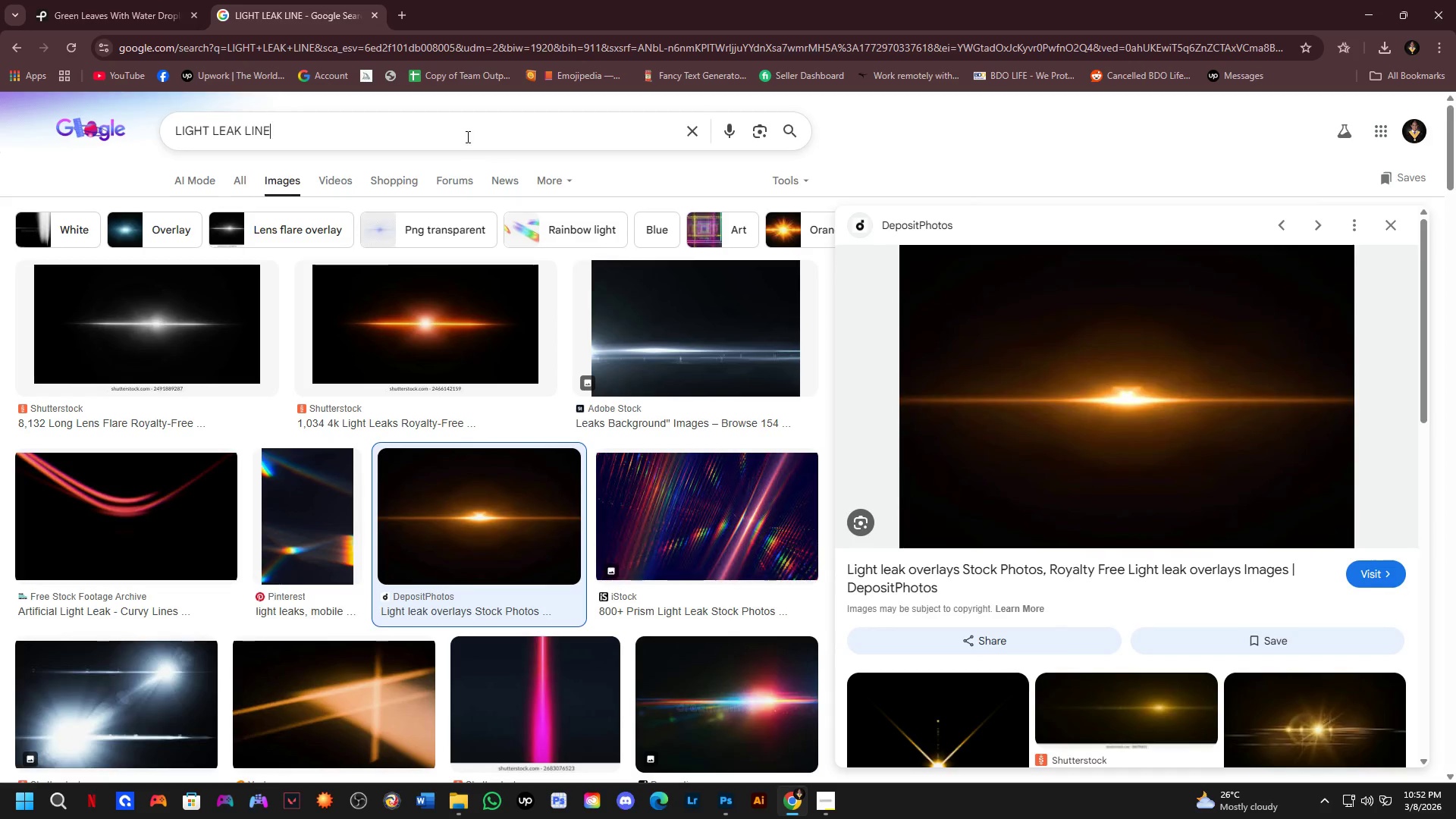 
key(Control+ControlLeft)
 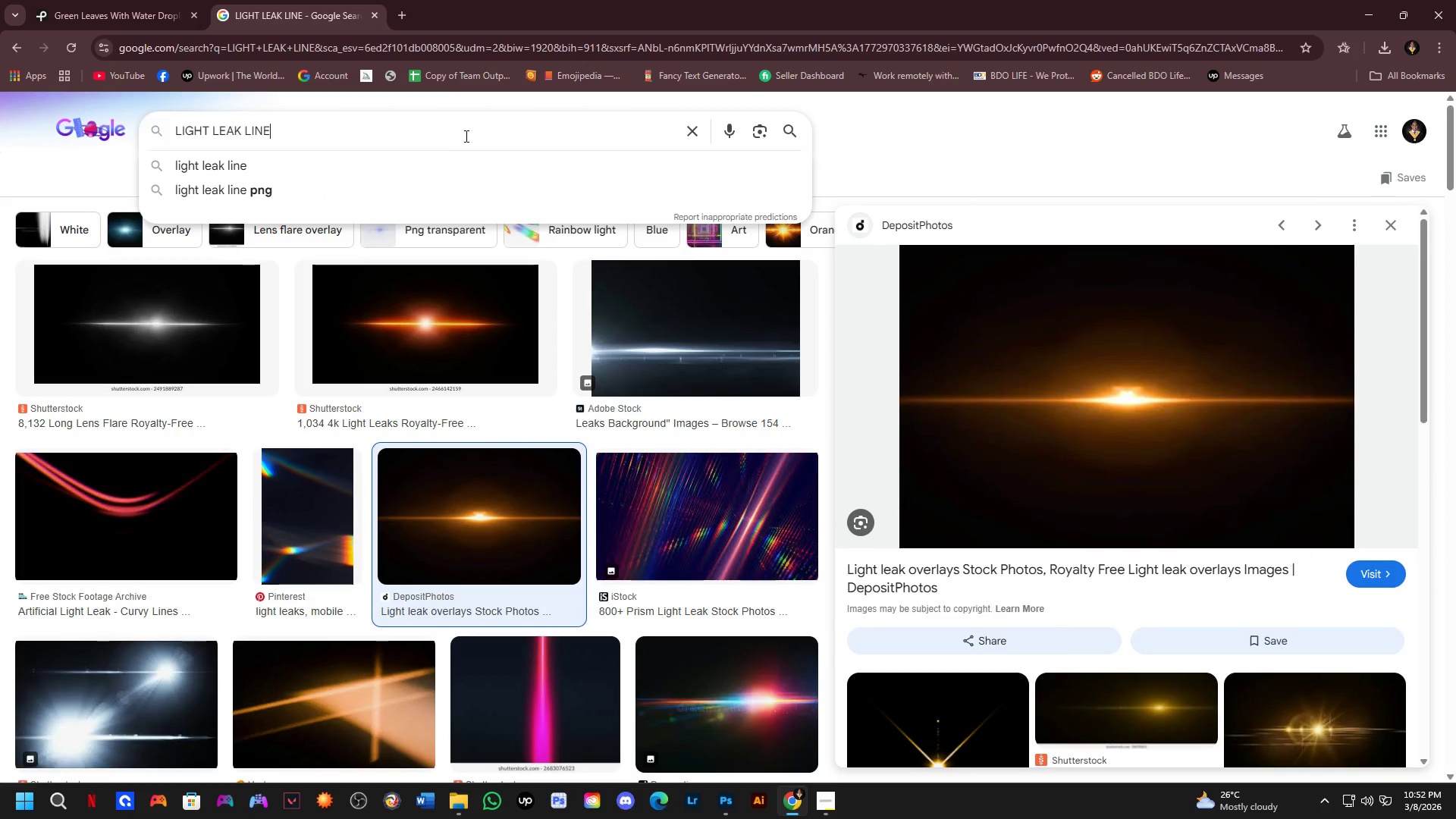 
key(Control+A)
 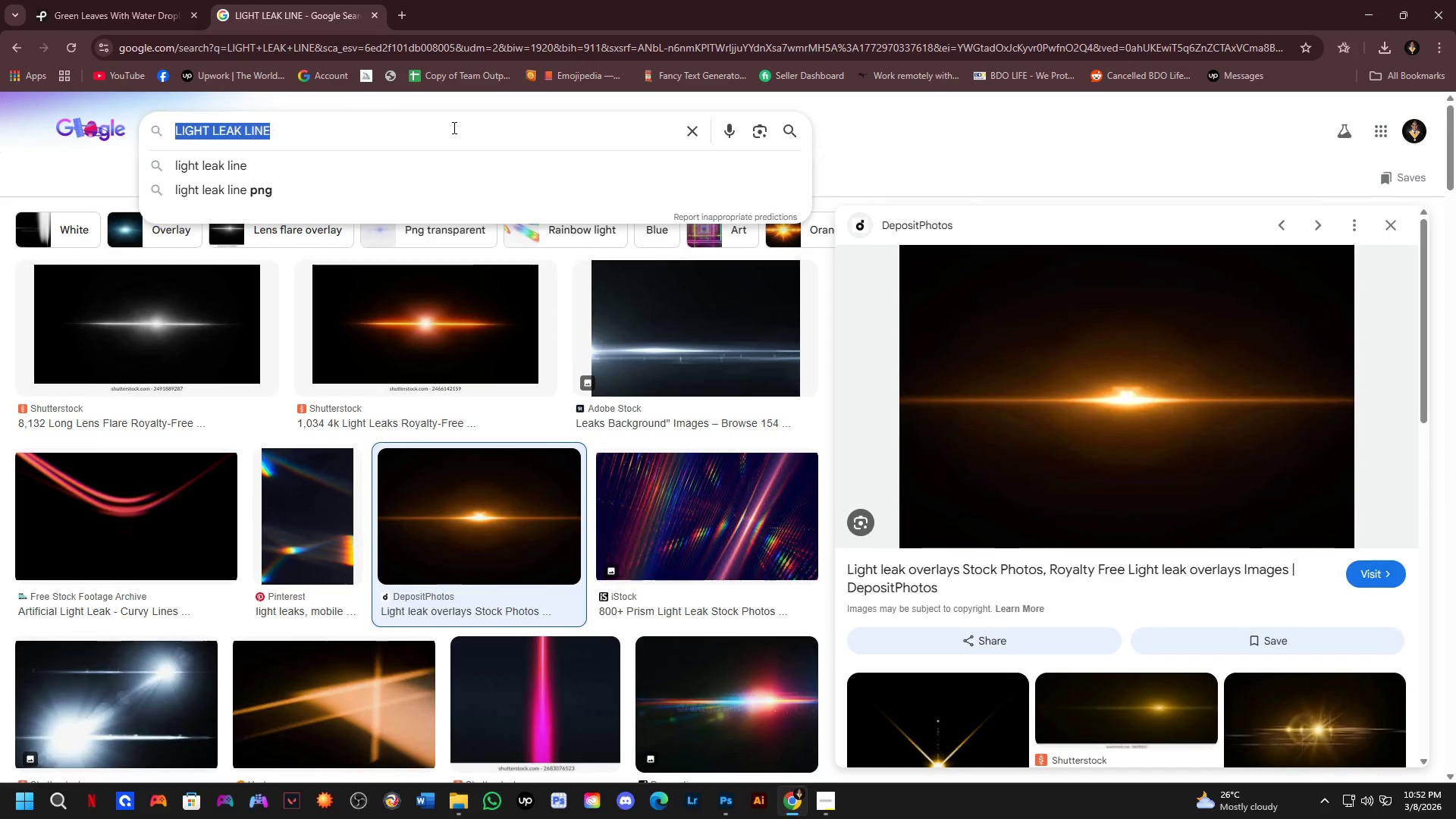 
type(spinach)
 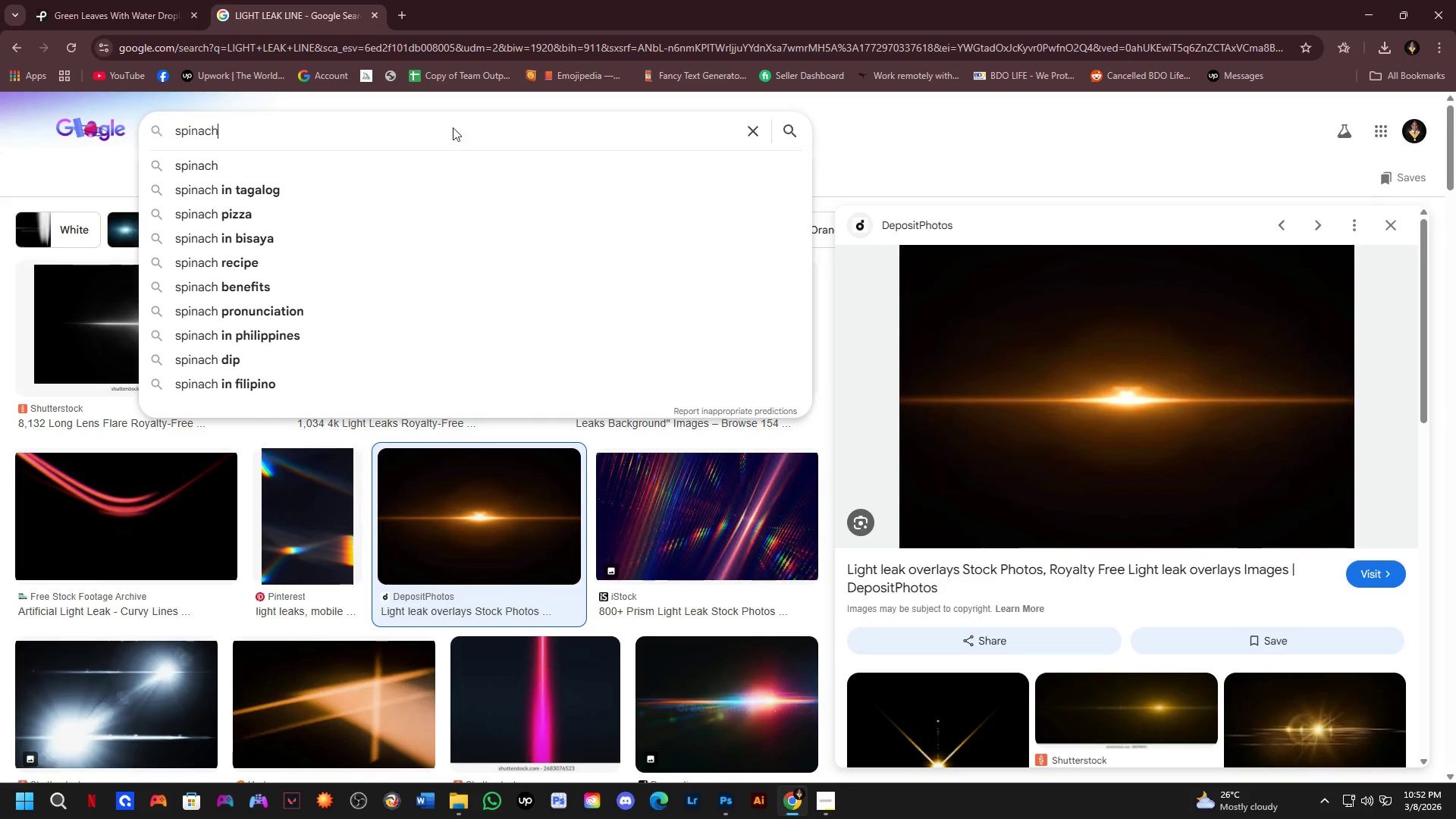 
key(Enter)
 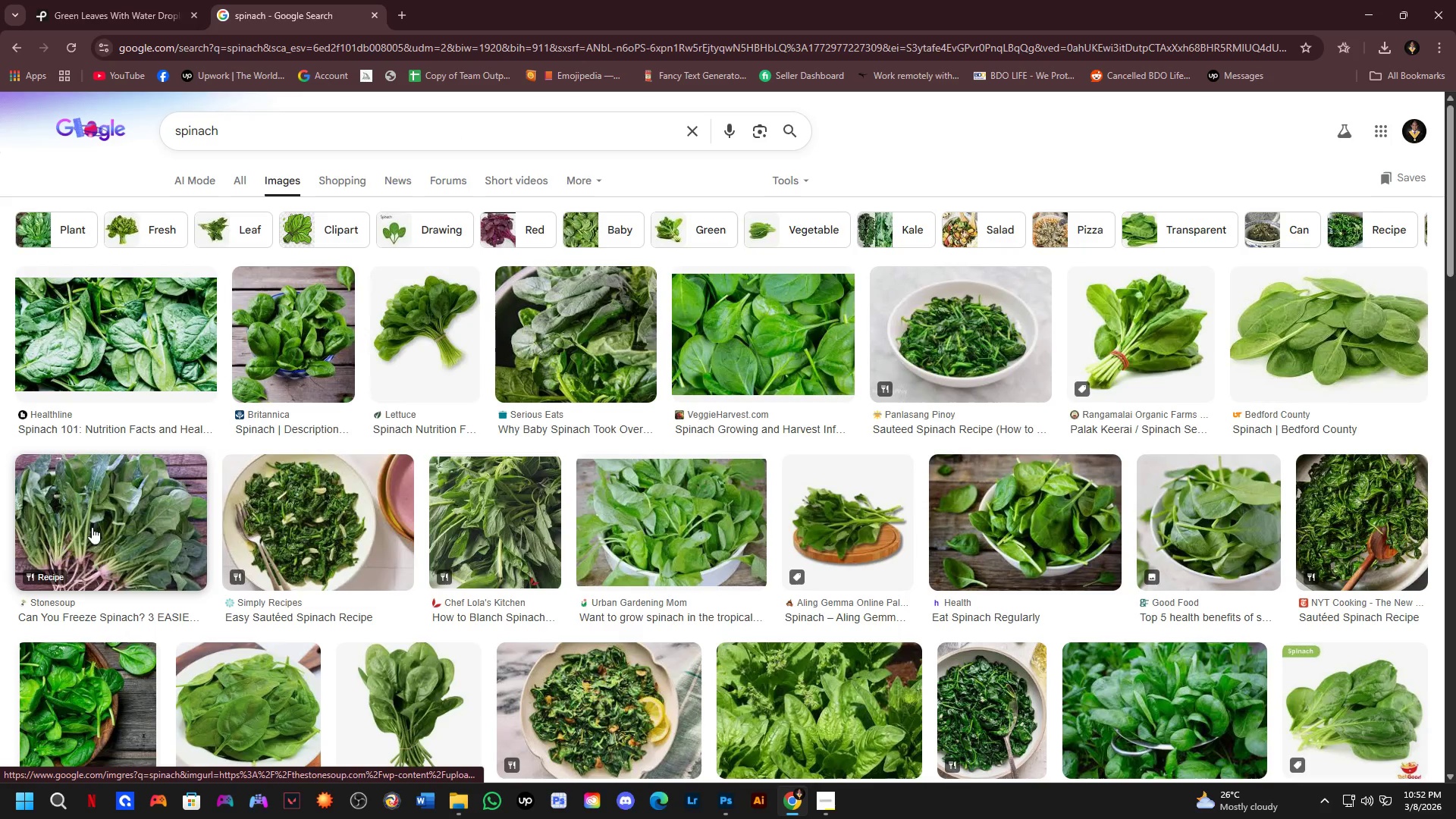 
key(Alt+AltLeft)
 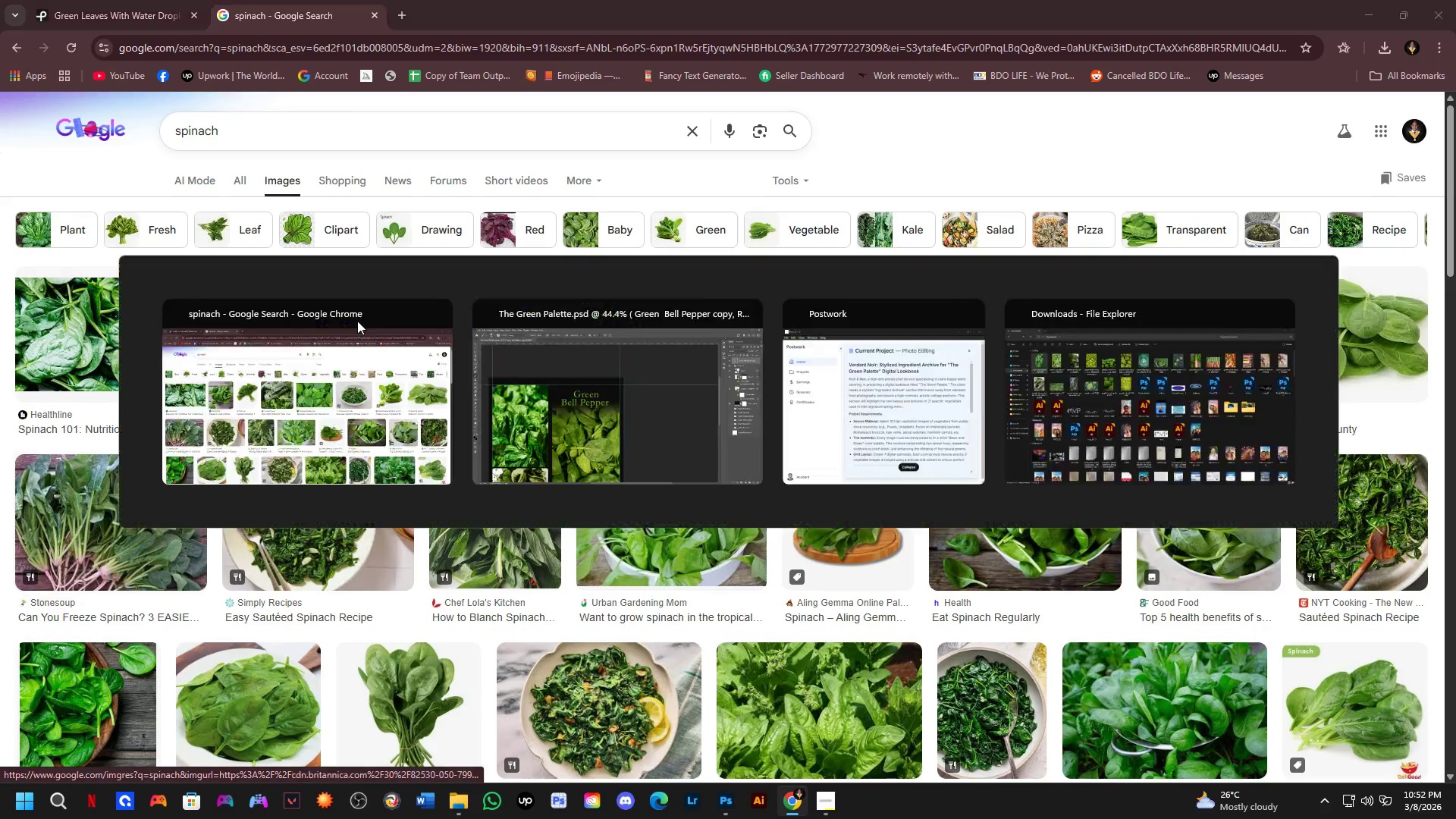 
key(Alt+Tab)
 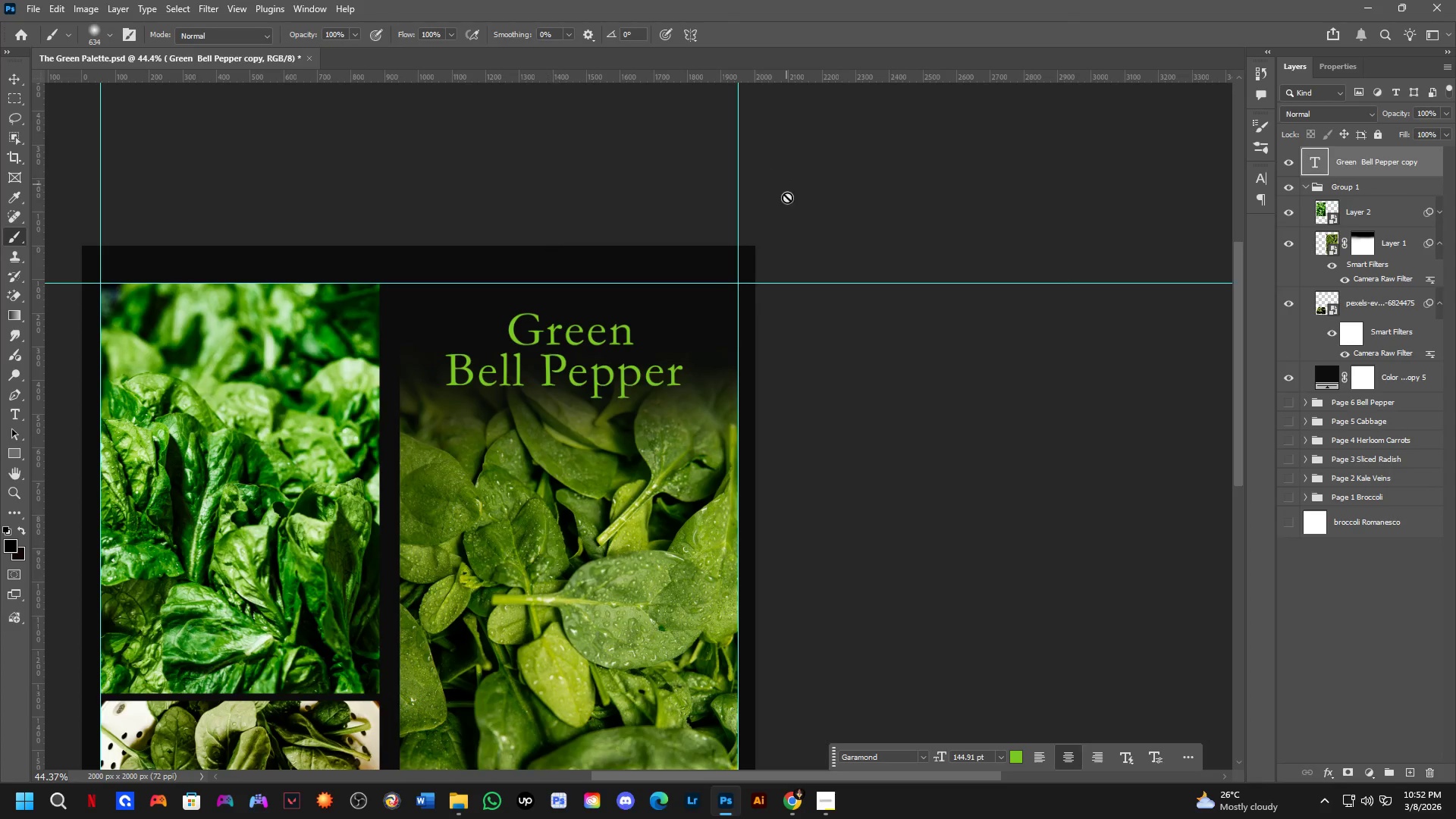 
scroll: coordinate [403, 307], scroll_direction: down, amount: 4.0
 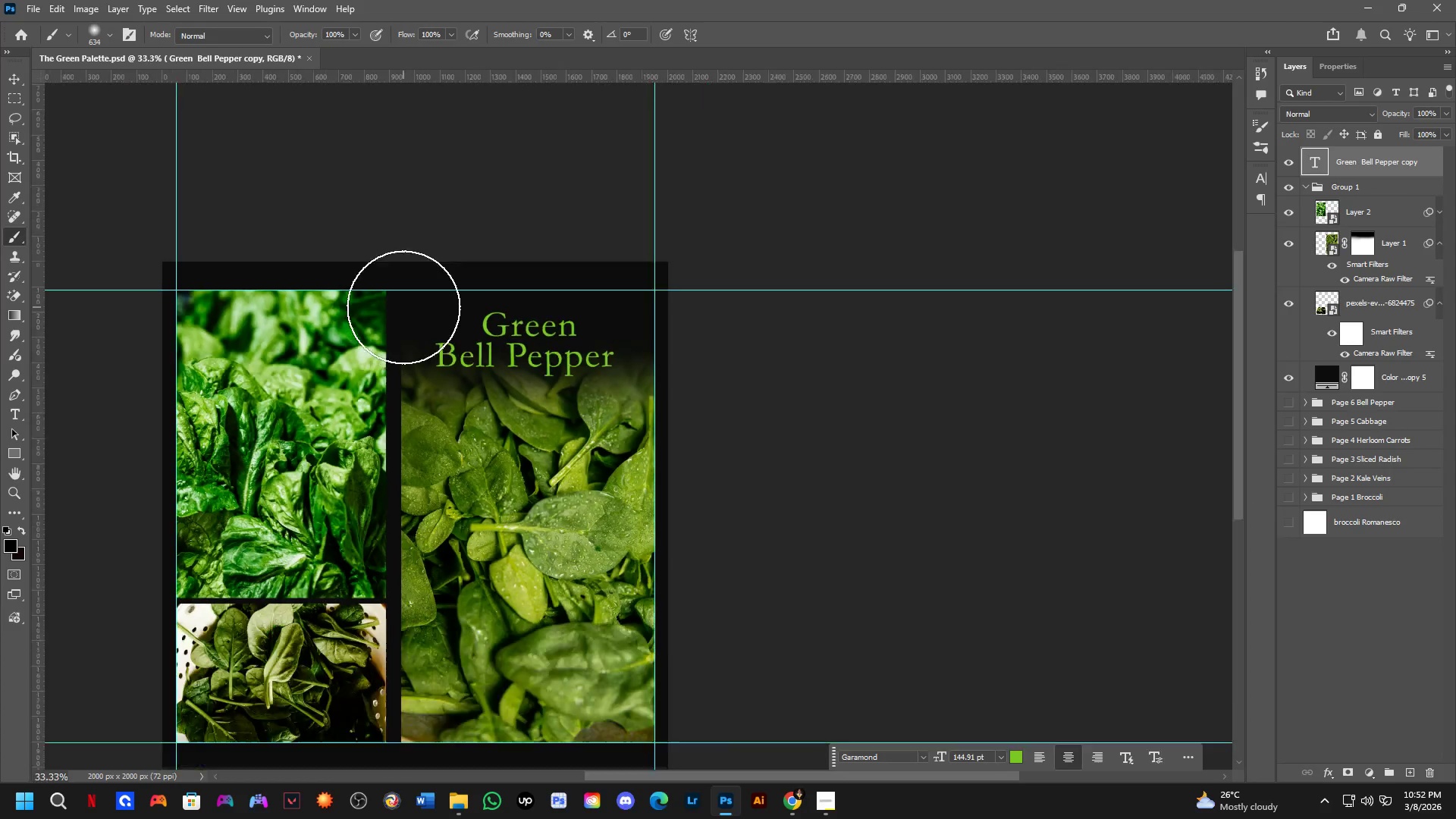 
hold_key(key=Space, duration=0.48)
 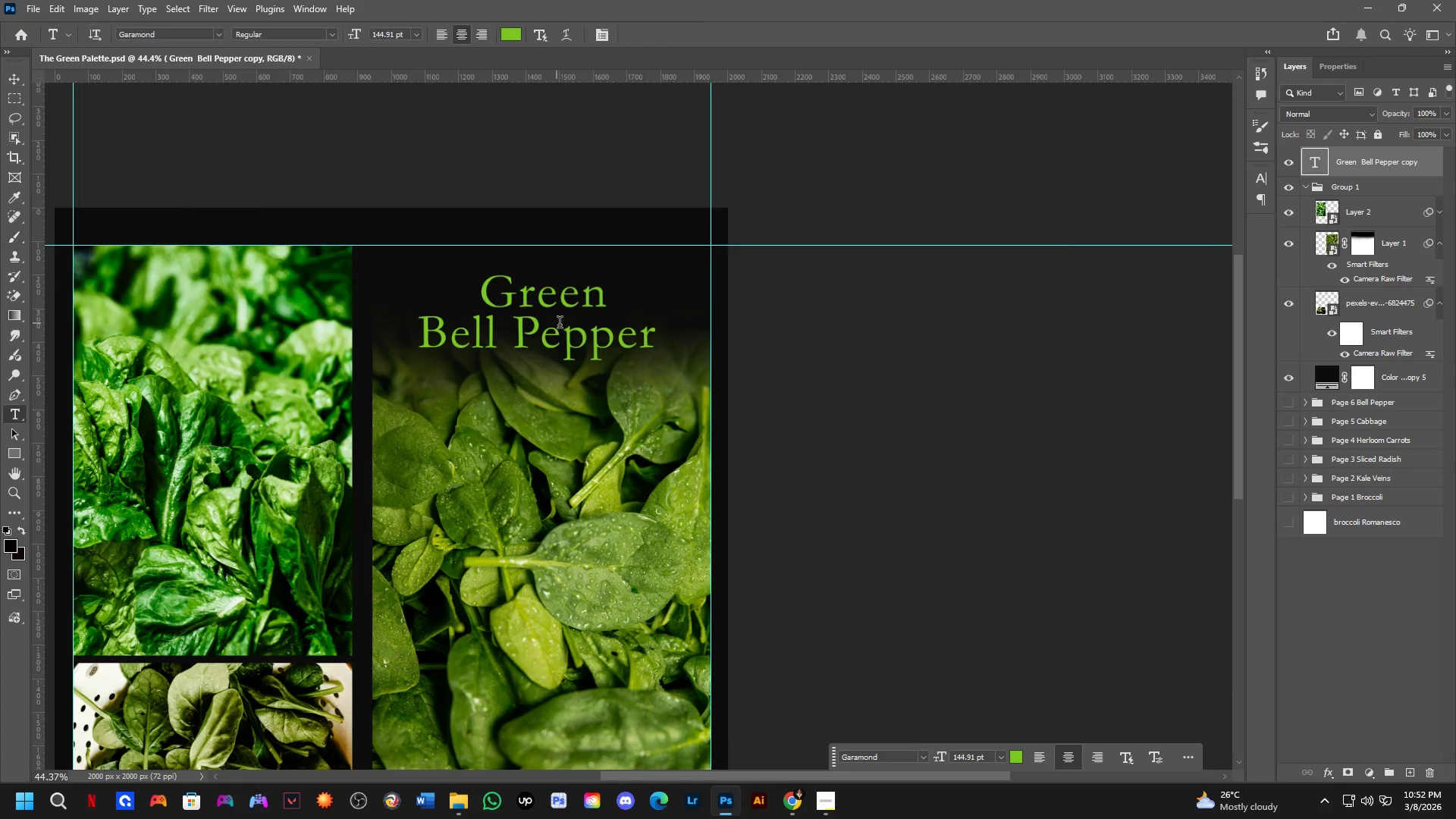 
left_click_drag(start_coordinate=[468, 317], to_coordinate=[475, 300])
 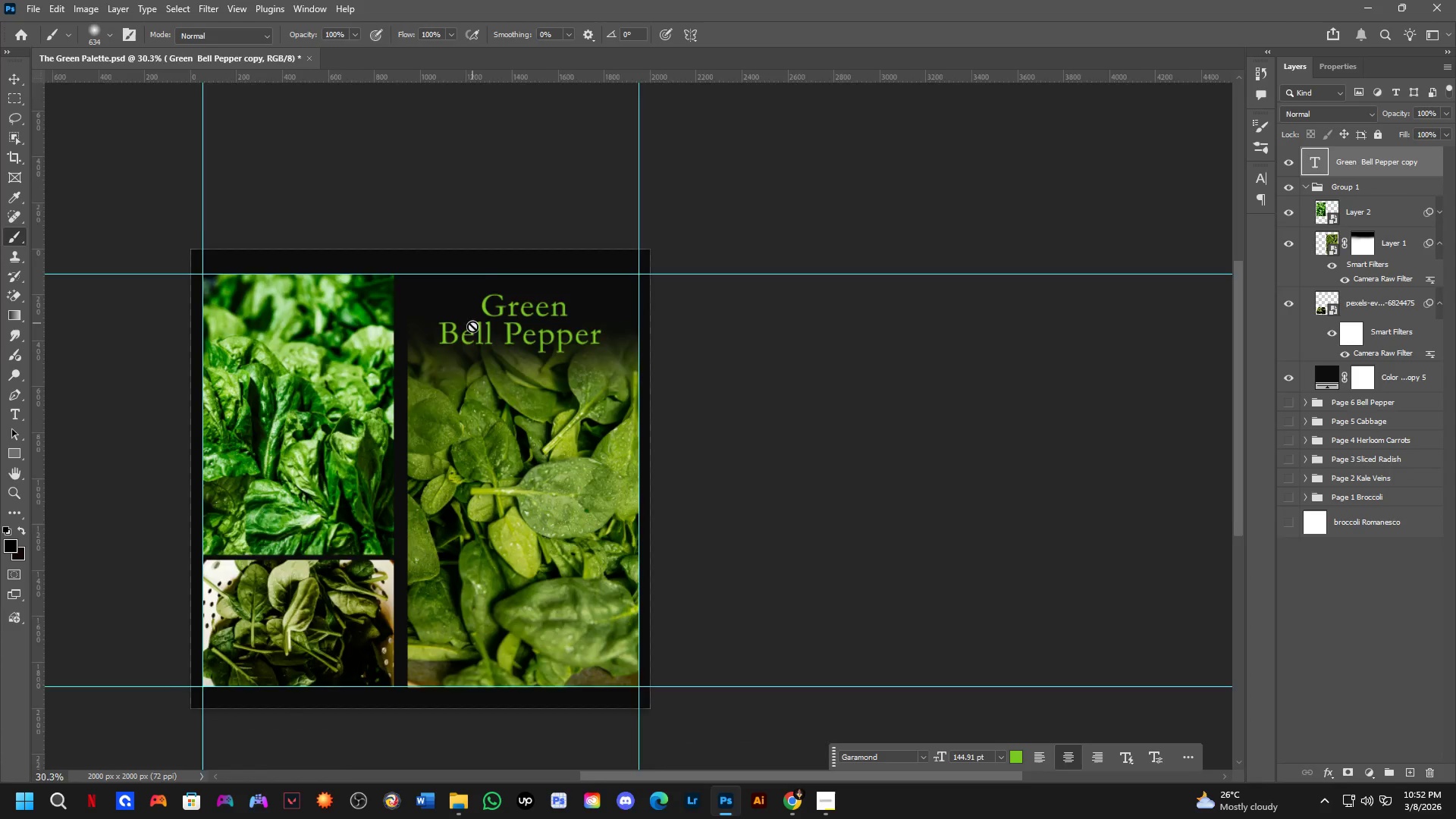 
scroll: coordinate [484, 337], scroll_direction: up, amount: 4.0
 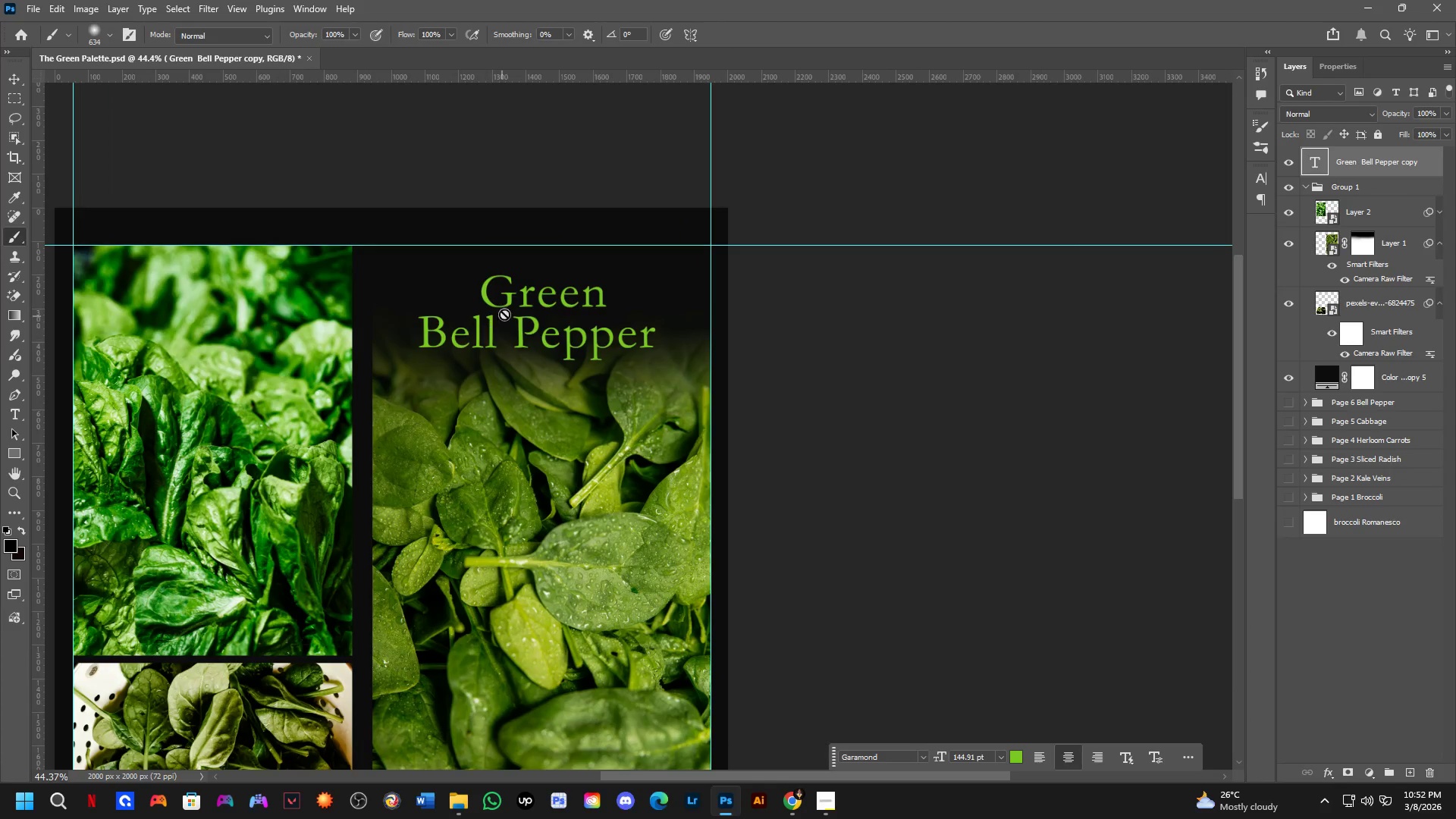 
key(T)
 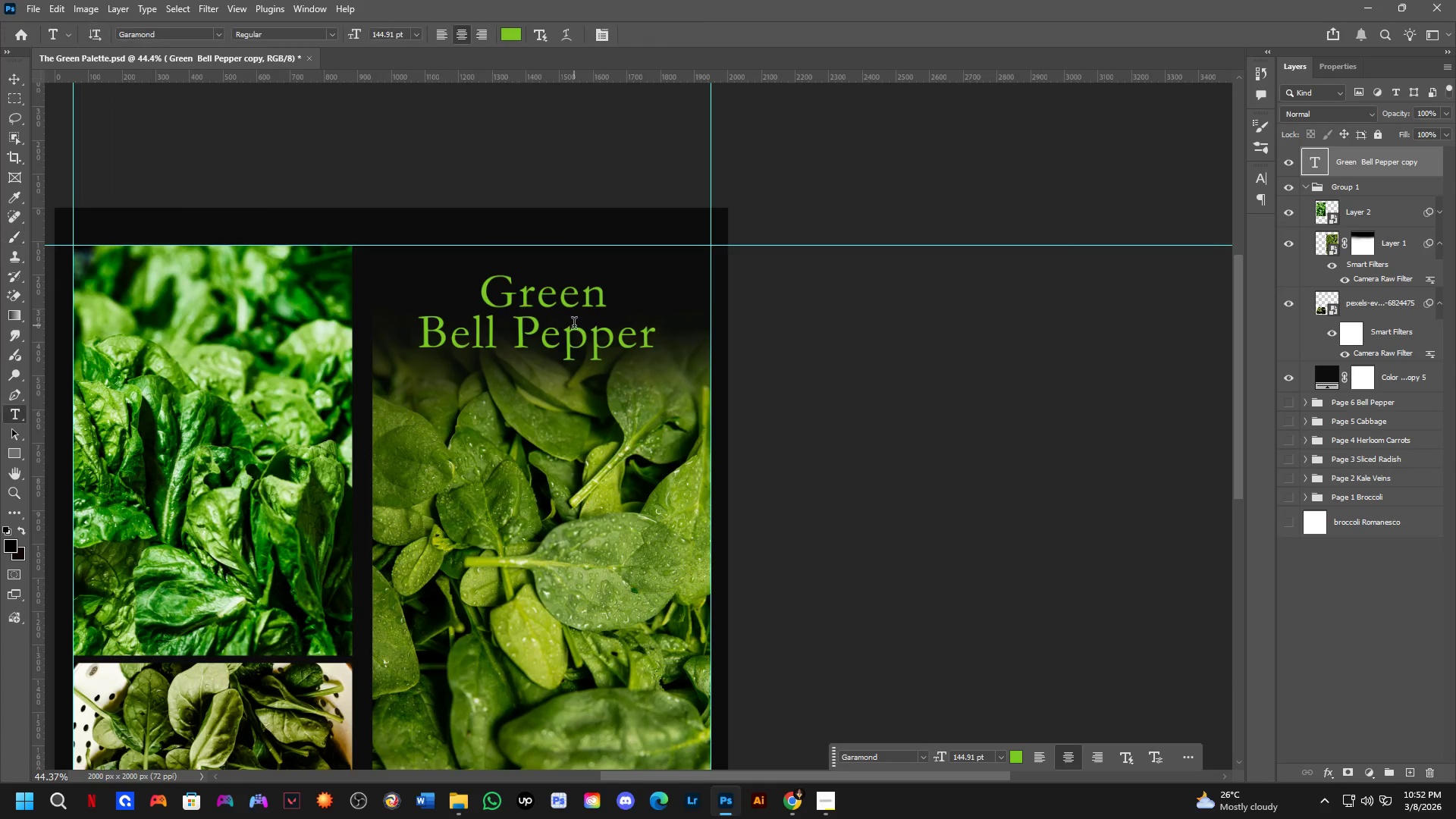 
left_click([575, 325])
 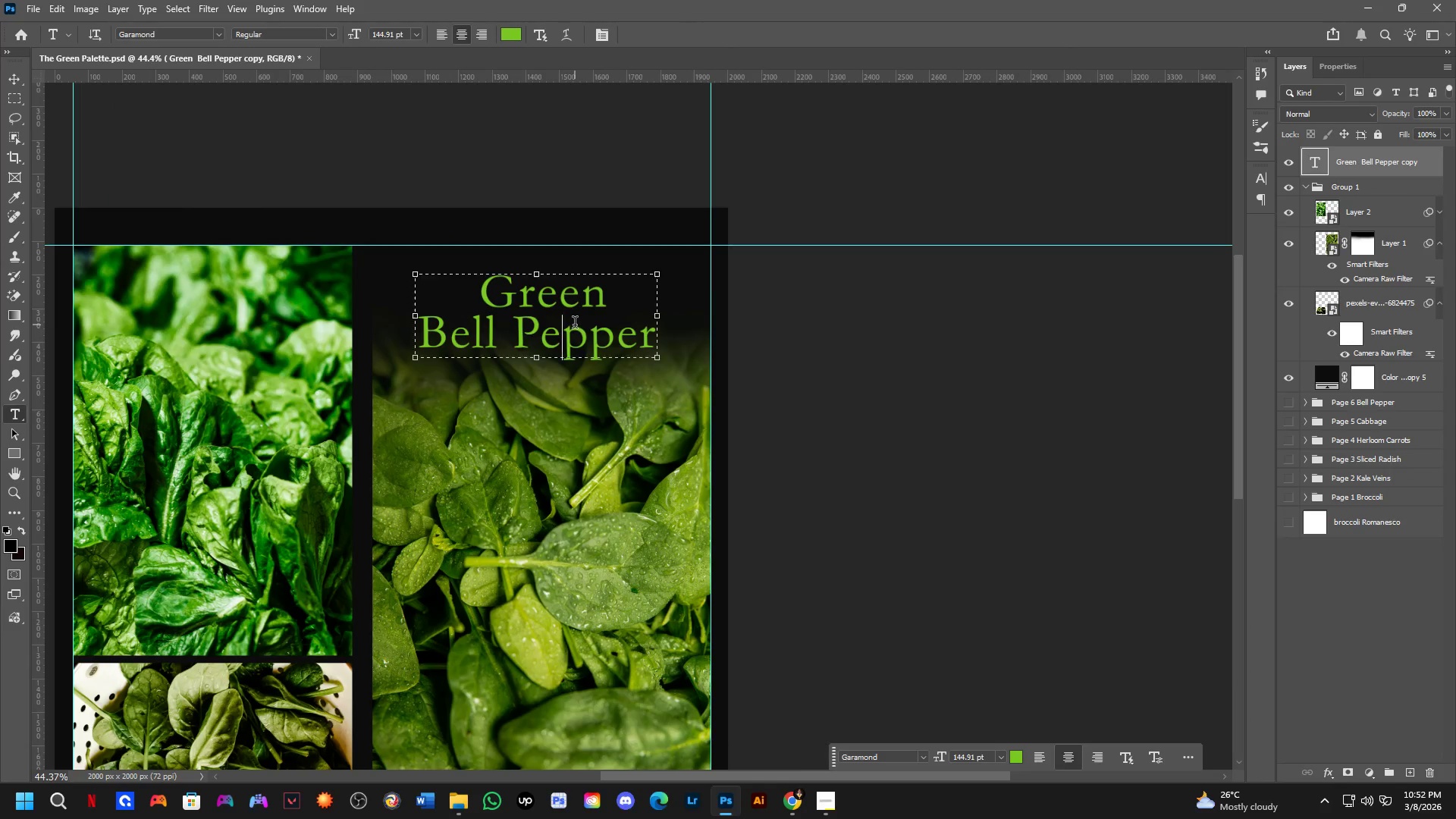 
key(Control+ControlLeft)
 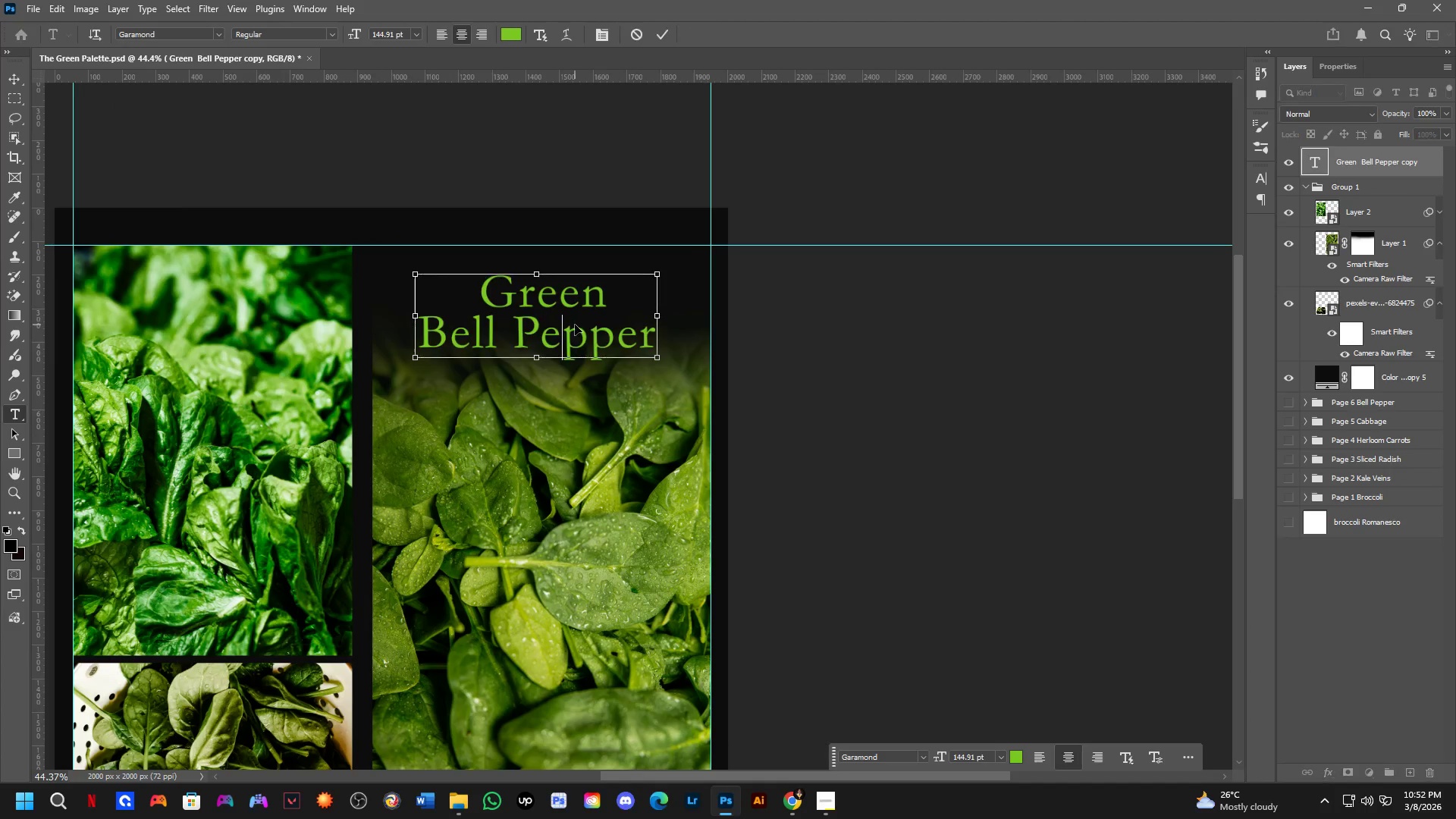 
key(Control+A)
 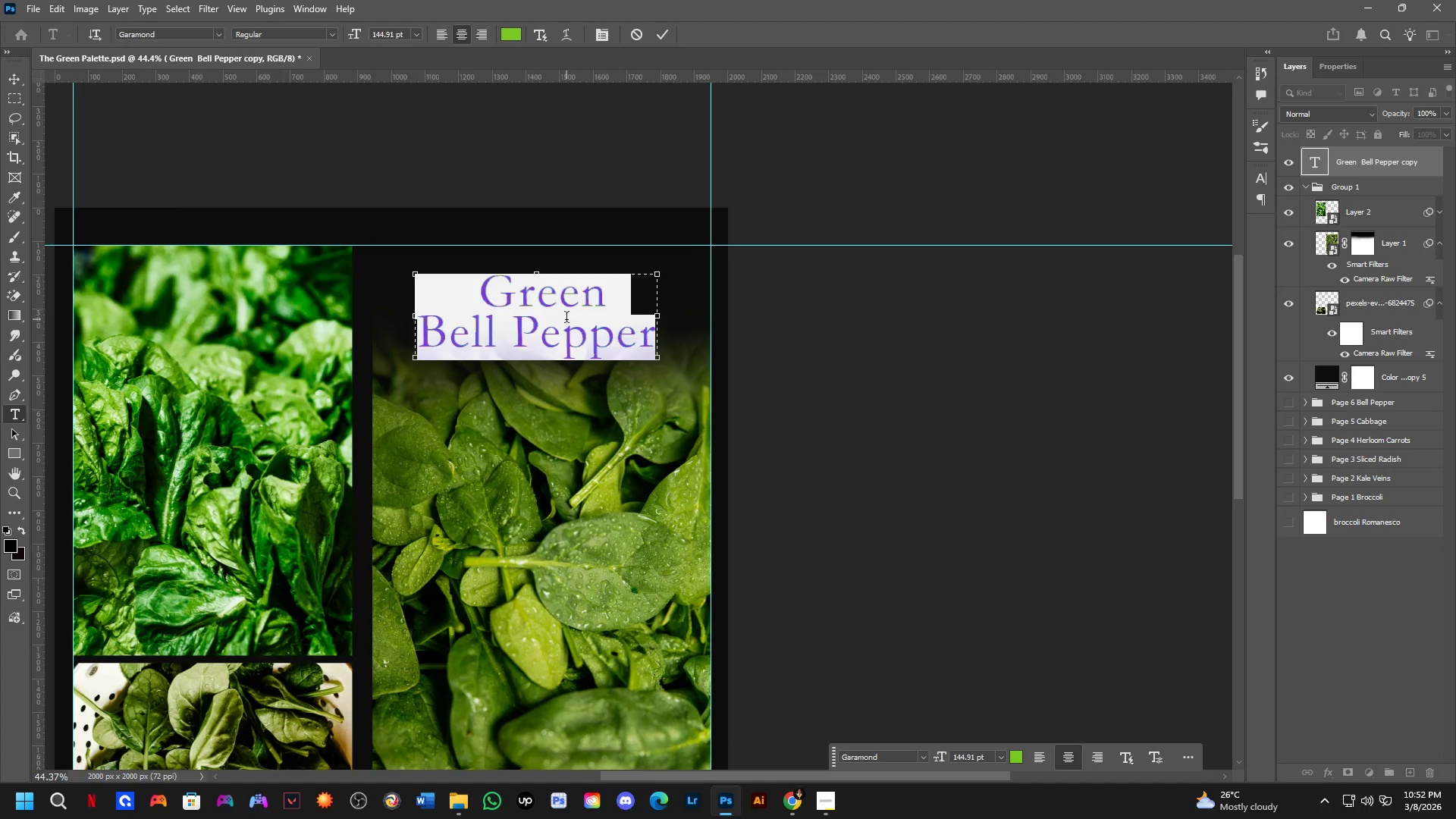 
type(Spinma)
key(Backspace)
key(Backspace)
key(Backspace)
type(a)
key(Backspace)
type(nach)
 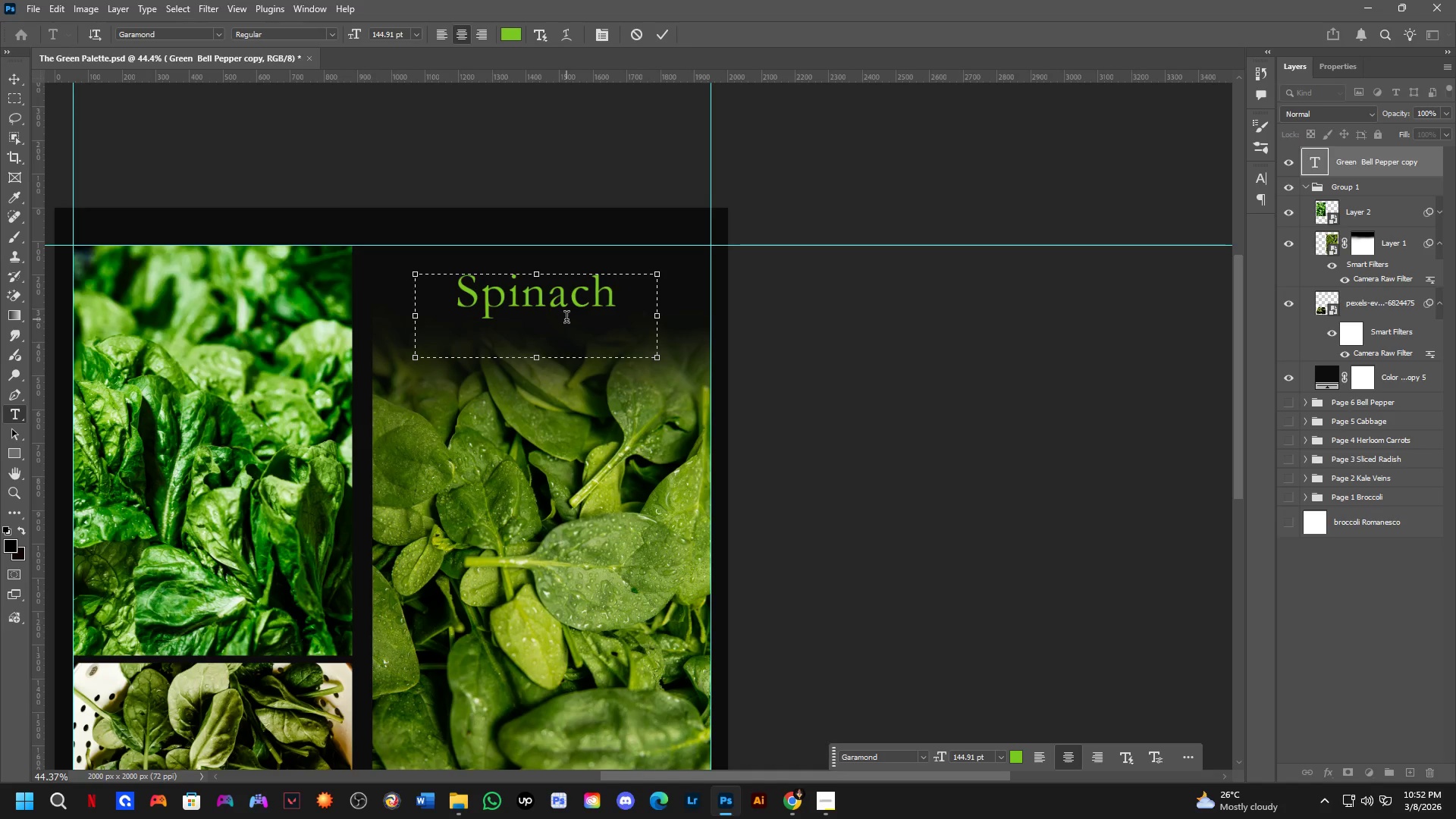 
key(NumpadEnter)
 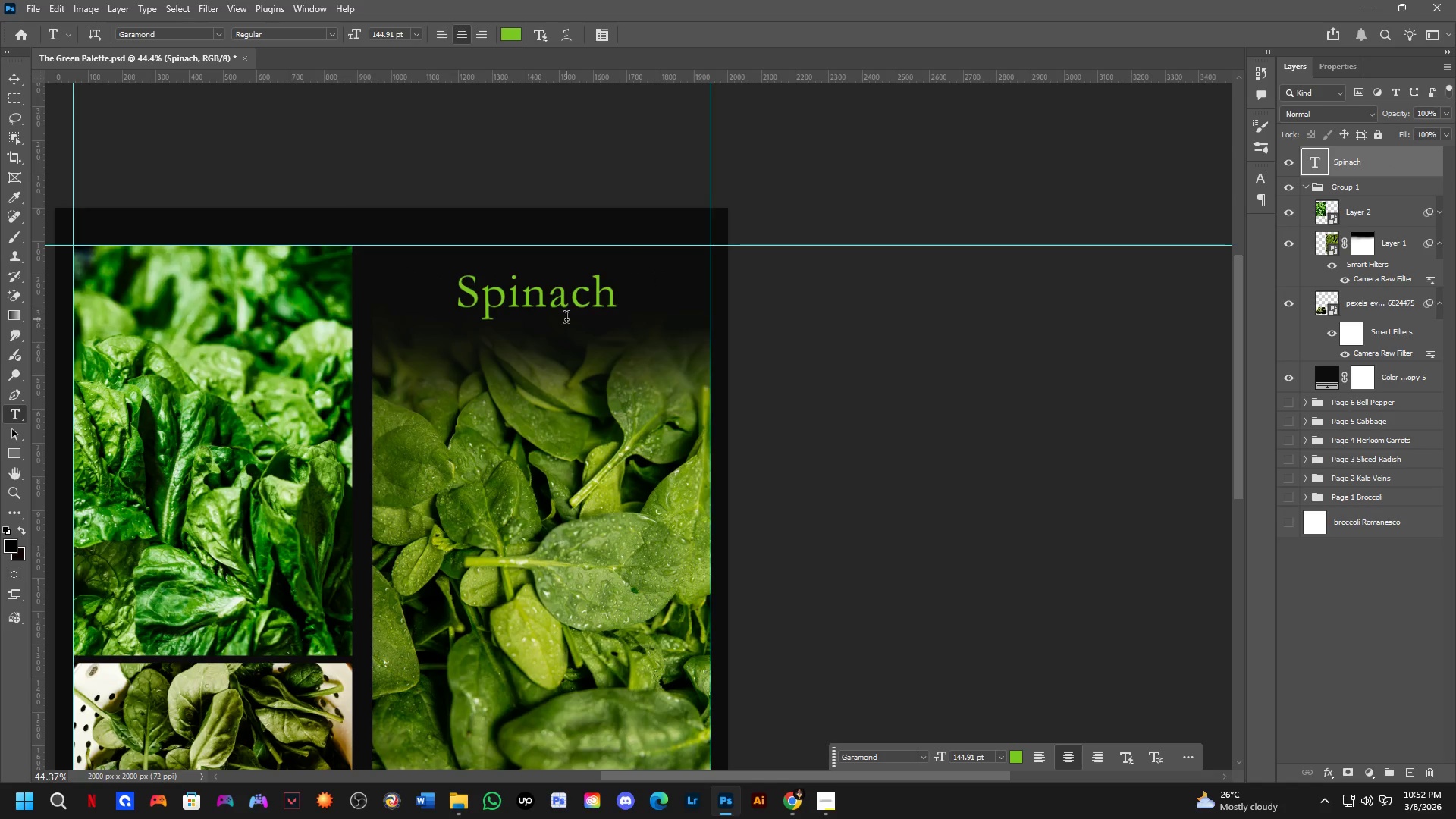 
key(Control+T)
 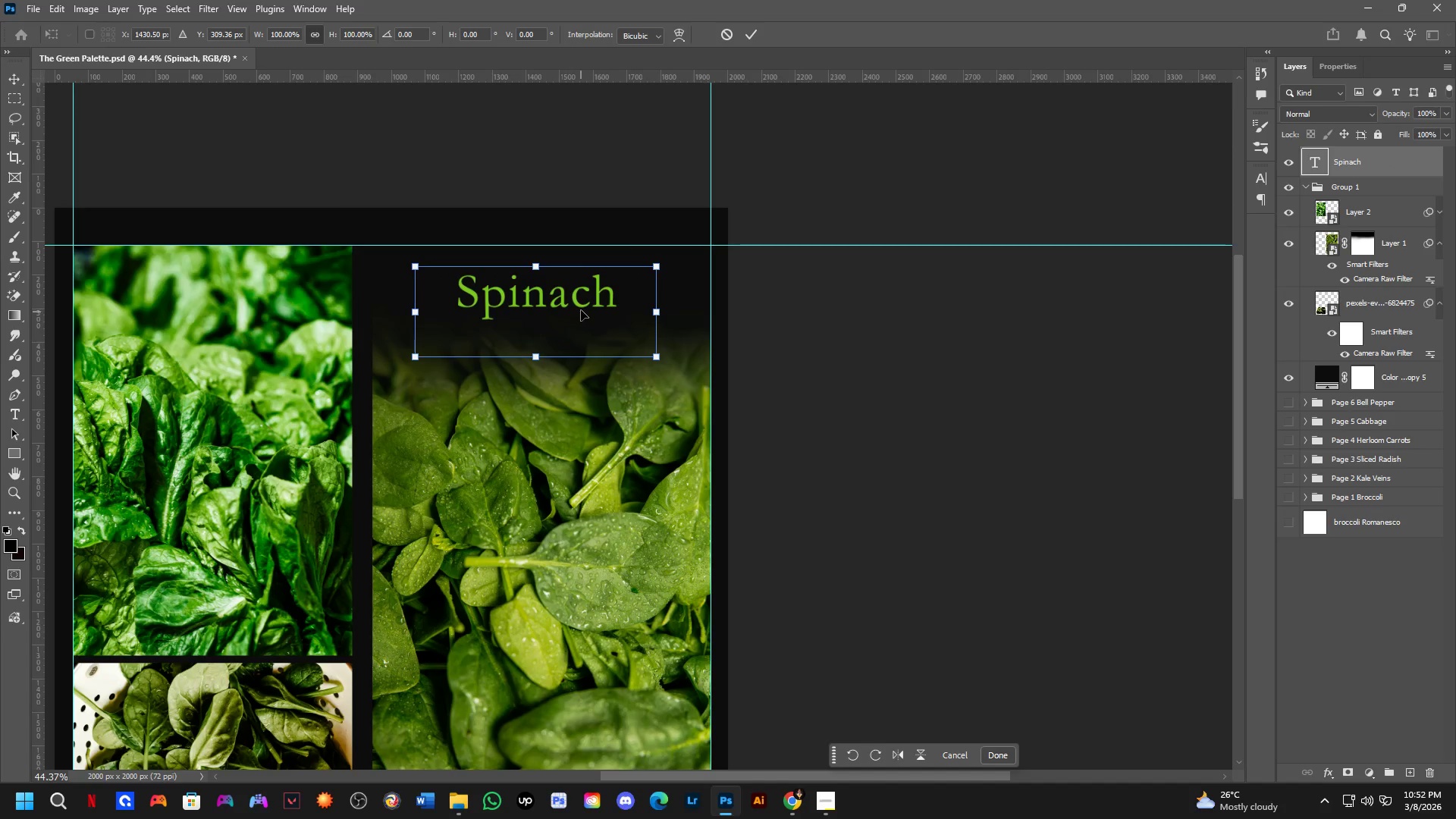 
left_click_drag(start_coordinate=[580, 309], to_coordinate=[588, 306])
 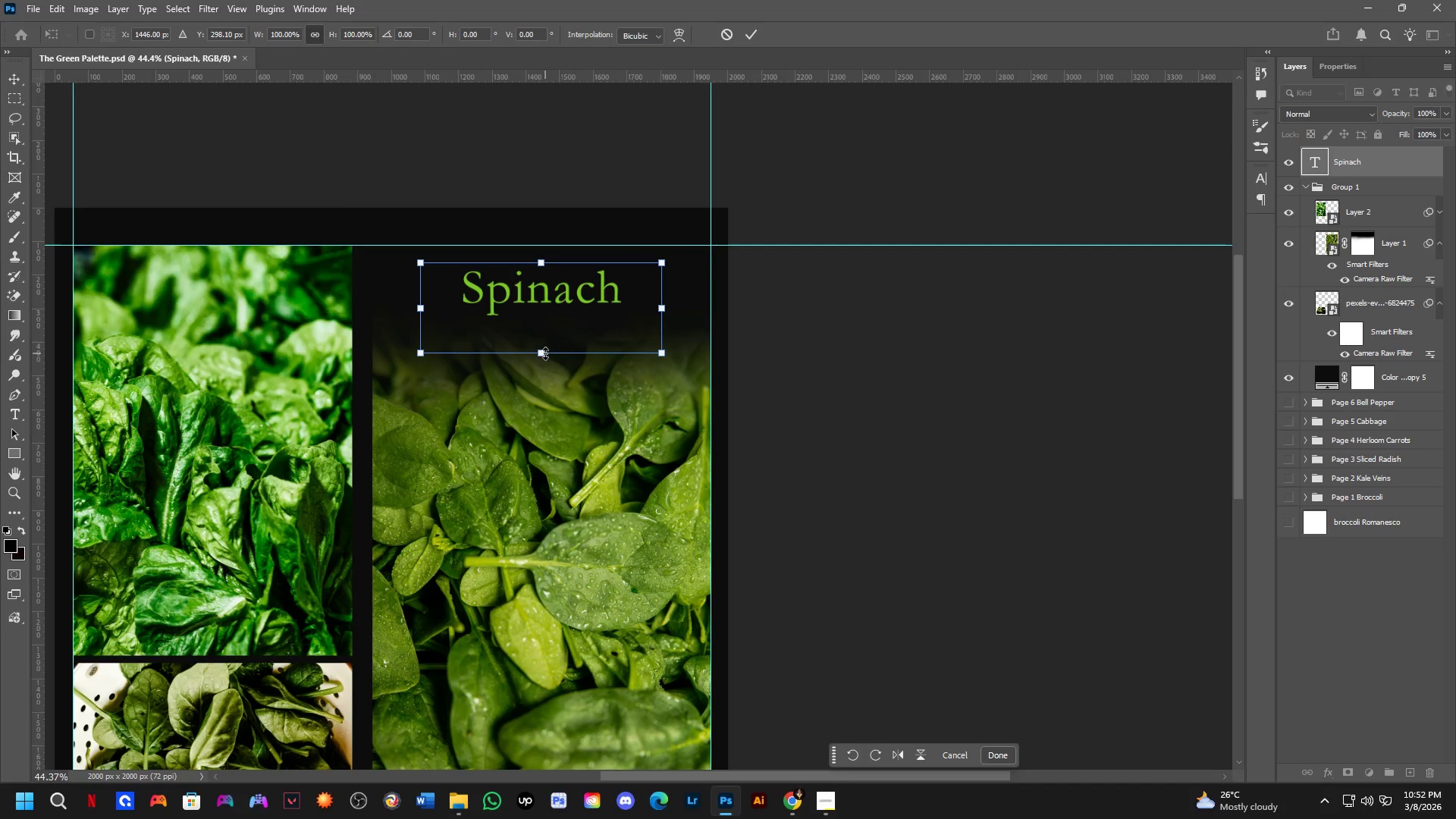 
left_click_drag(start_coordinate=[544, 355], to_coordinate=[543, 375])
 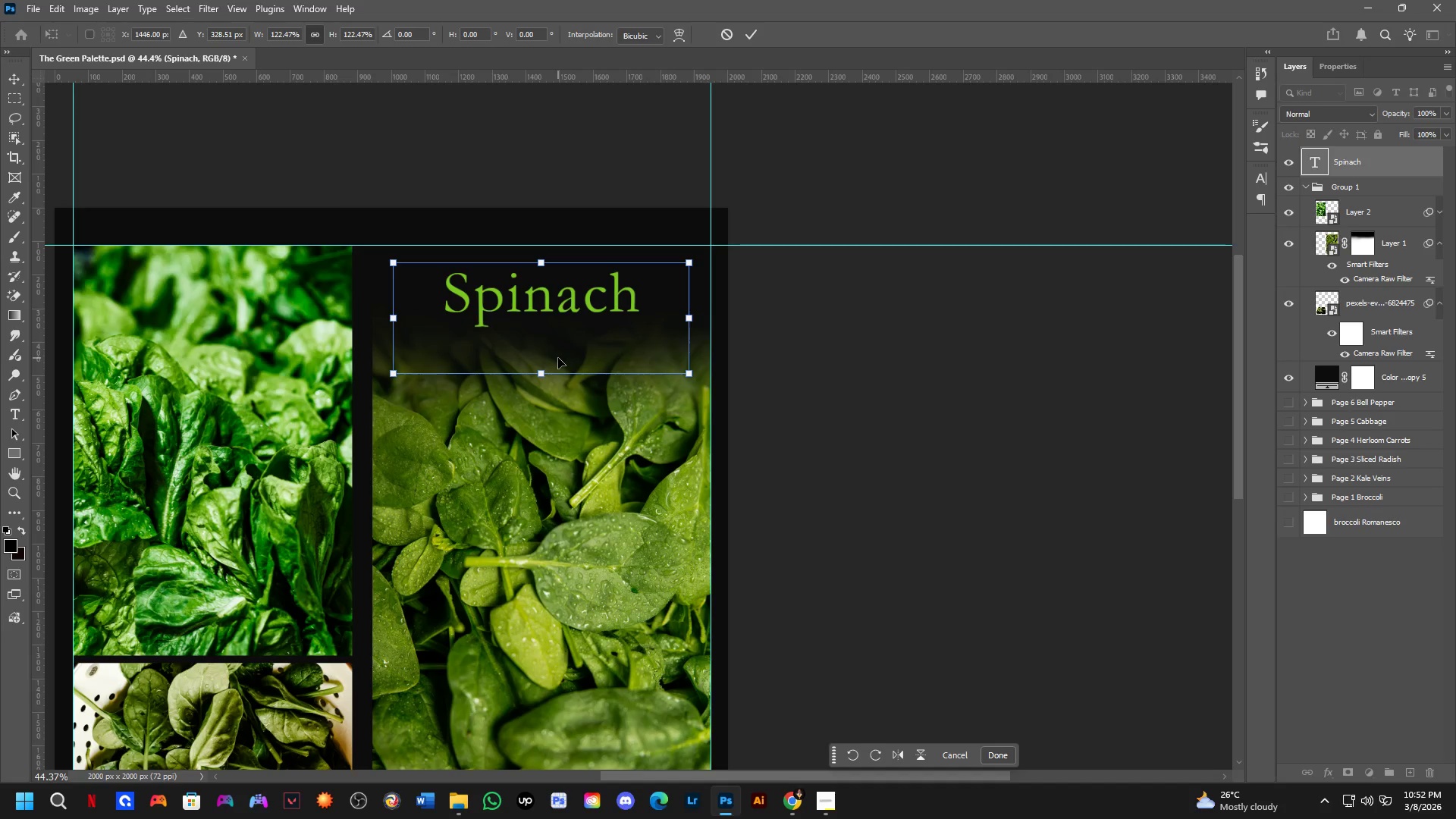 
key(NumpadEnter)
 